 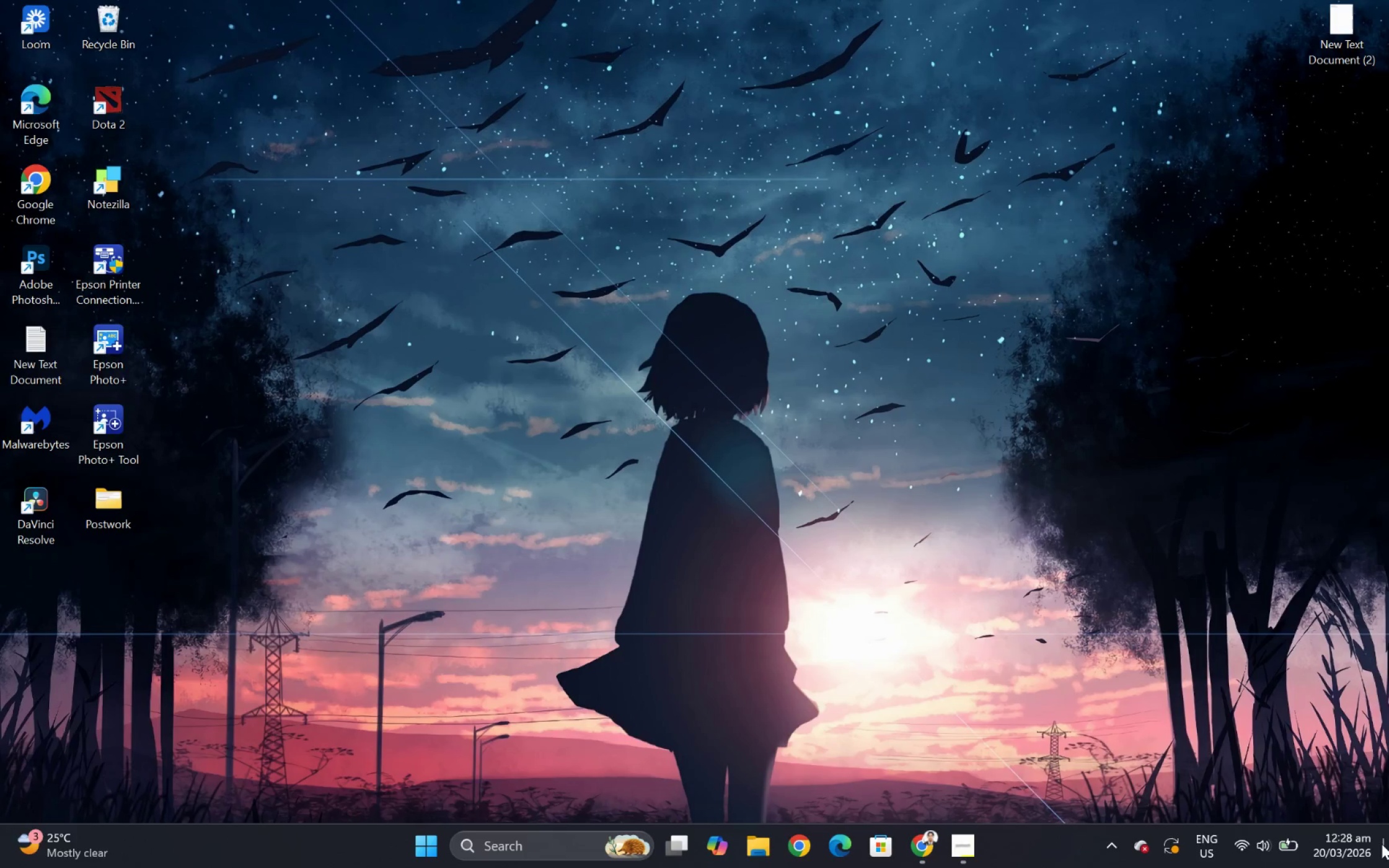 
double_click([111, 511])
 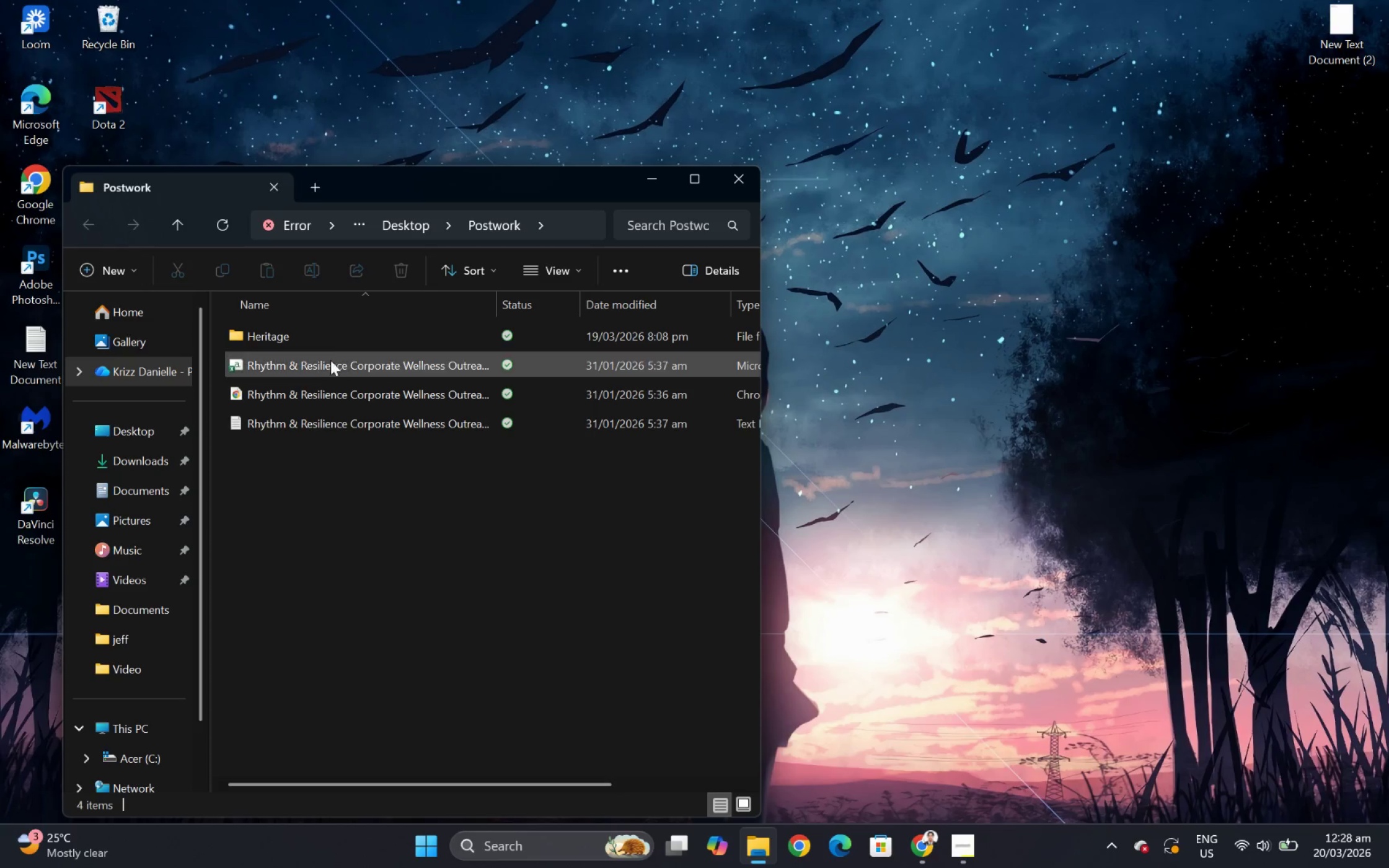 
double_click([333, 331])
 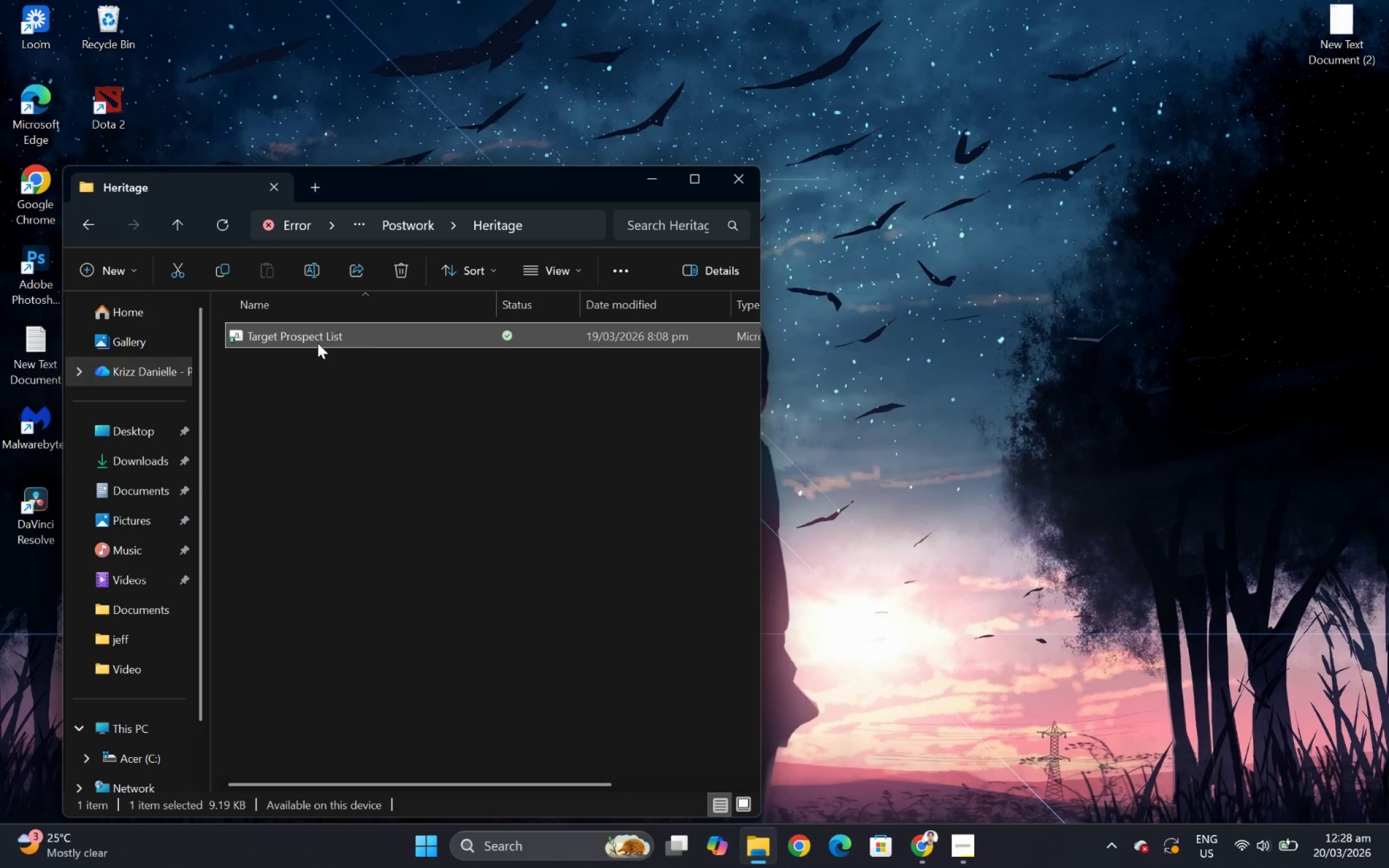 
double_click([317, 343])
 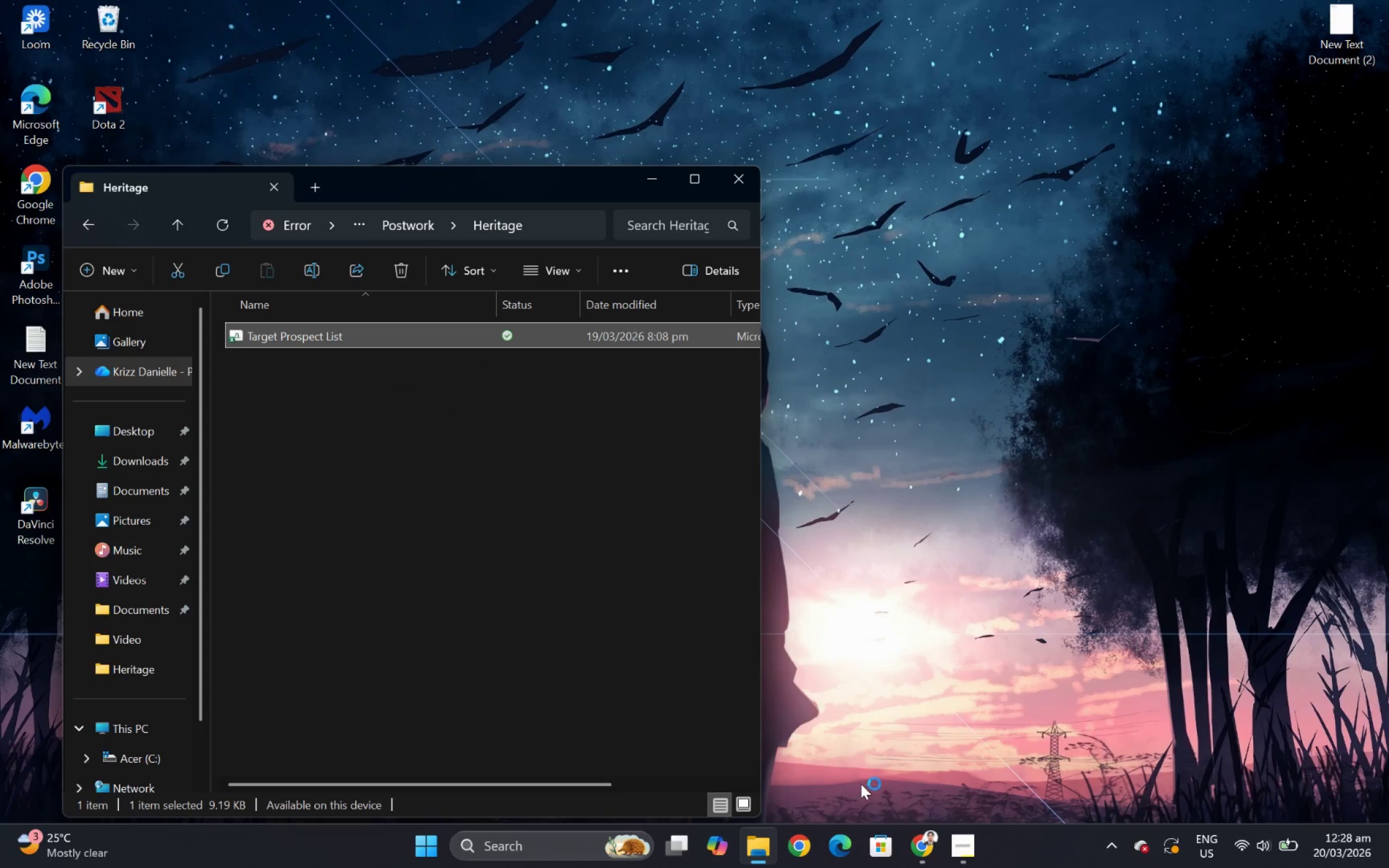 
left_click([928, 848])
 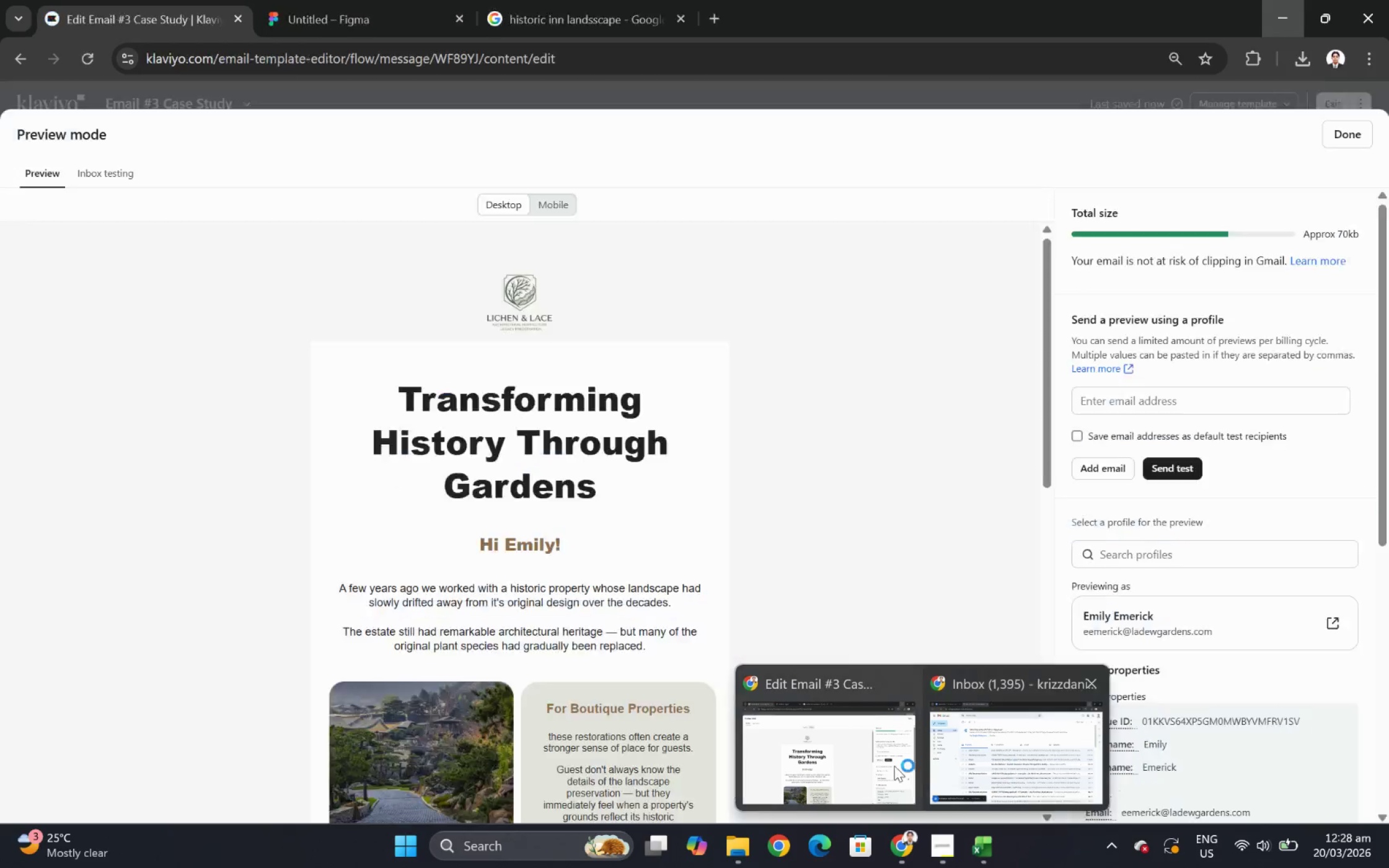 
left_click([823, 760])
 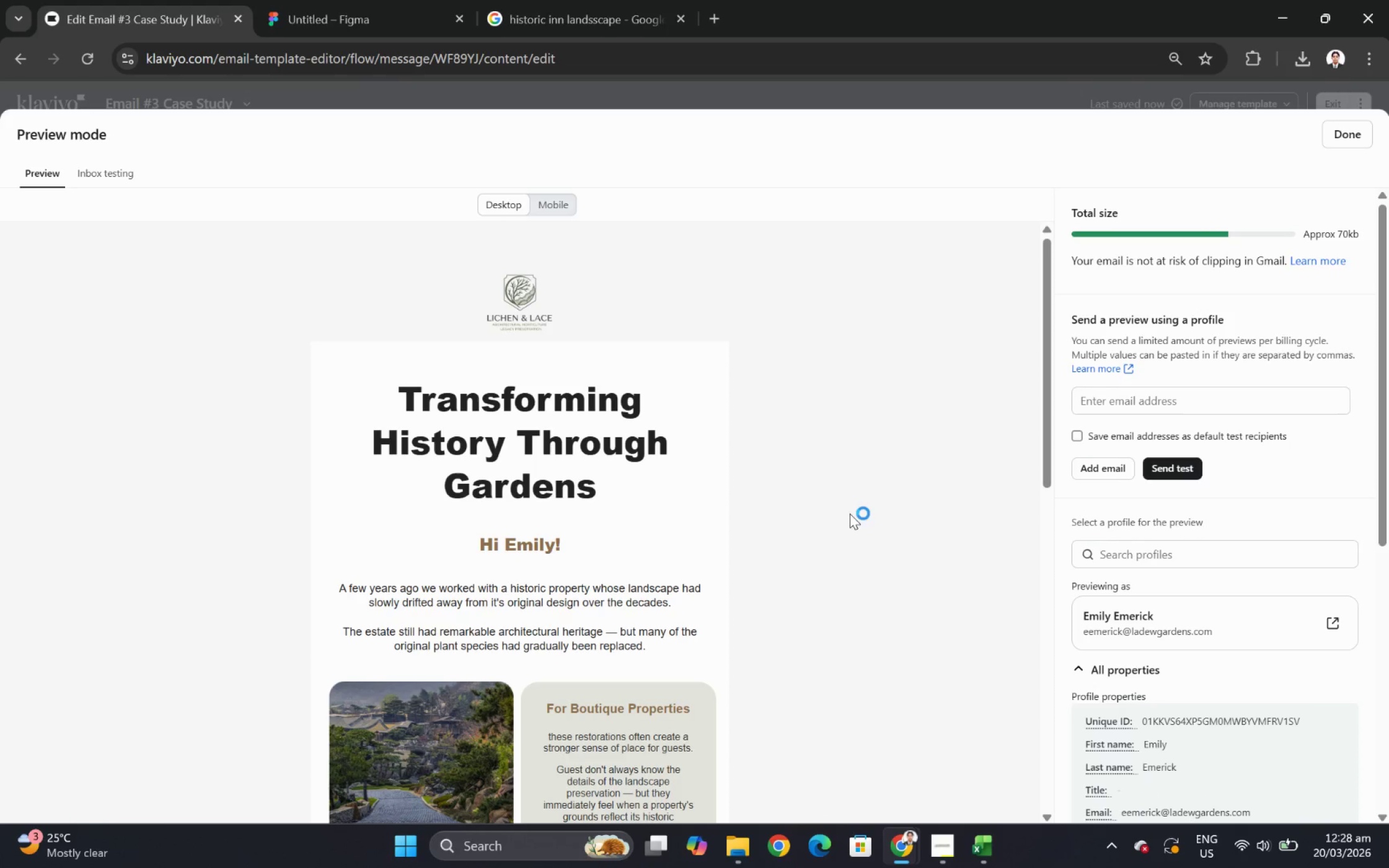 
scroll: coordinate [294, 534], scroll_direction: down, amount: 12.0
 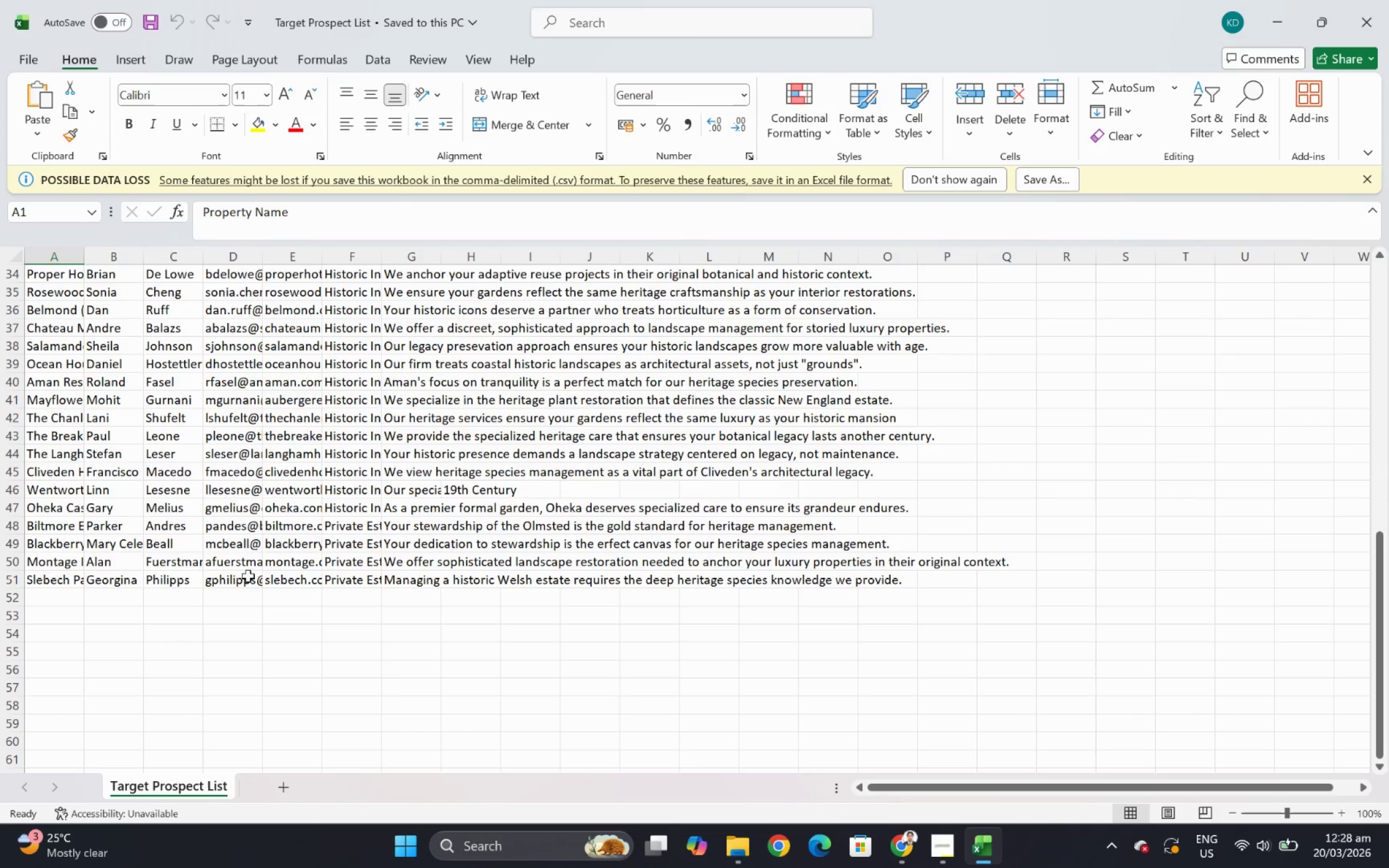 
left_click([246, 563])
 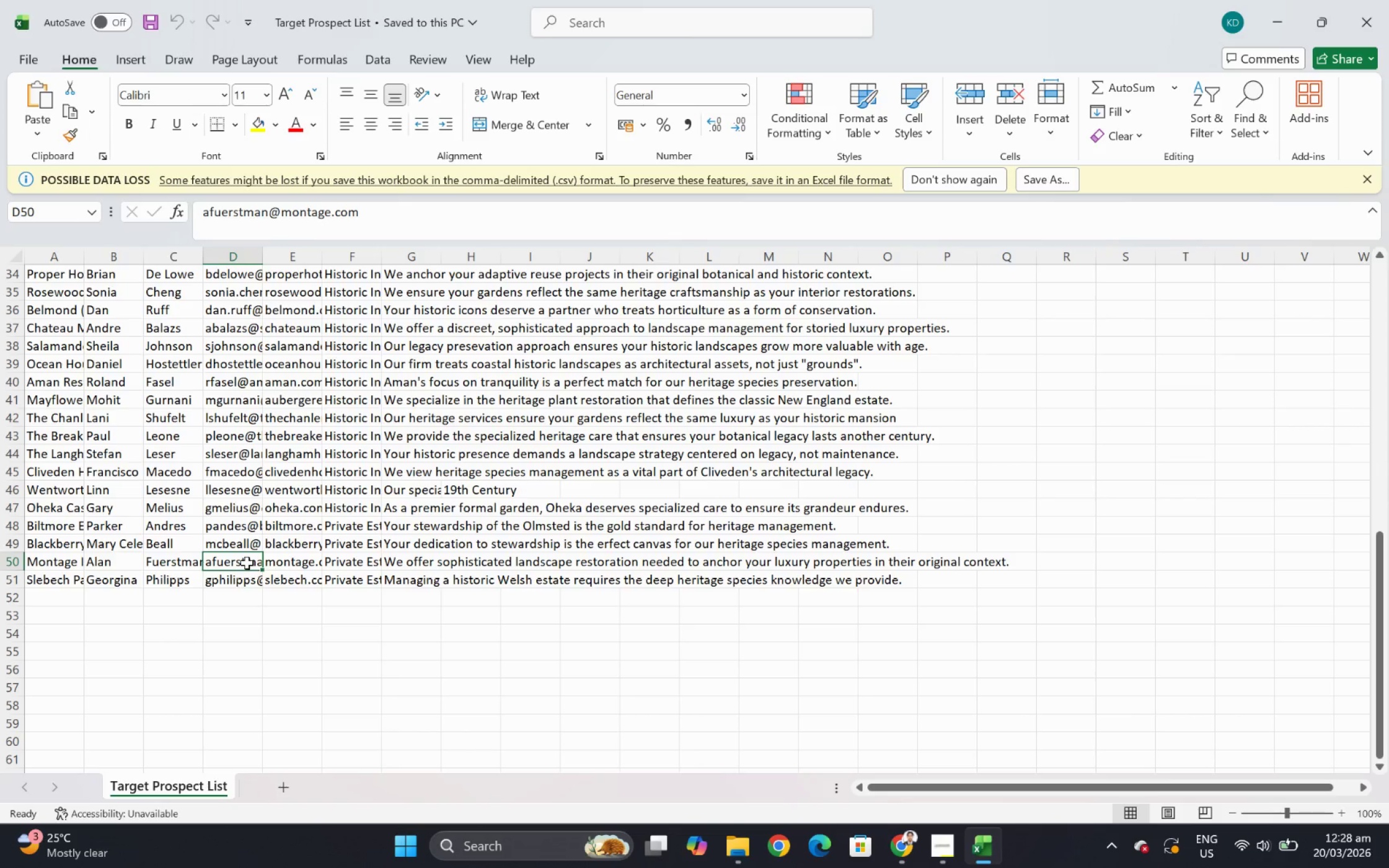 
key(Alt+AltLeft)
 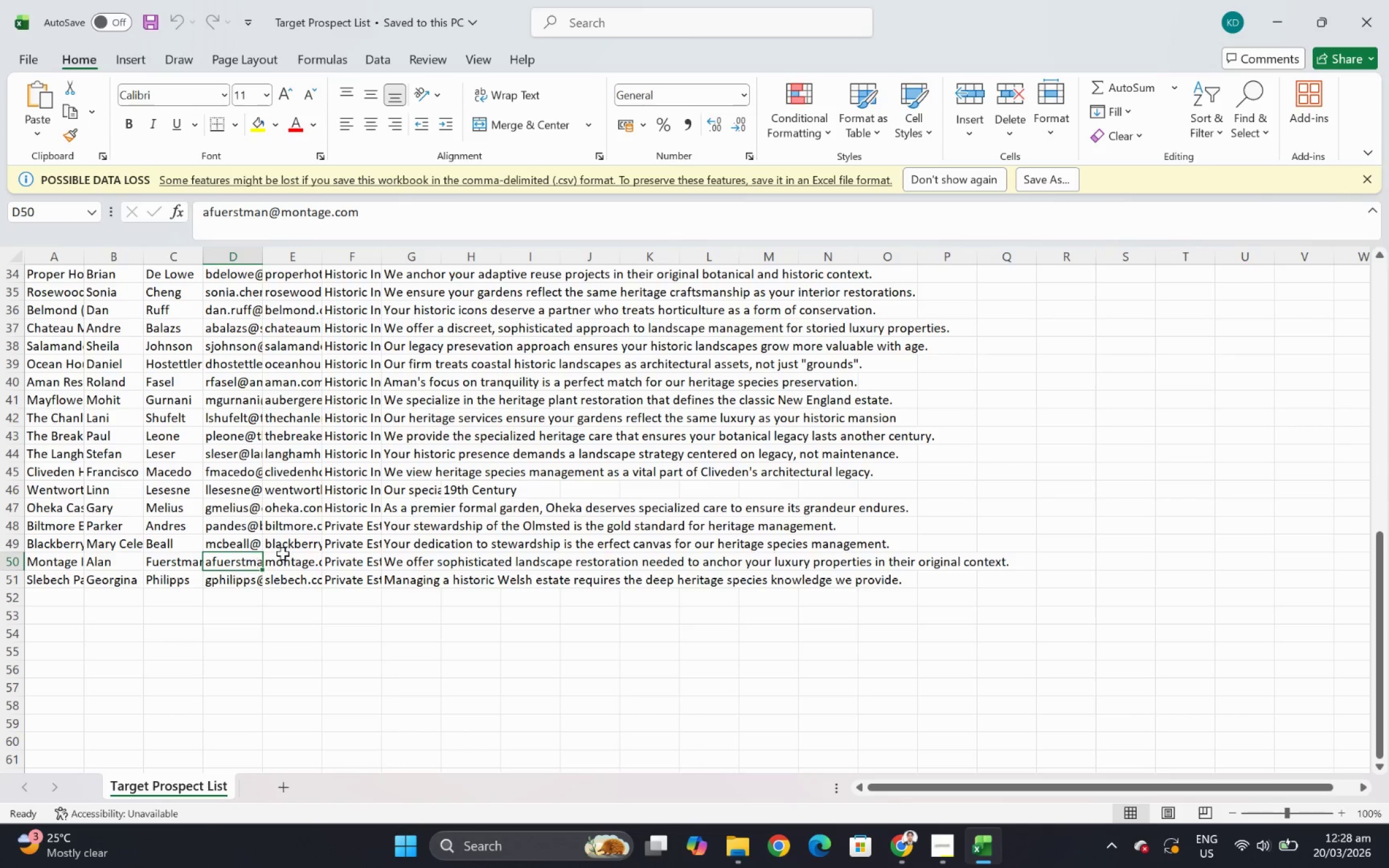 
key(Alt+Tab)
 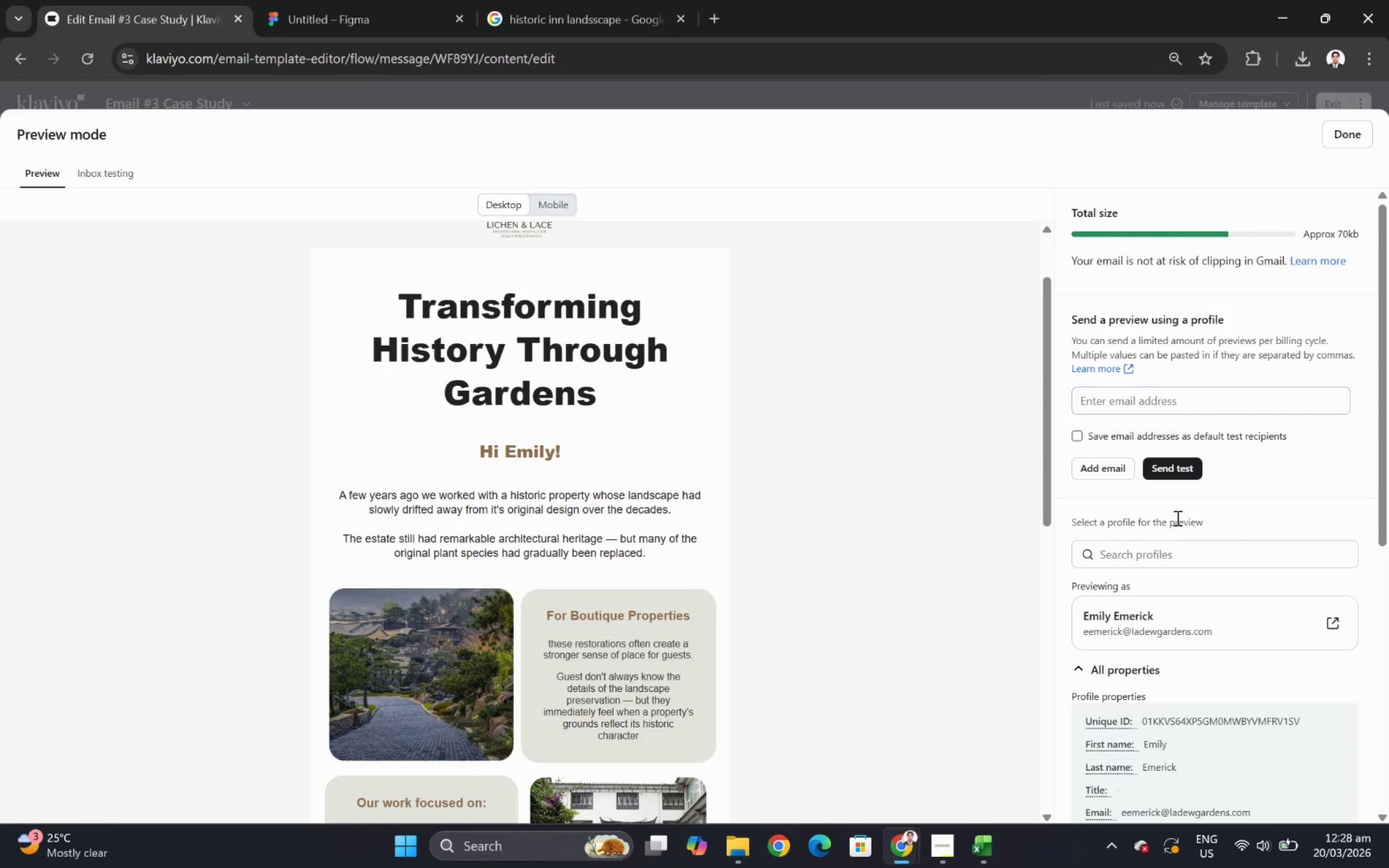 
left_click([1179, 558])
 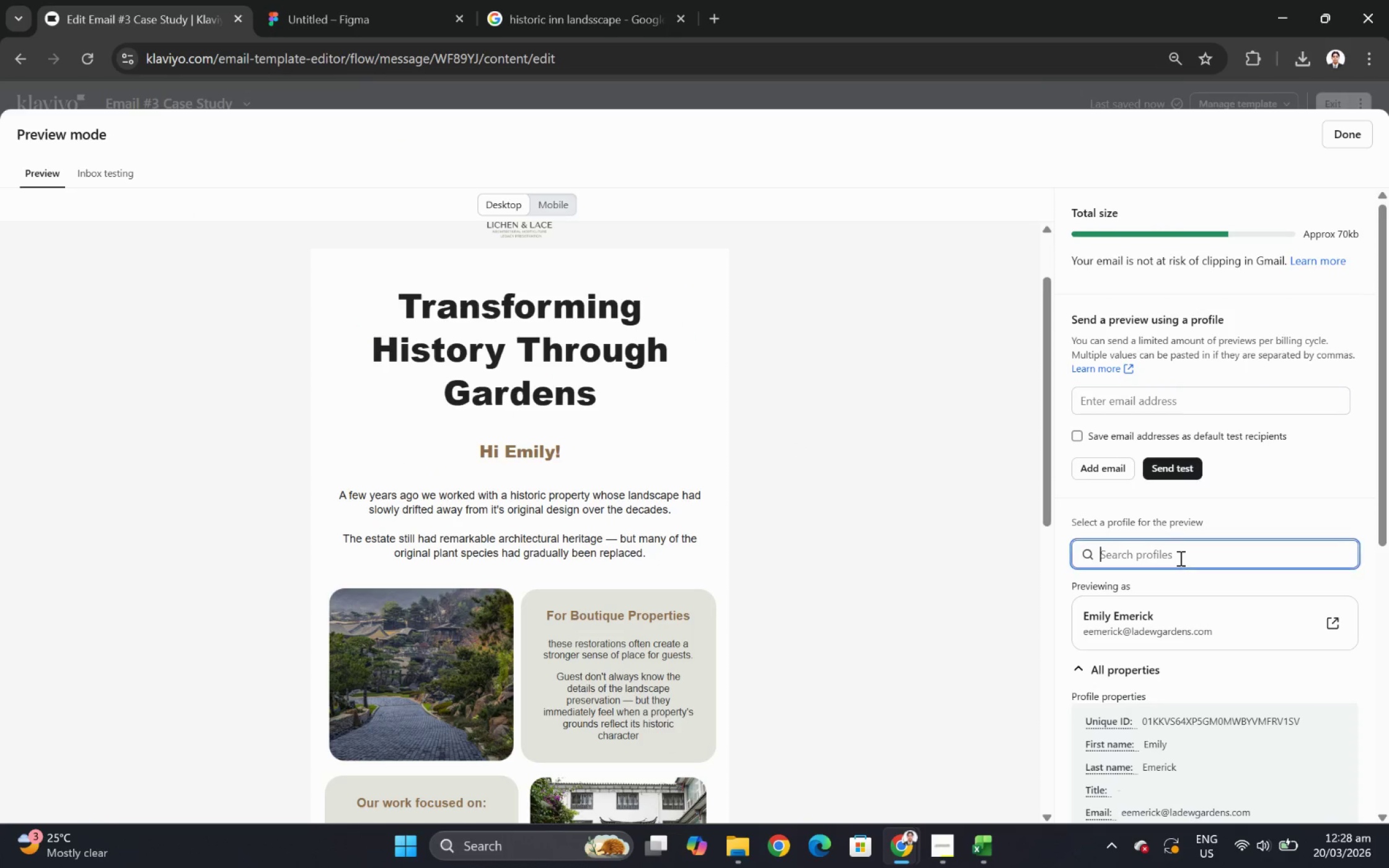 
type(afu)
 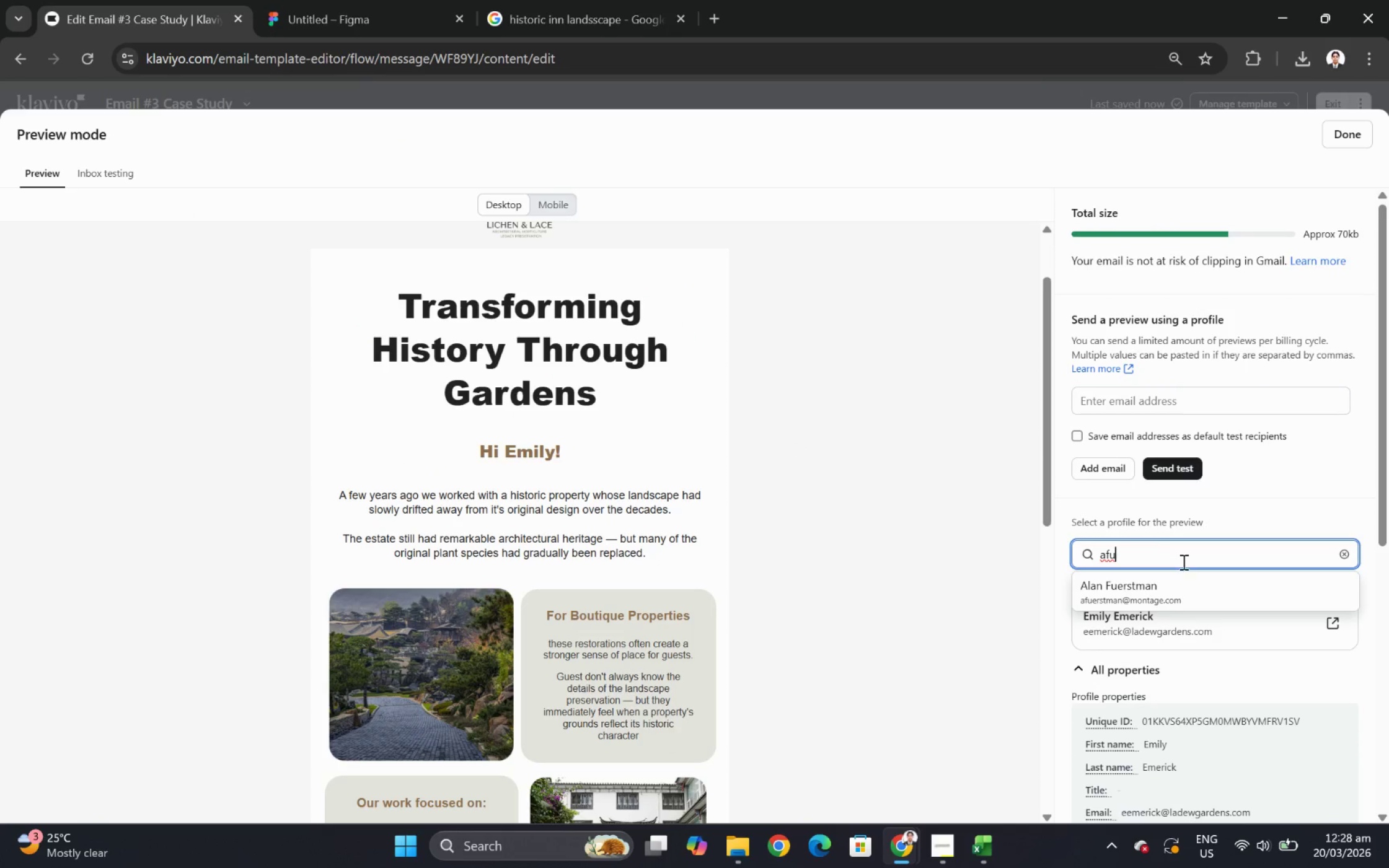 
left_click([1193, 583])
 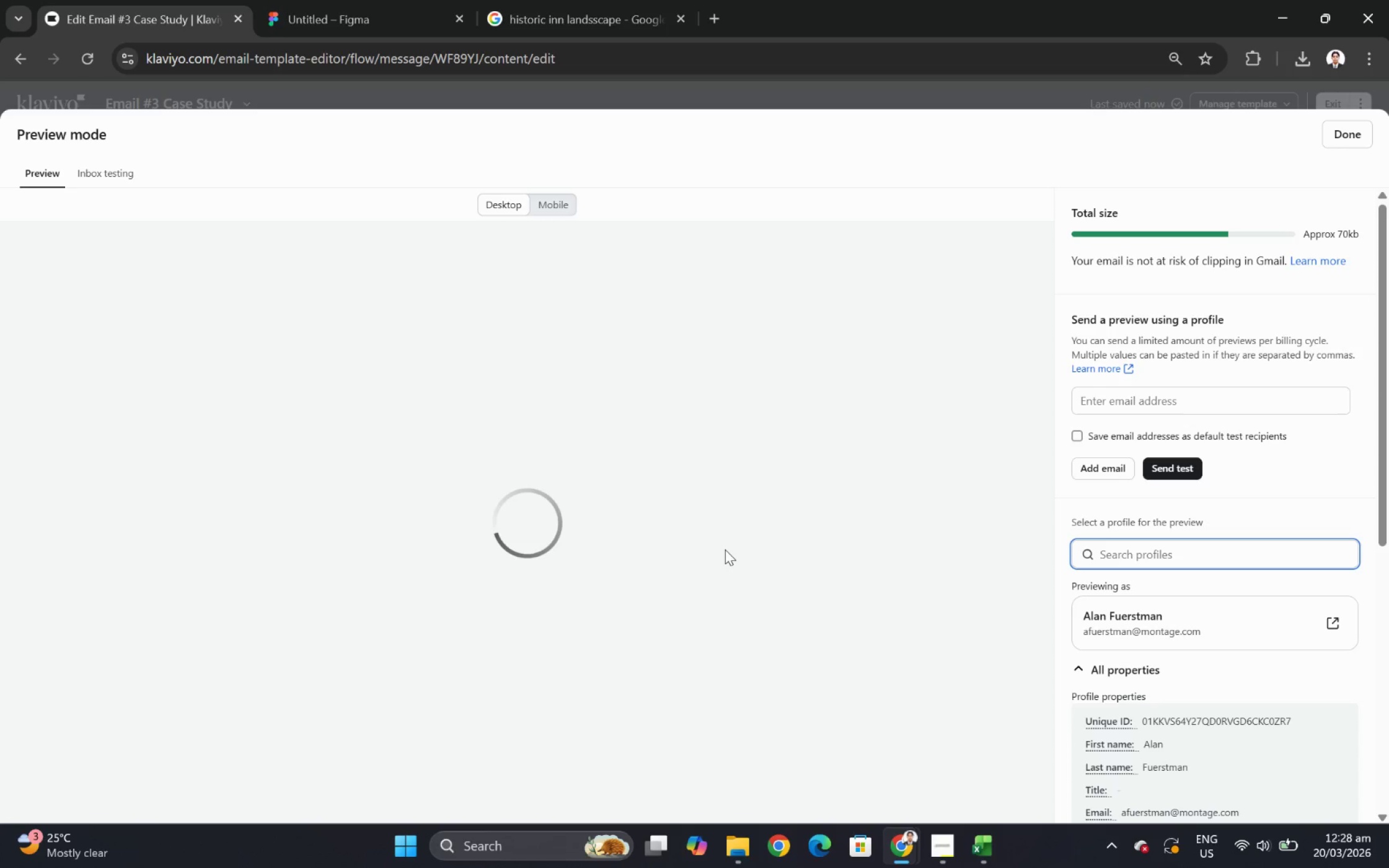 
scroll: coordinate [730, 548], scroll_direction: down, amount: 5.0
 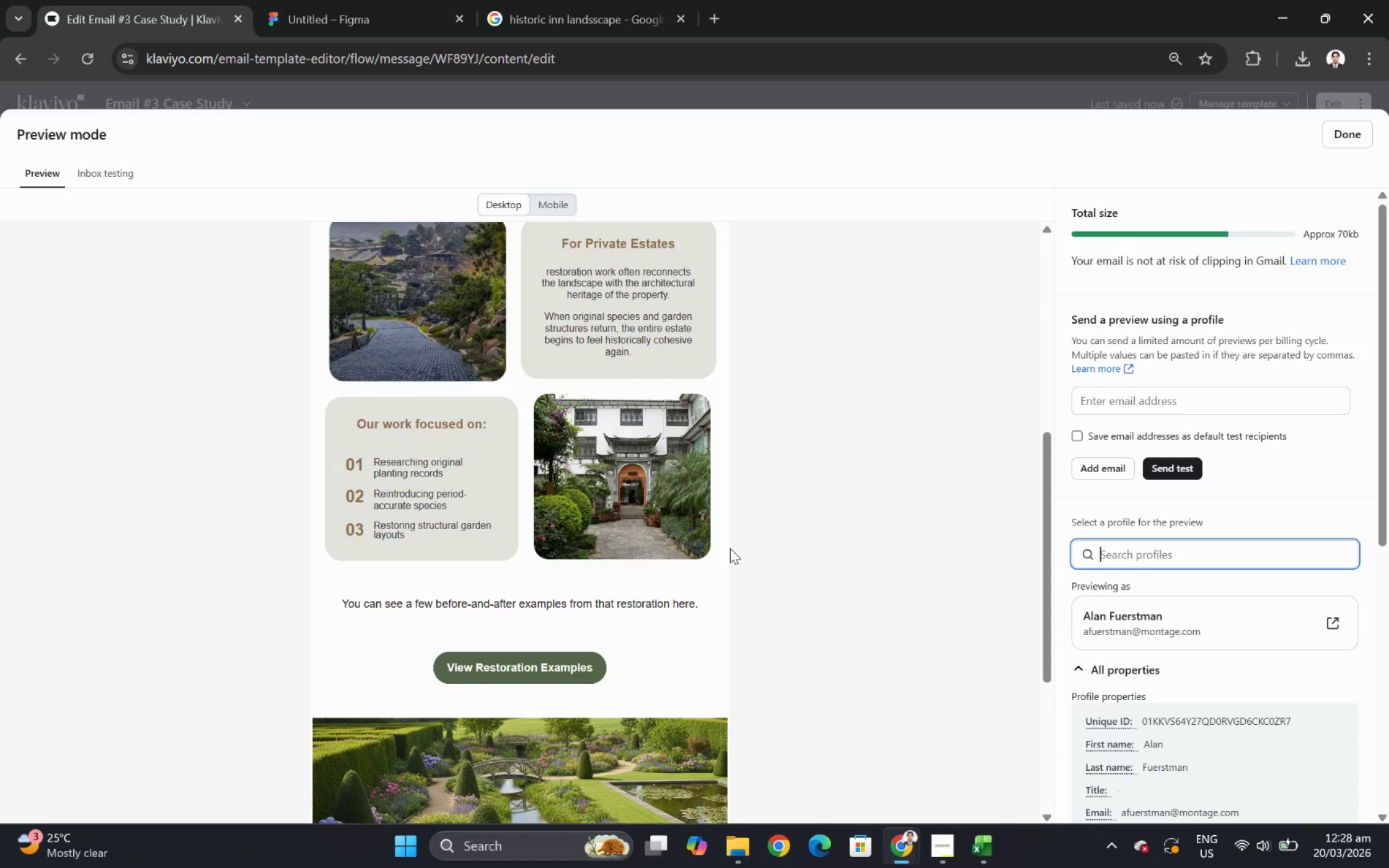 
scroll: coordinate [730, 548], scroll_direction: up, amount: 4.0
 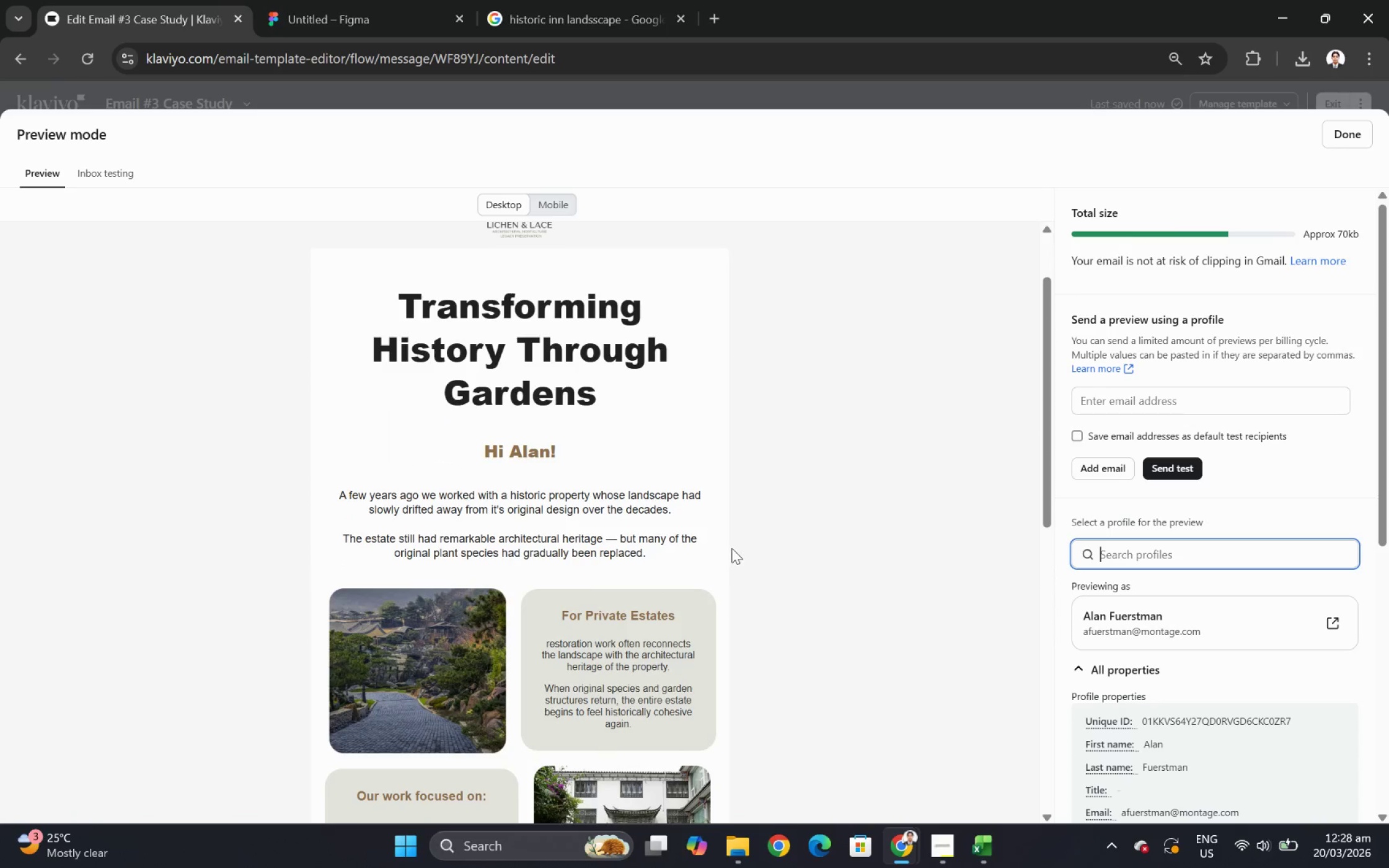 
scroll: coordinate [731, 548], scroll_direction: down, amount: 7.0
 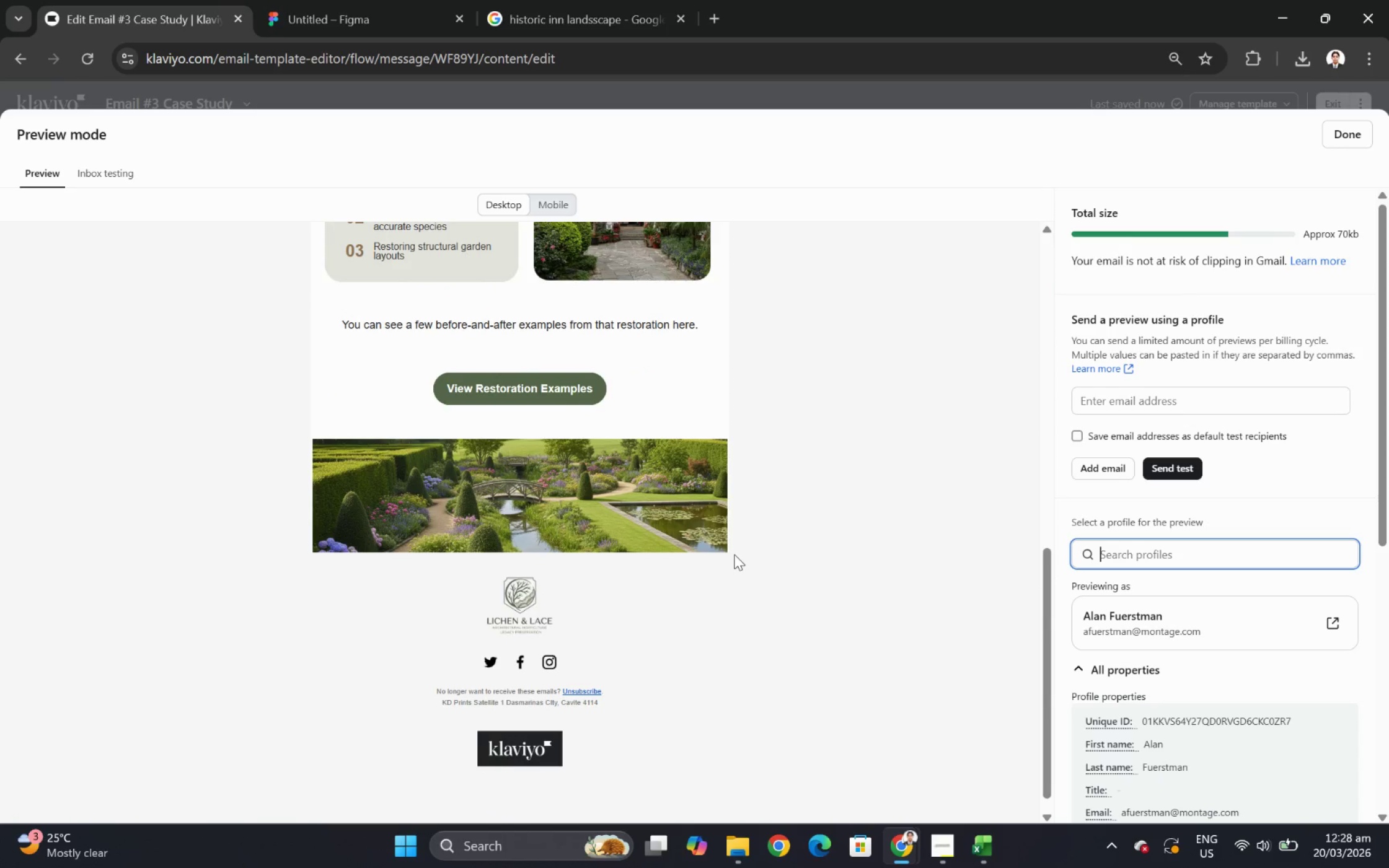 
scroll: coordinate [738, 546], scroll_direction: up, amount: 8.0
 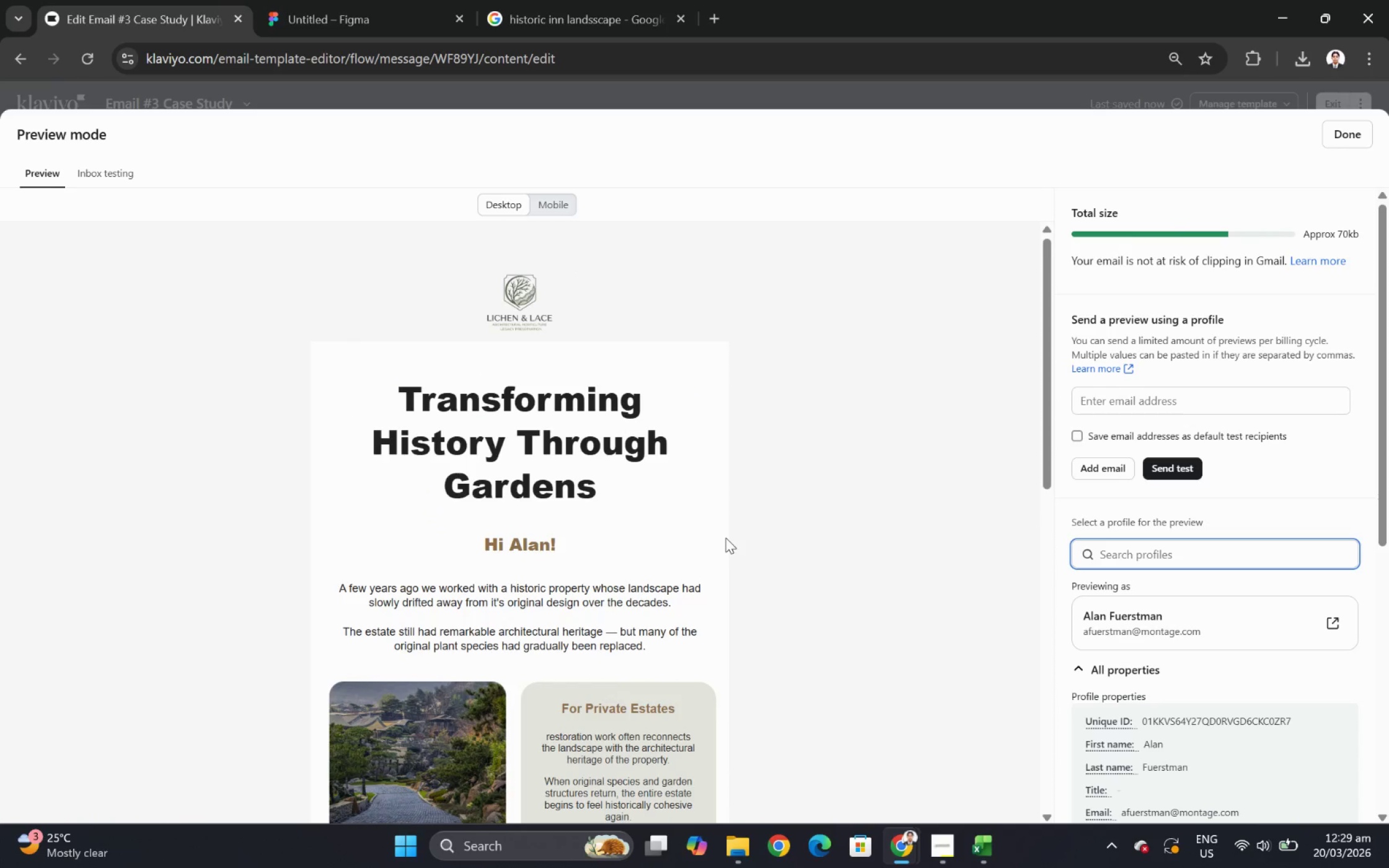 
scroll: coordinate [739, 524], scroll_direction: down, amount: 8.0
 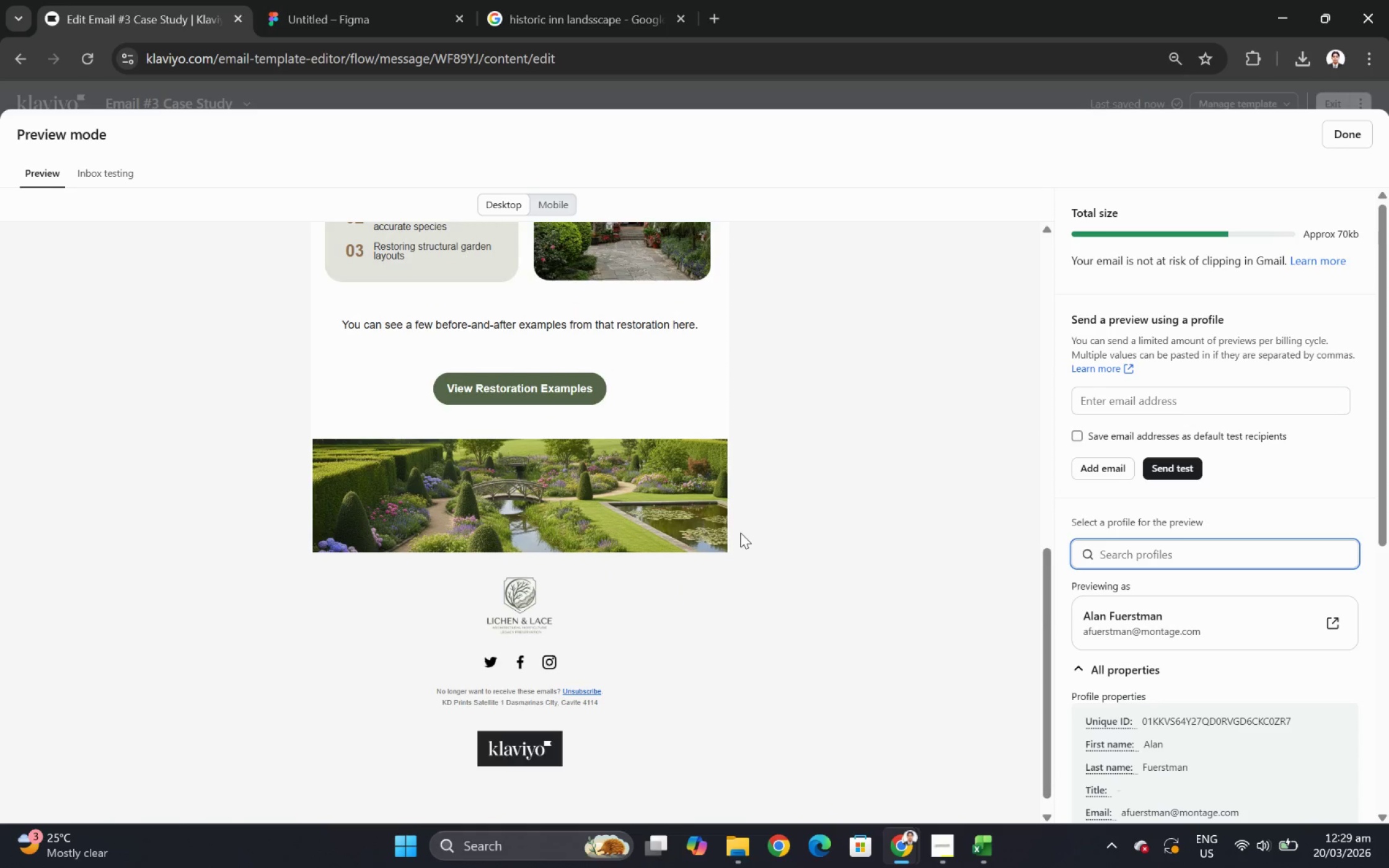 
scroll: coordinate [742, 534], scroll_direction: up, amount: 3.0
 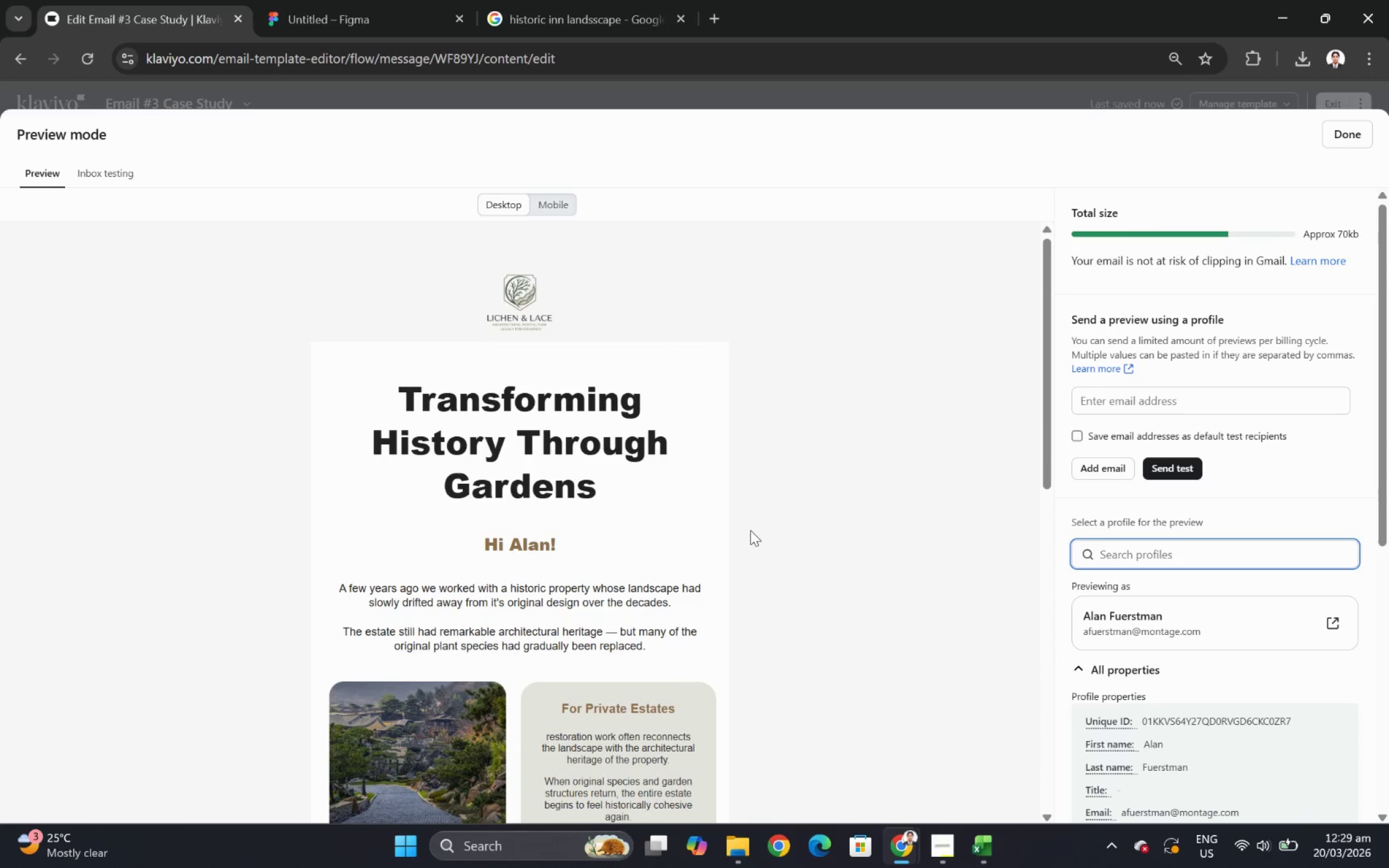 
scroll: coordinate [754, 507], scroll_direction: down, amount: 9.0
 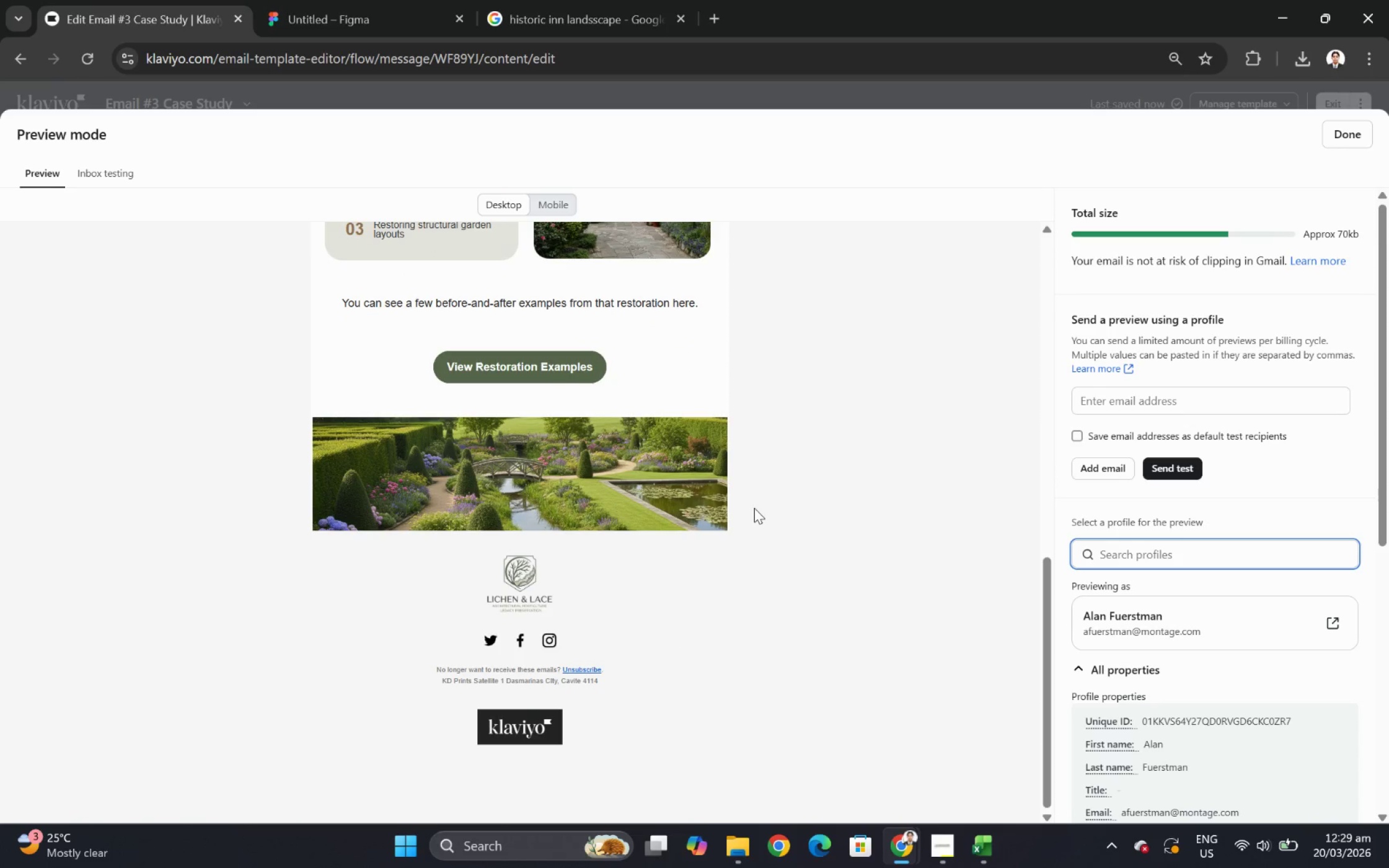 
scroll: coordinate [756, 507], scroll_direction: up, amount: 10.0
 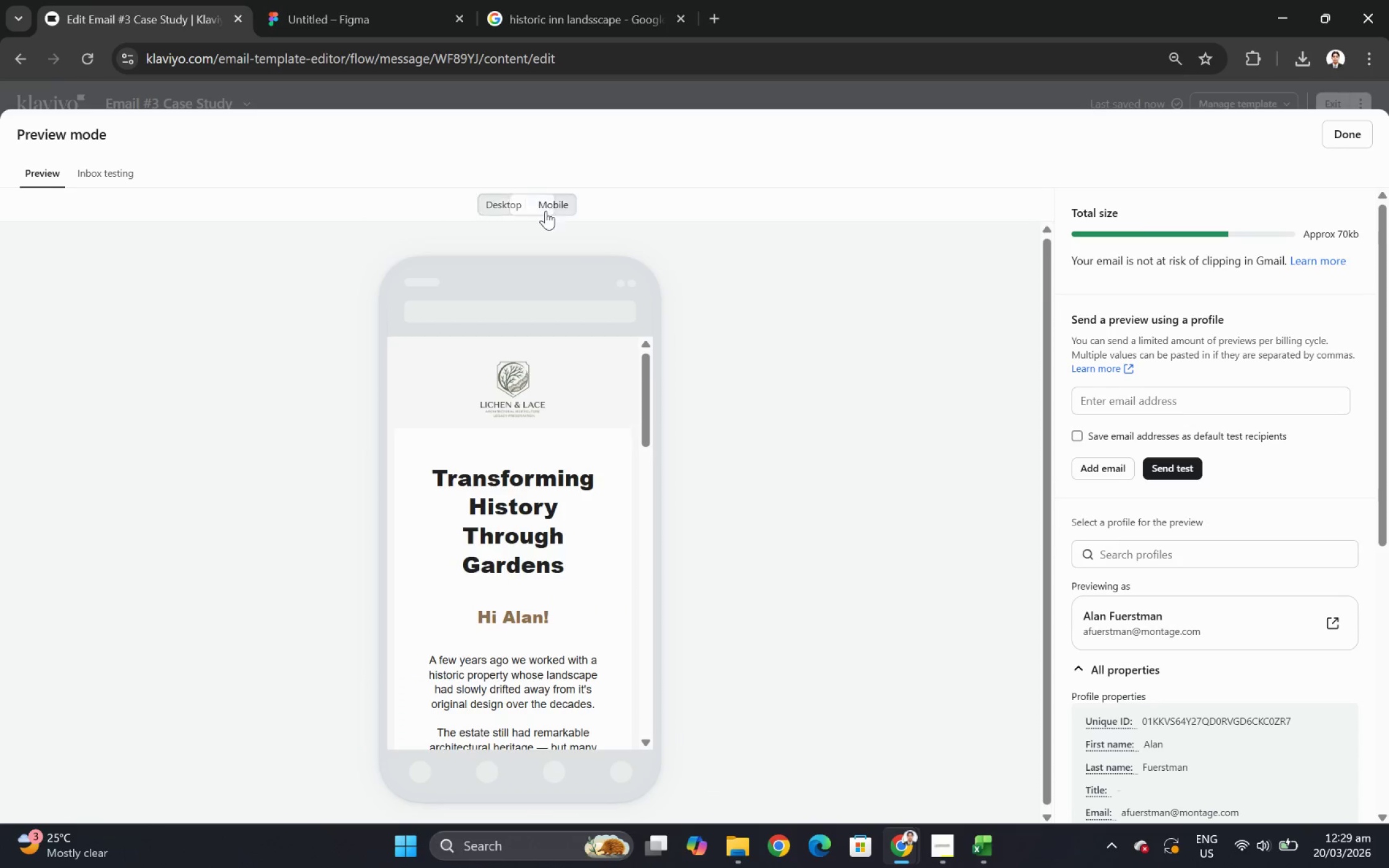 
scroll: coordinate [619, 452], scroll_direction: down, amount: 14.0
 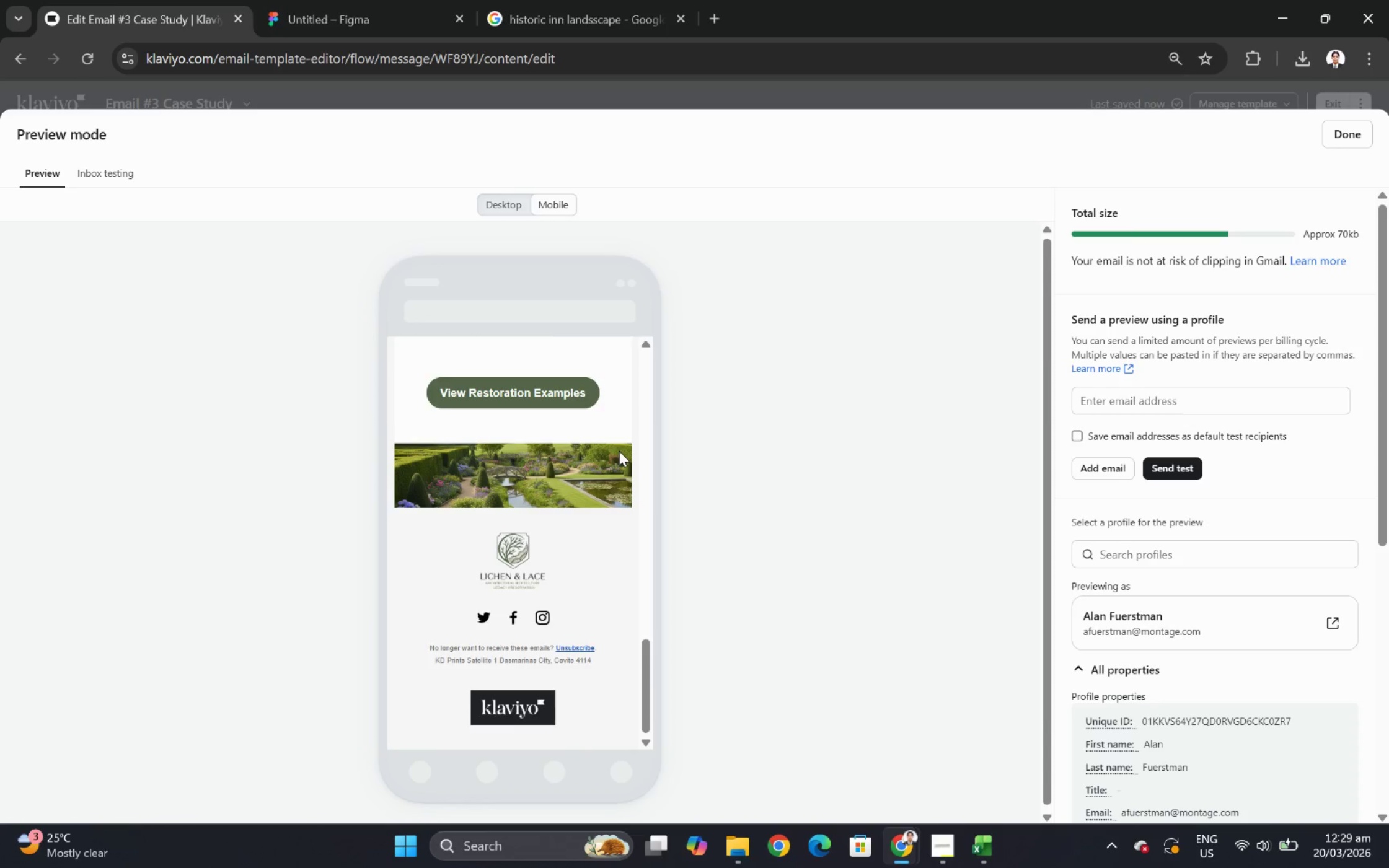 
scroll: coordinate [619, 450], scroll_direction: up, amount: 14.0
 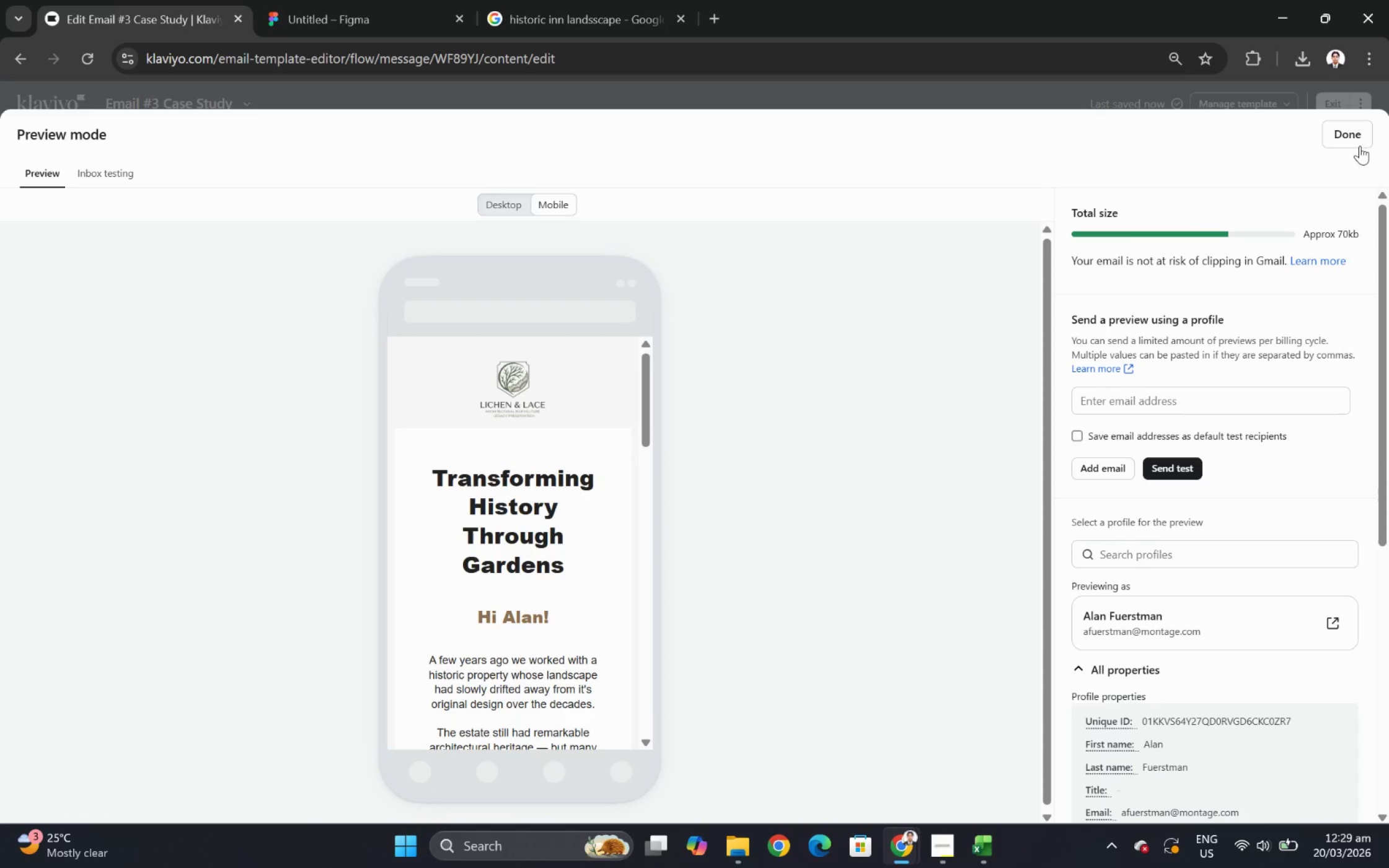 
left_click([1359, 140])
 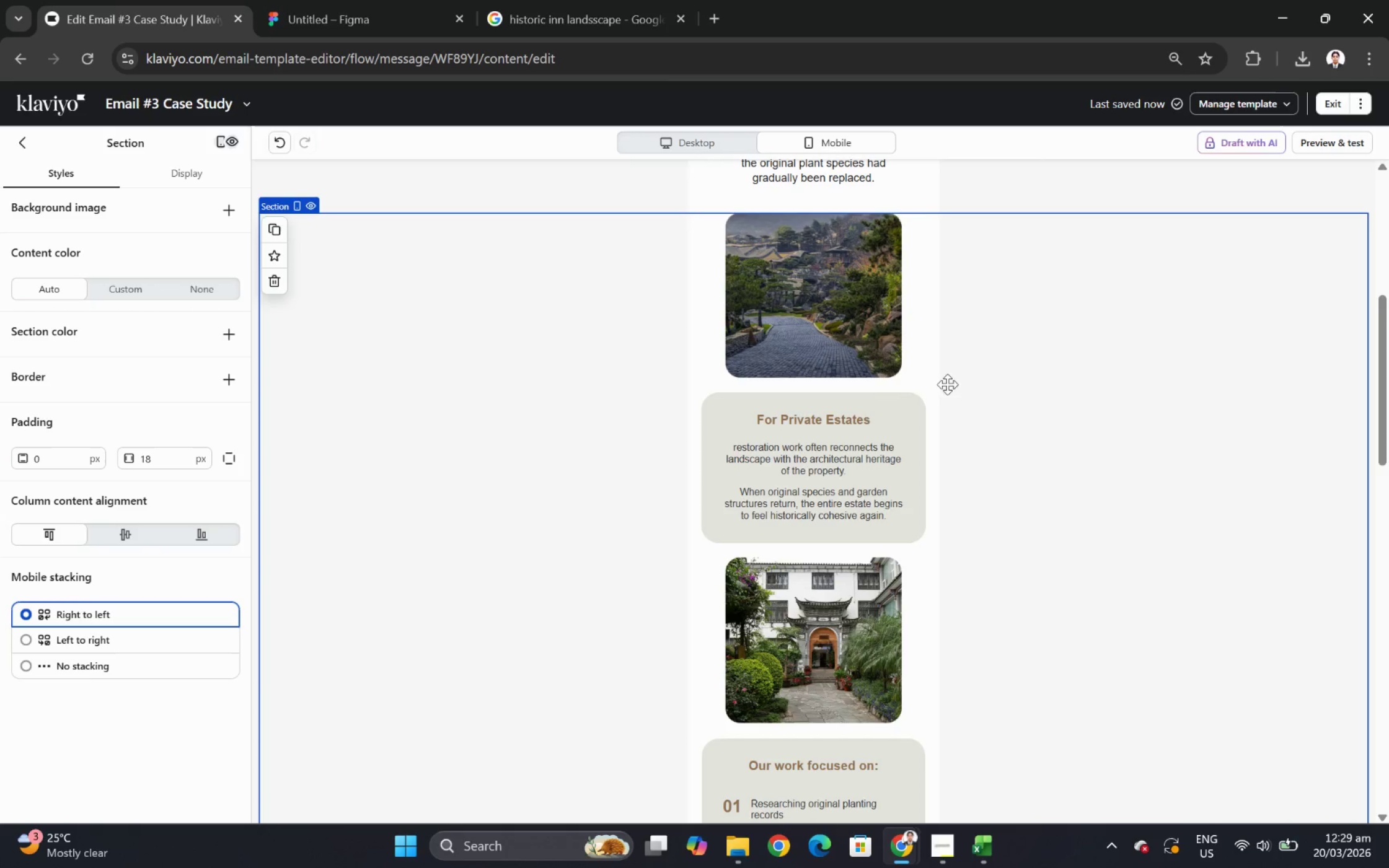 
left_click([849, 295])
 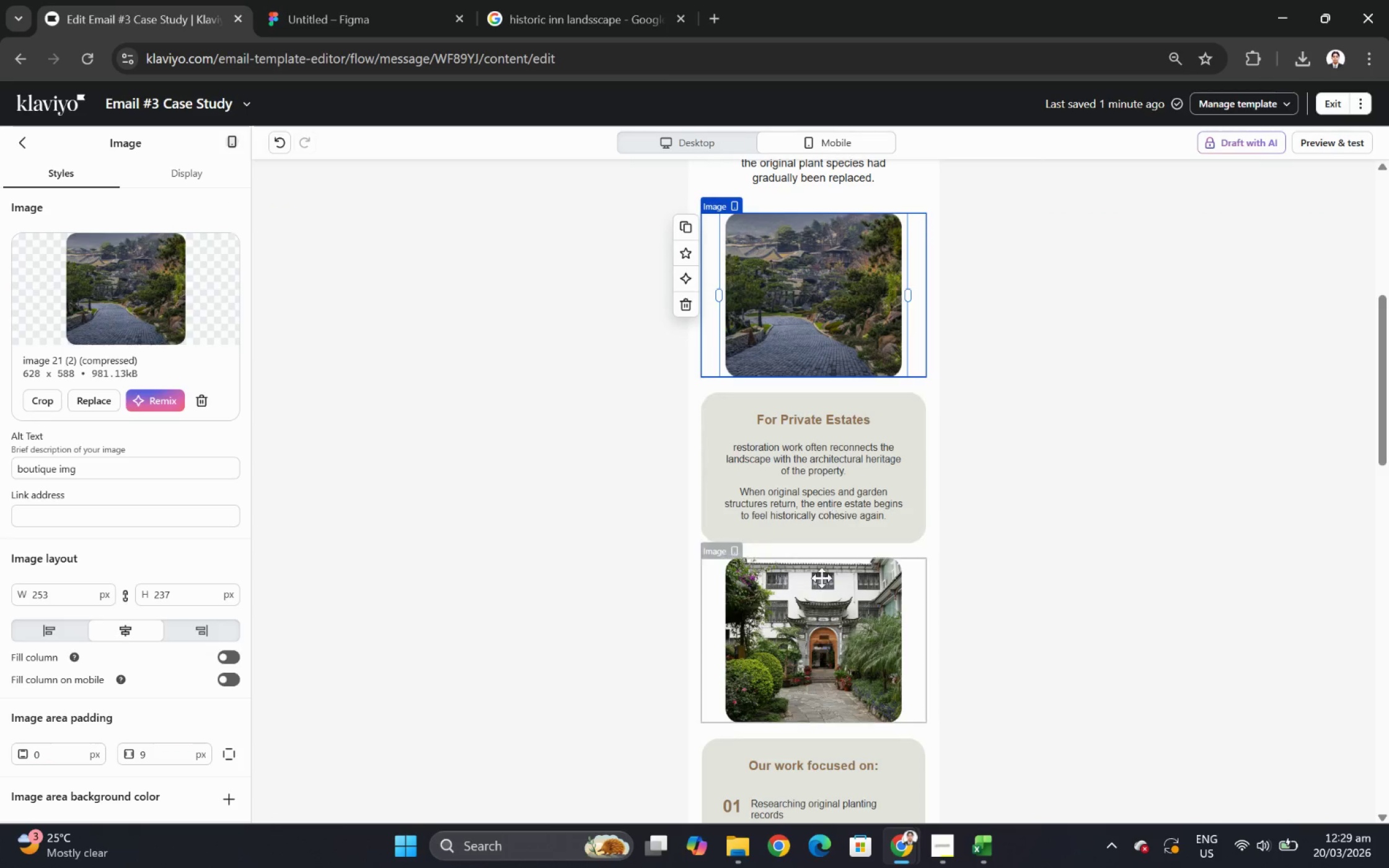 
left_click([821, 582])
 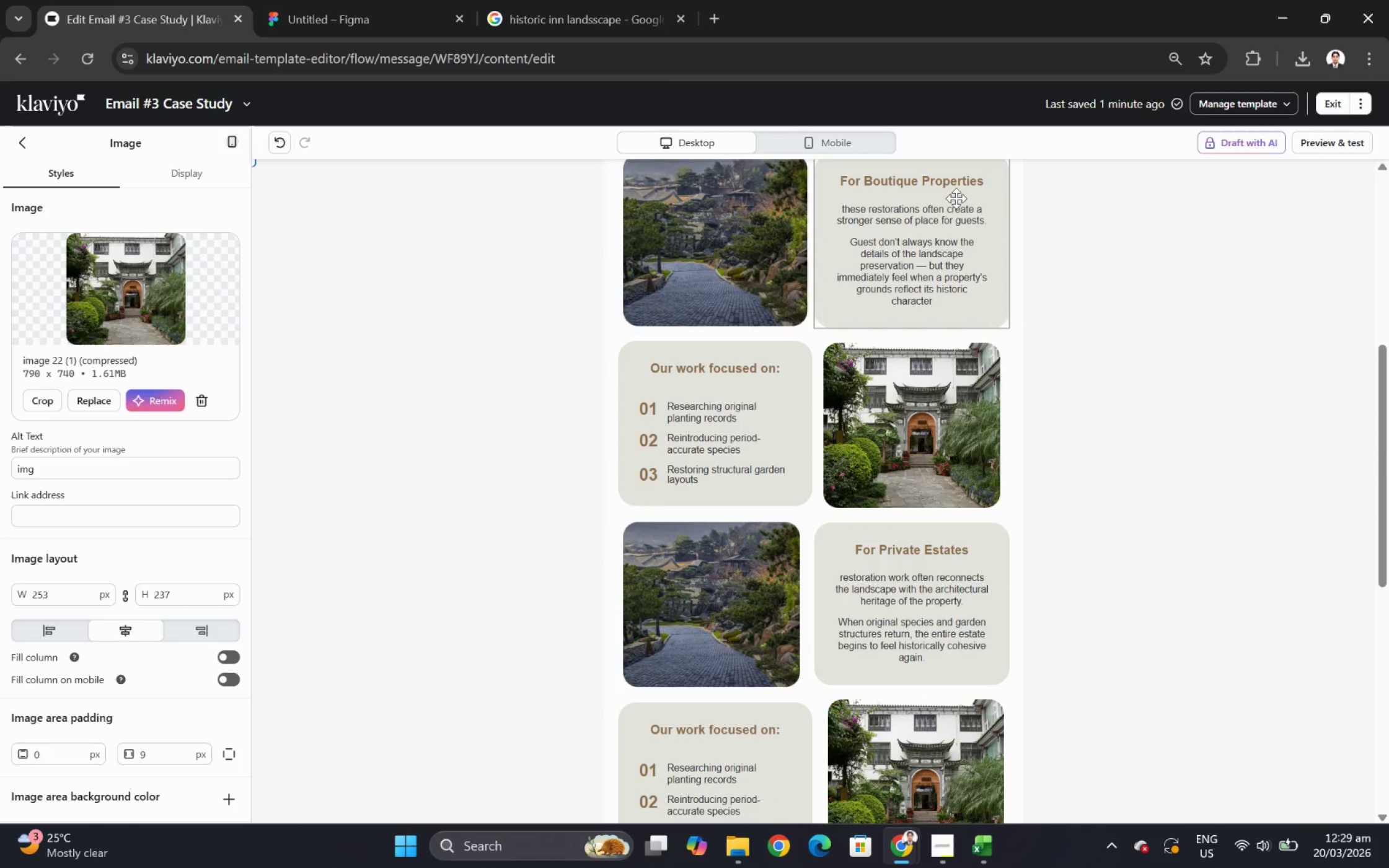 
scroll: coordinate [899, 419], scroll_direction: up, amount: 6.0
 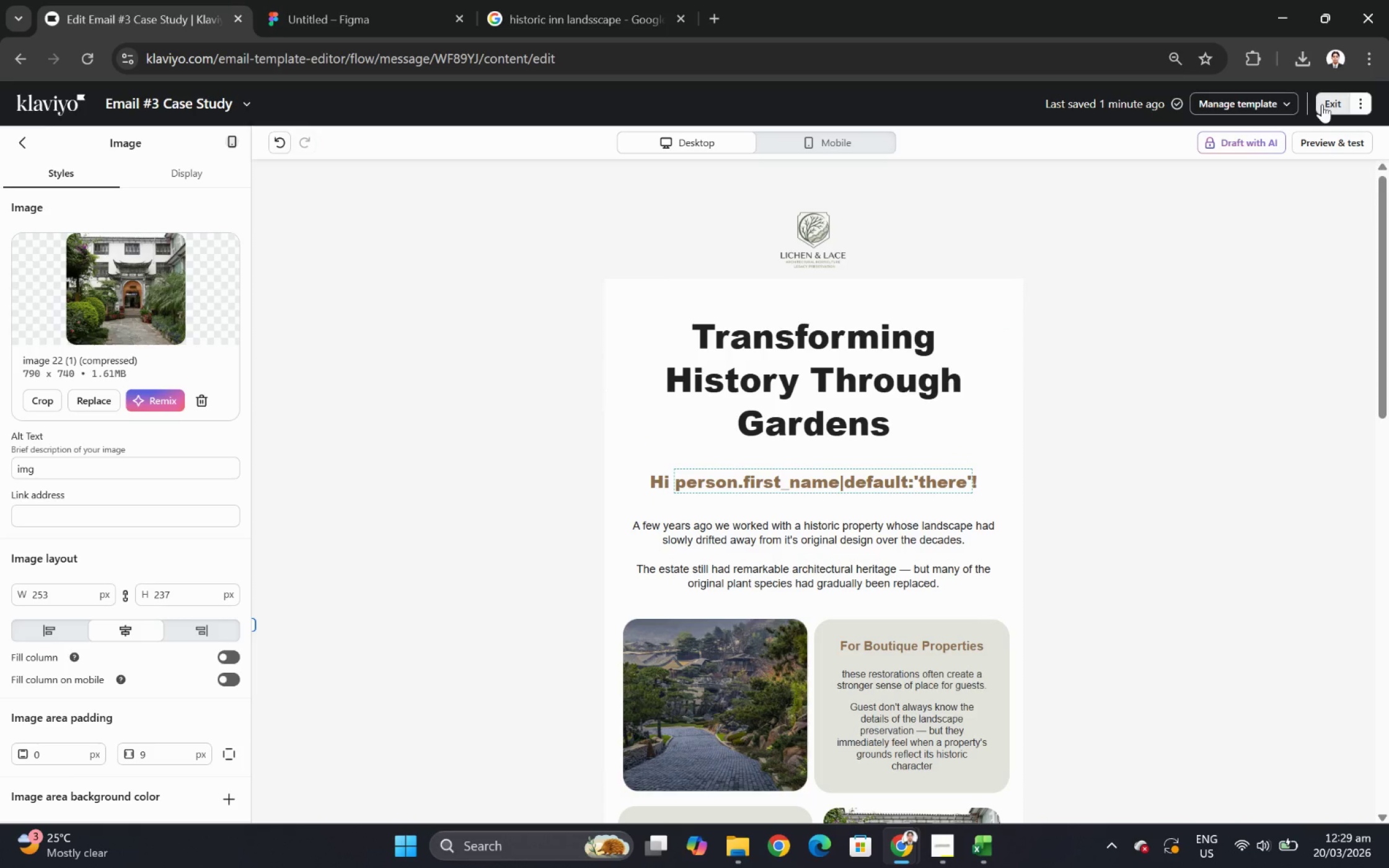 
left_click([1321, 104])
 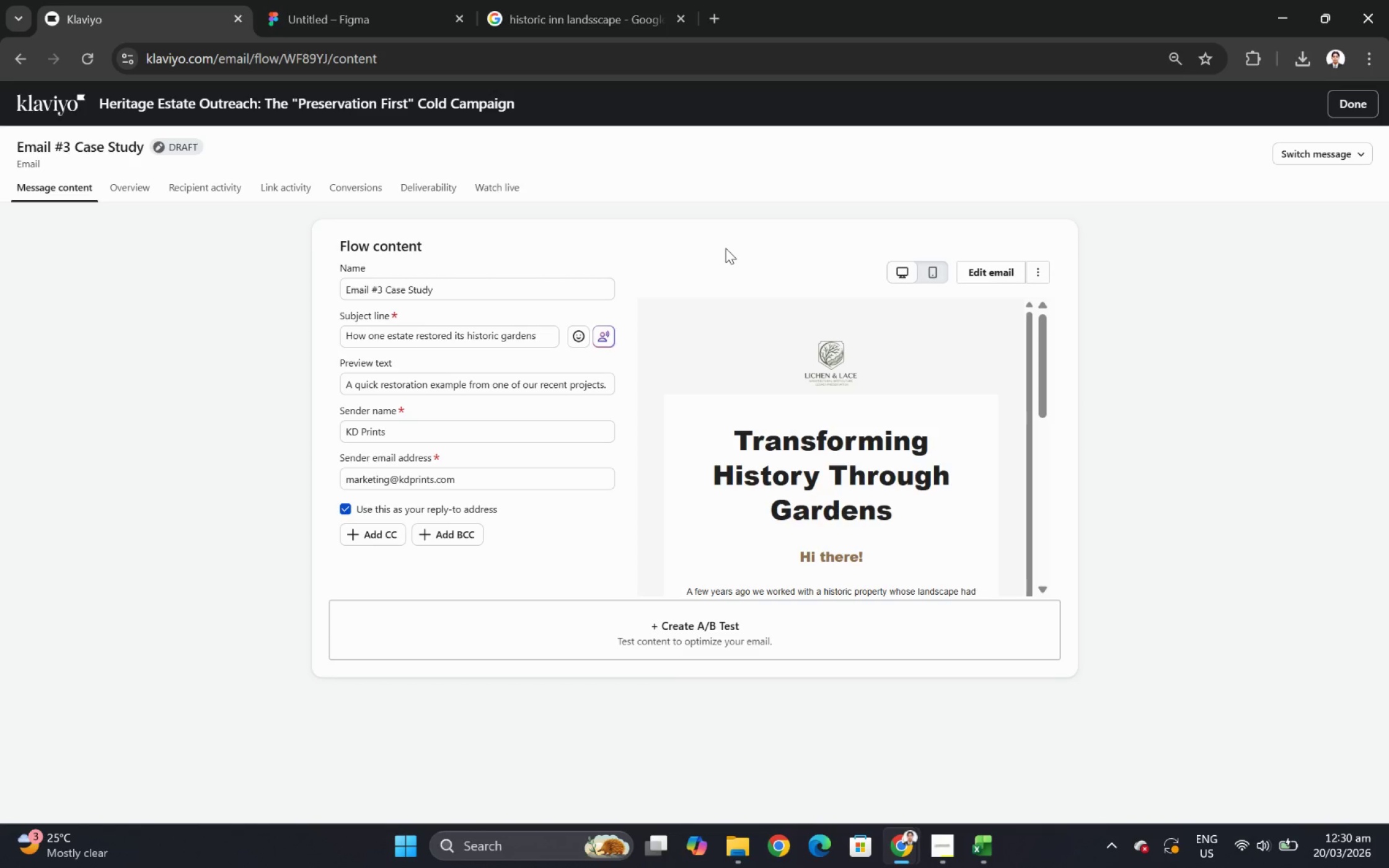 
wait(45.84)
 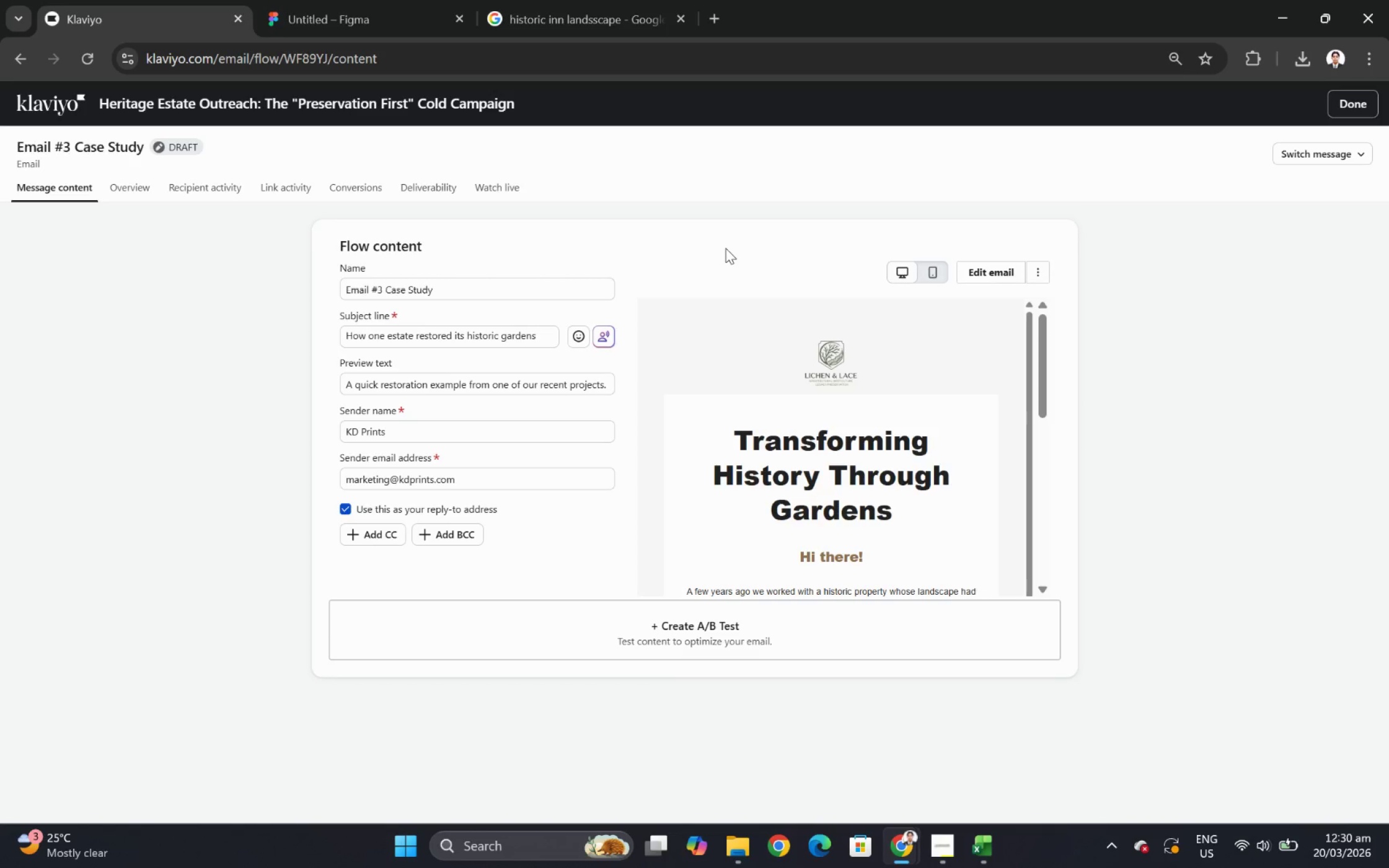 
scroll: coordinate [946, 395], scroll_direction: down, amount: 5.0
 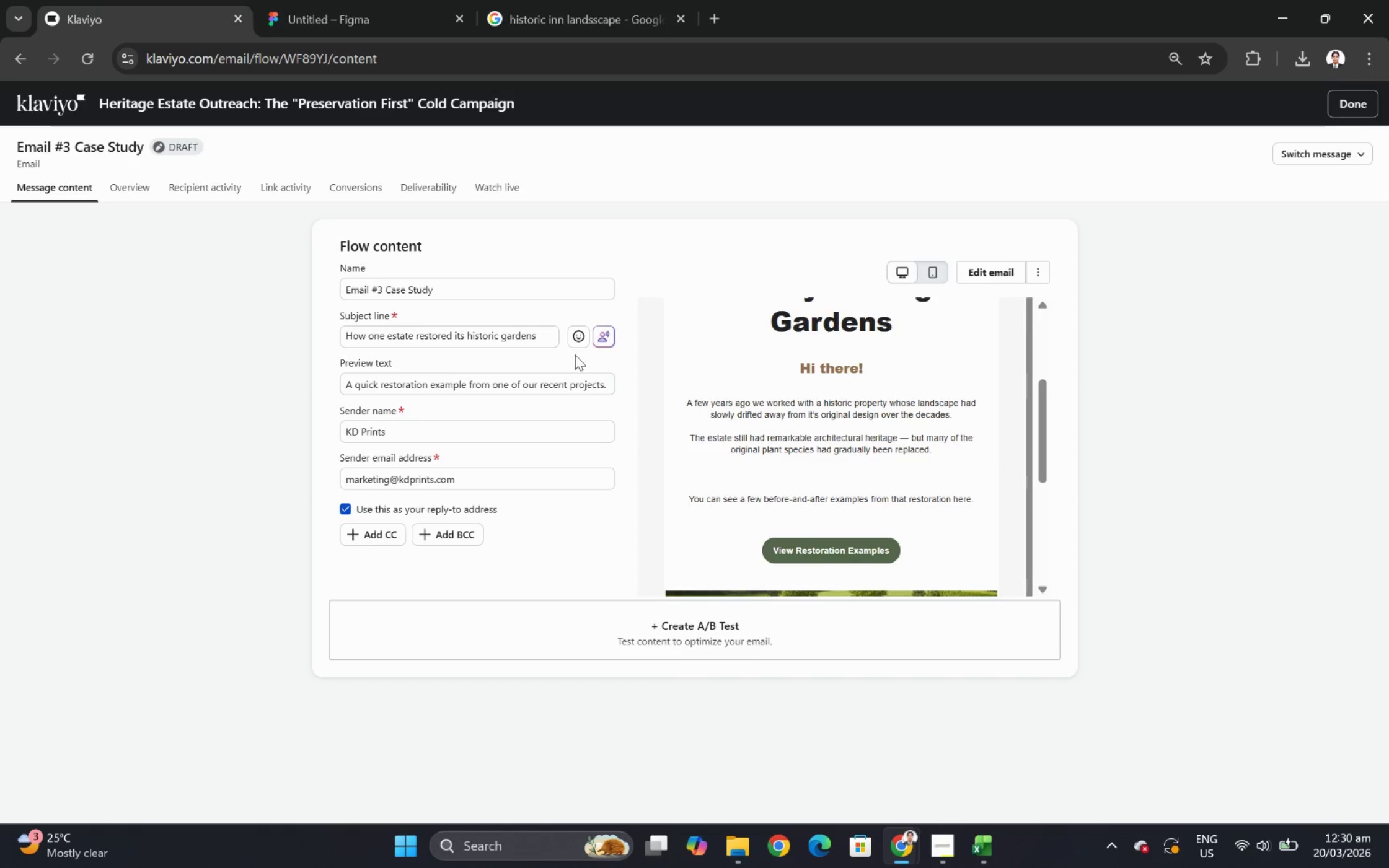 
scroll: coordinate [867, 377], scroll_direction: up, amount: 1.0
 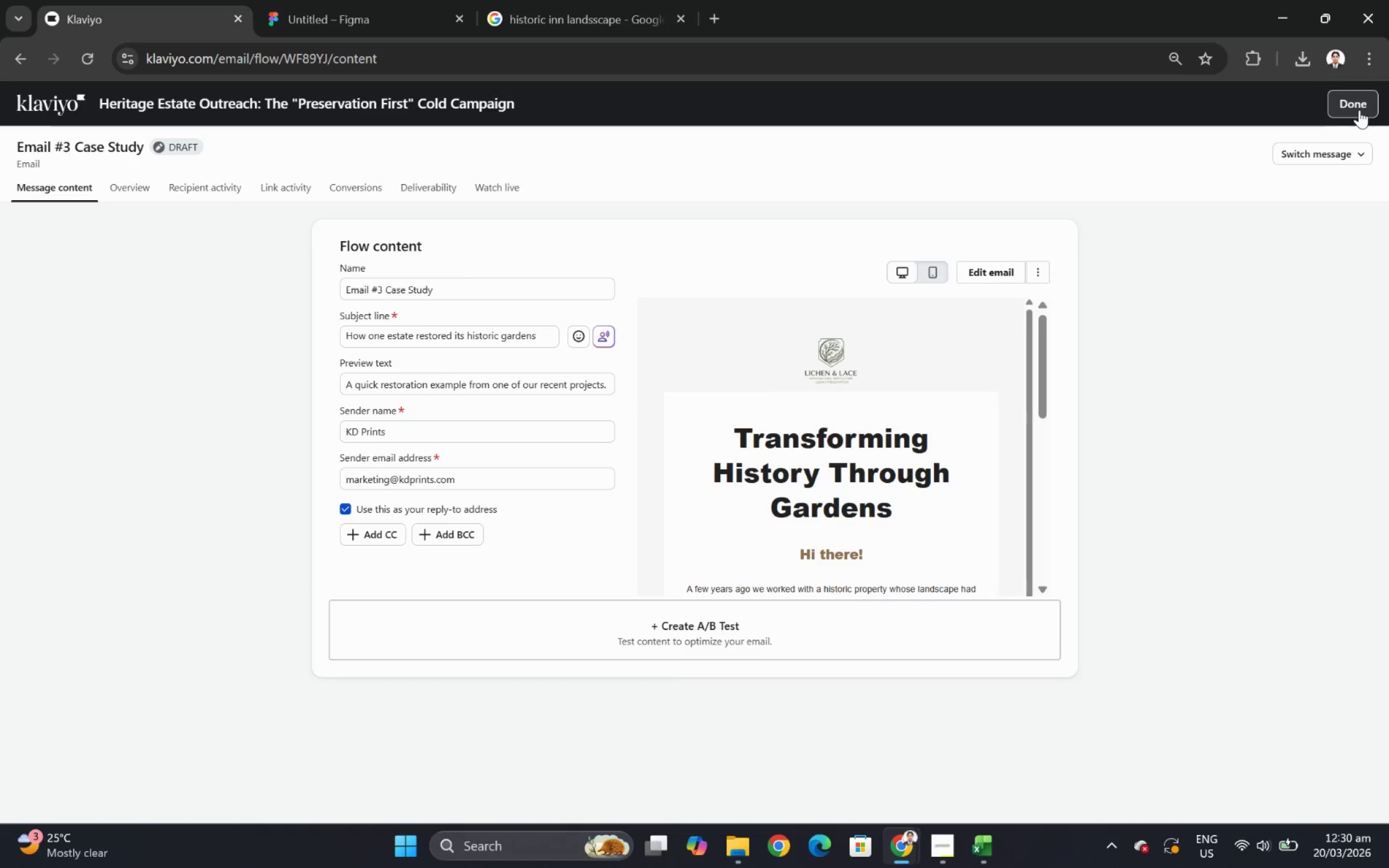 
left_click([1359, 110])
 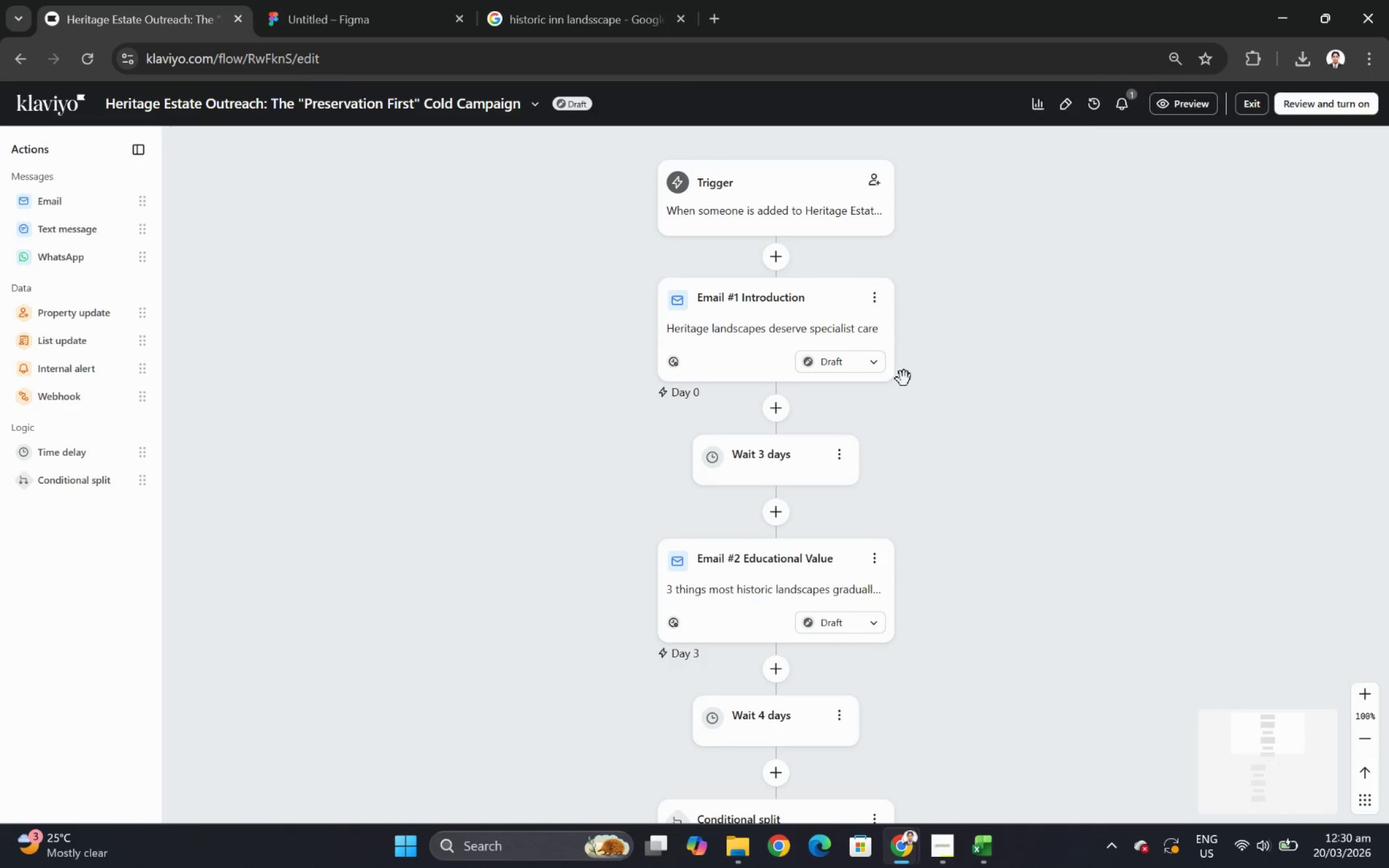 
scroll: coordinate [955, 496], scroll_direction: down, amount: 15.0
 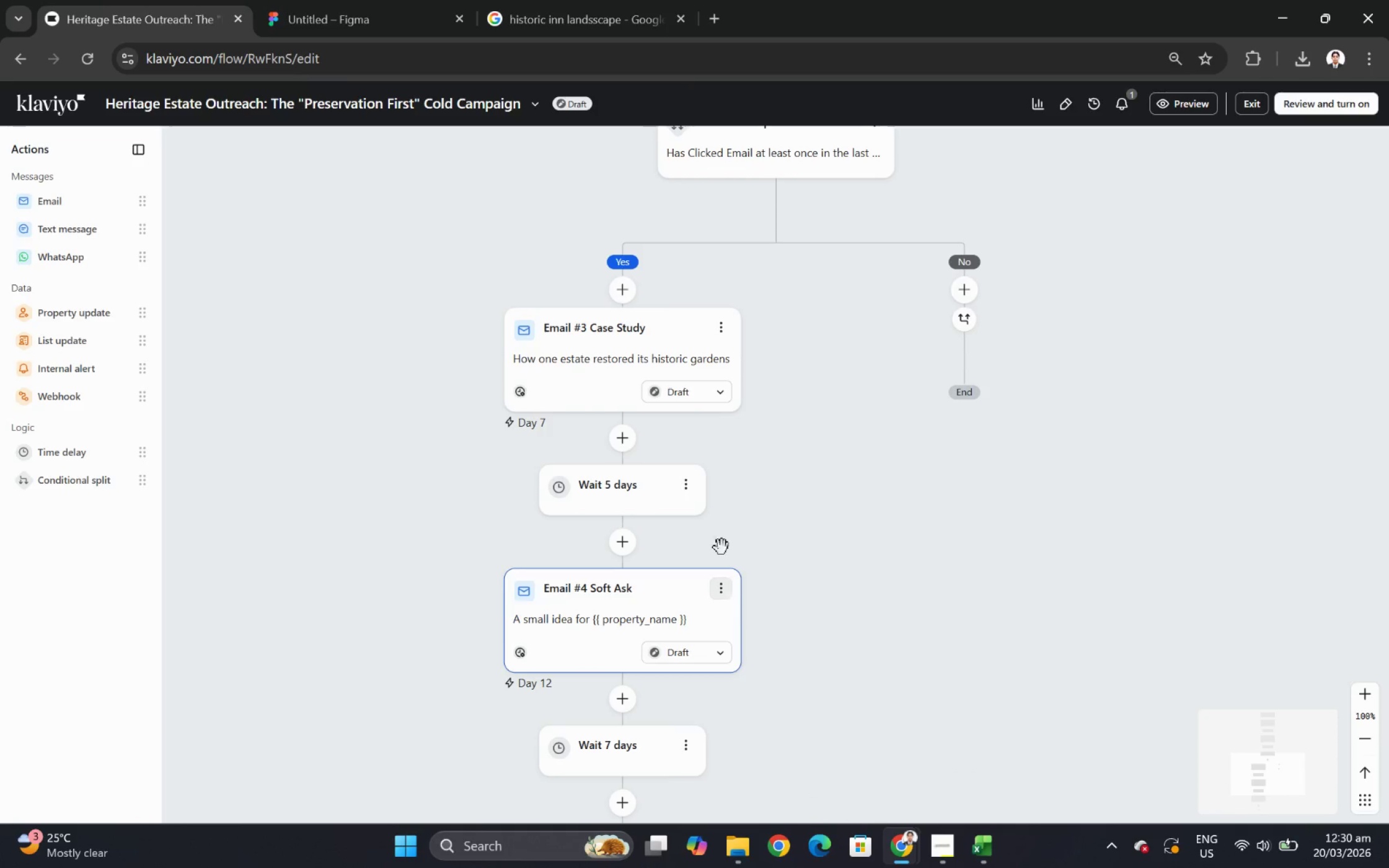 
left_click([723, 336])
 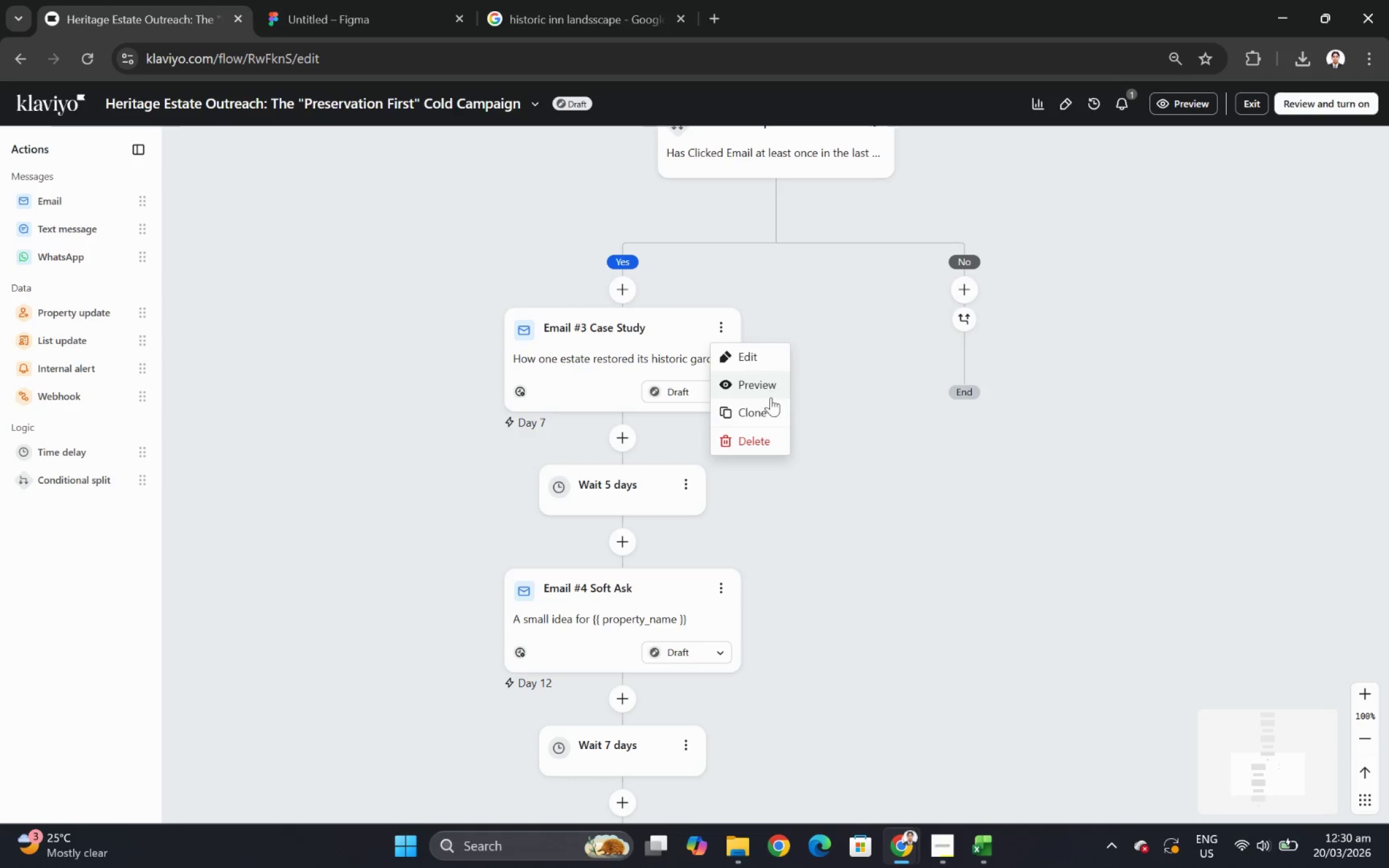 
left_click([769, 414])
 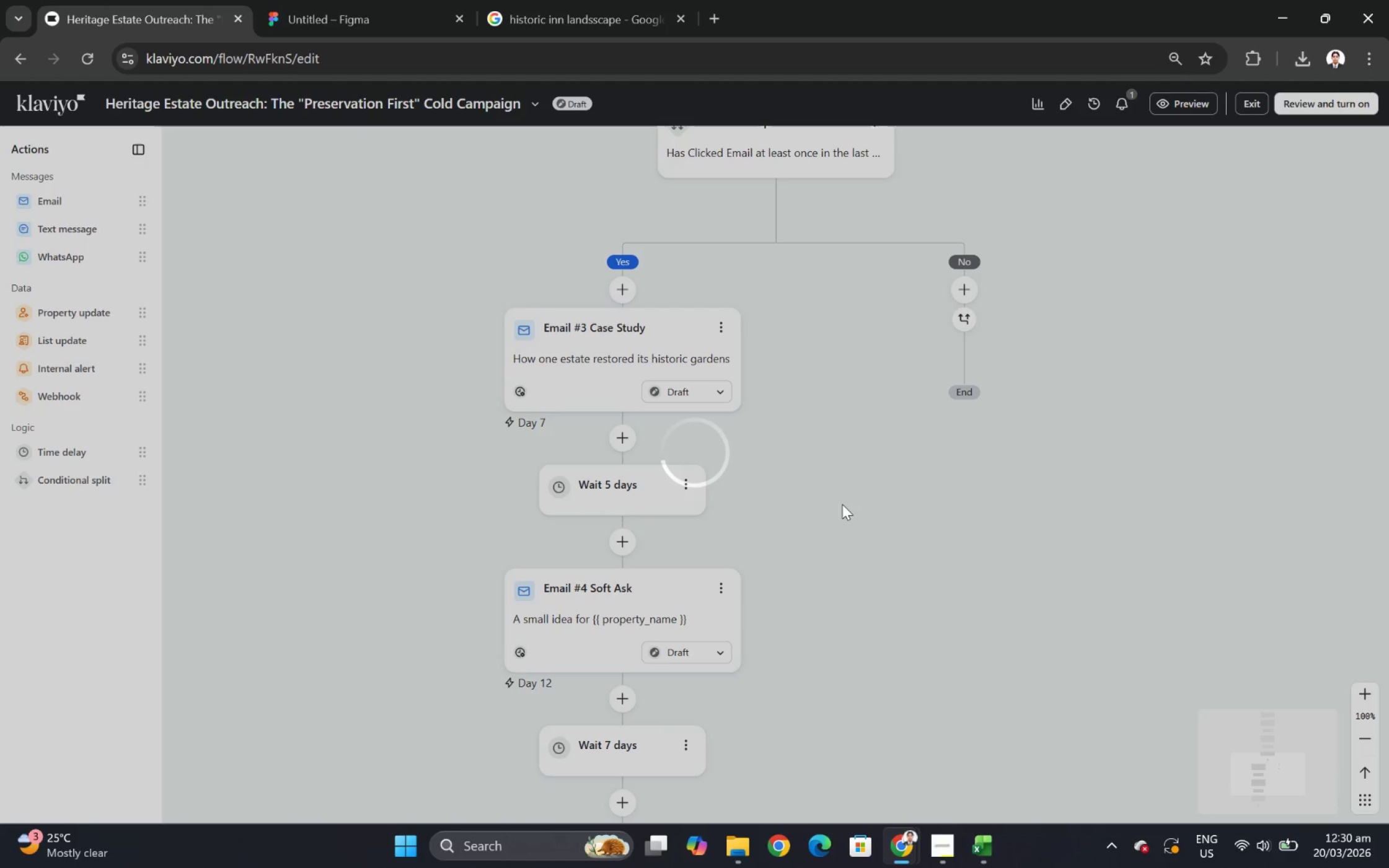 
wait(6.92)
 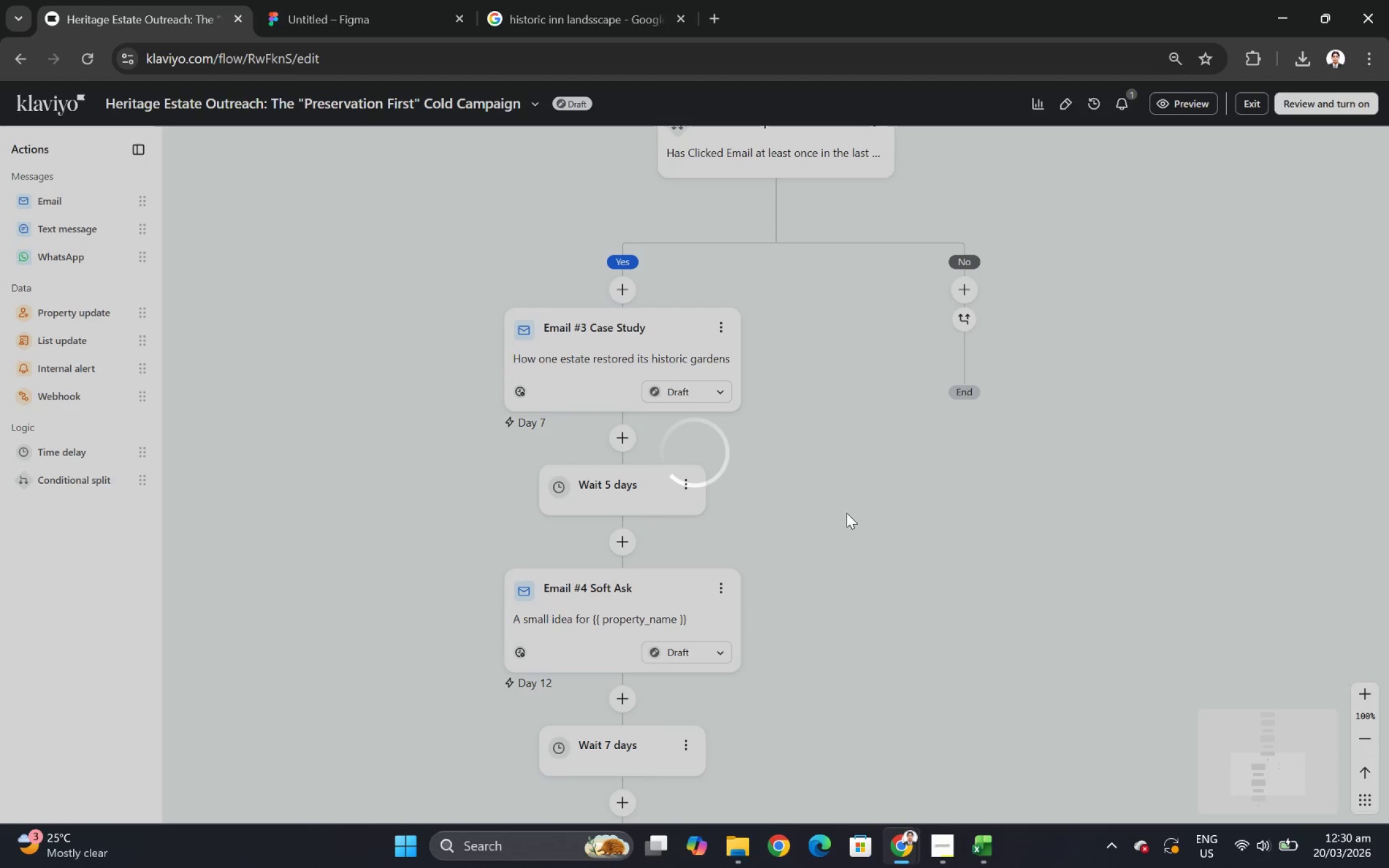 
scroll: coordinate [943, 499], scroll_direction: down, amount: 3.0
 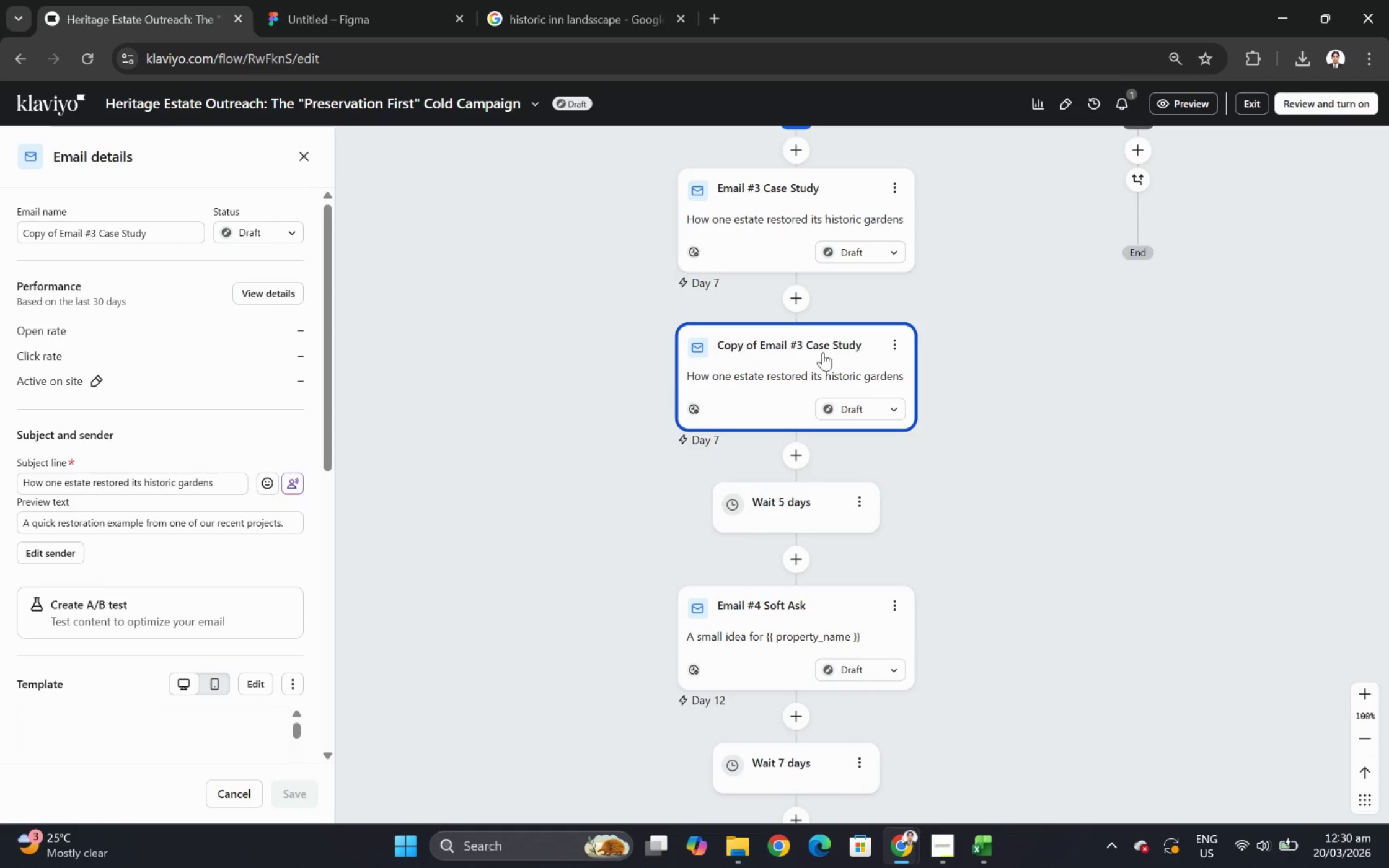 
left_click_drag(start_coordinate=[814, 348], to_coordinate=[800, 551])
 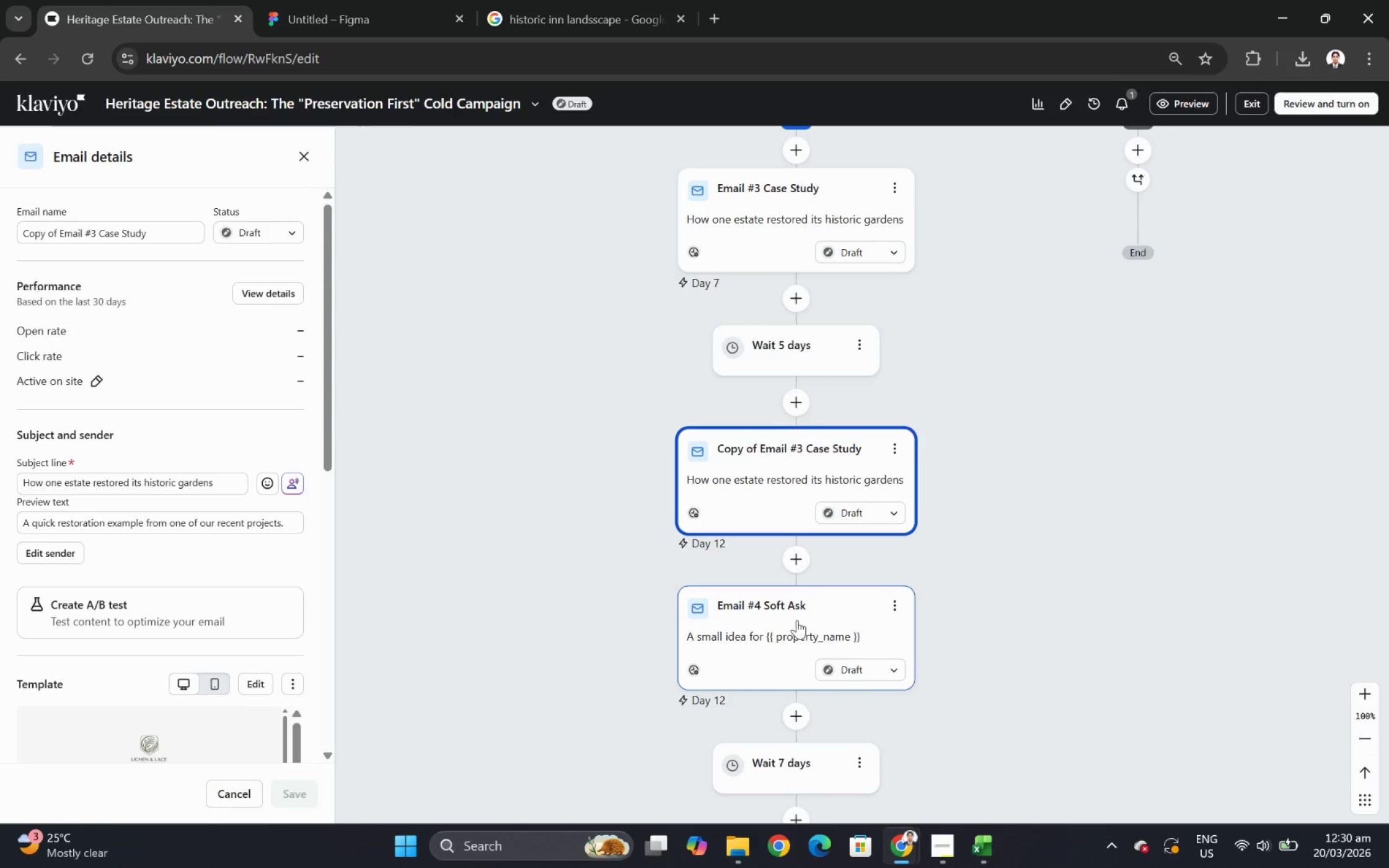 
left_click([796, 620])
 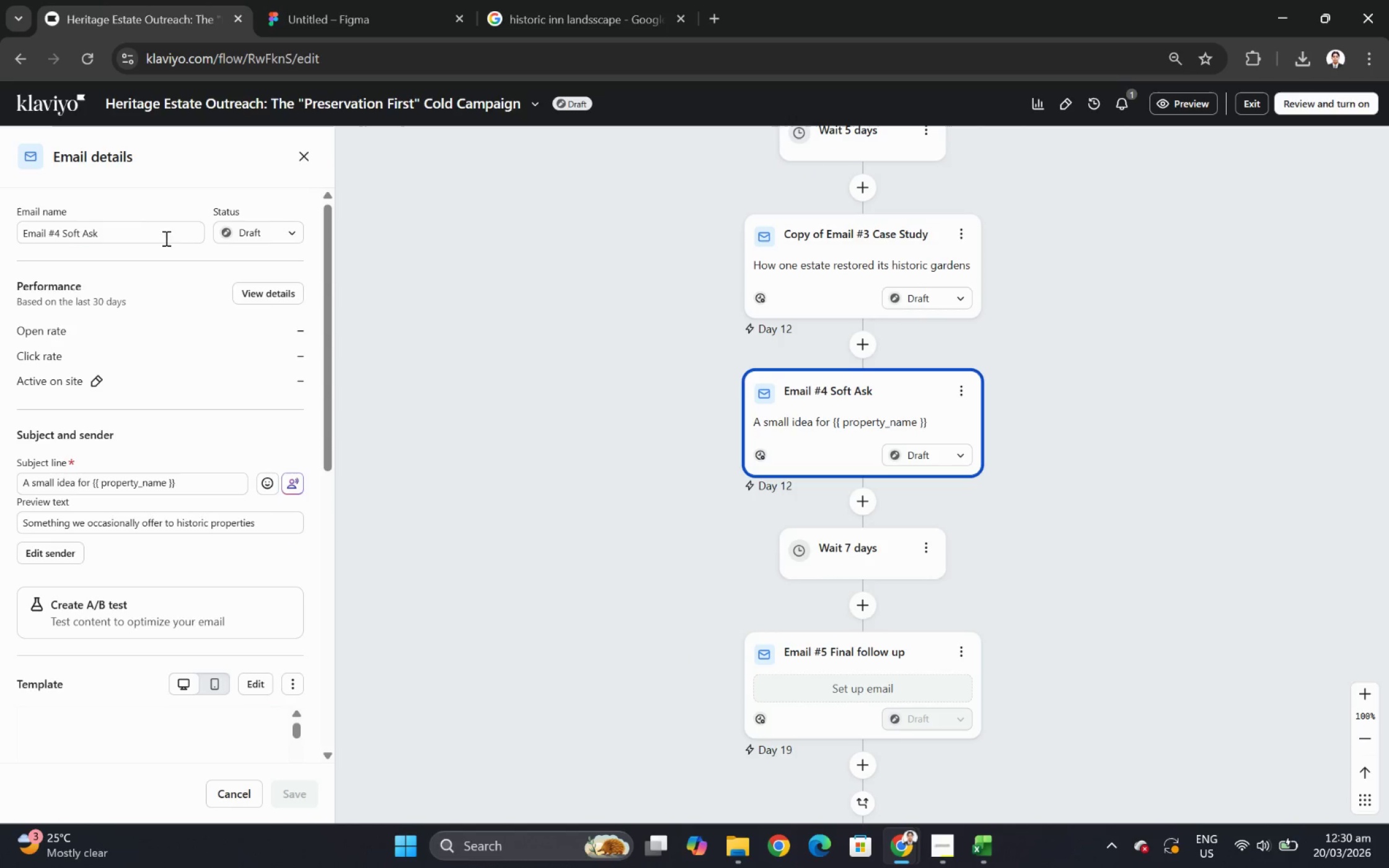 
double_click([144, 236])
 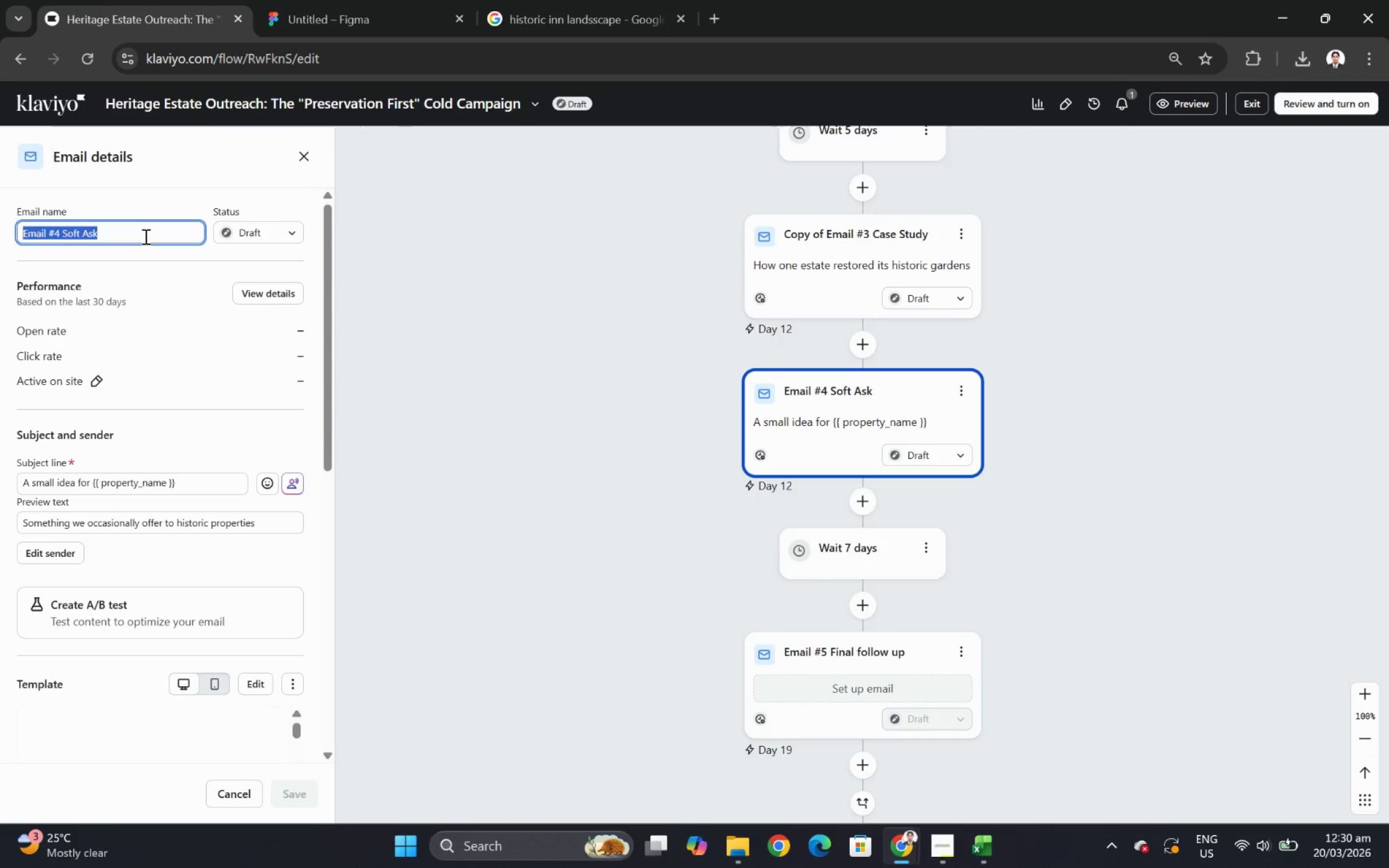 
triple_click([144, 236])
 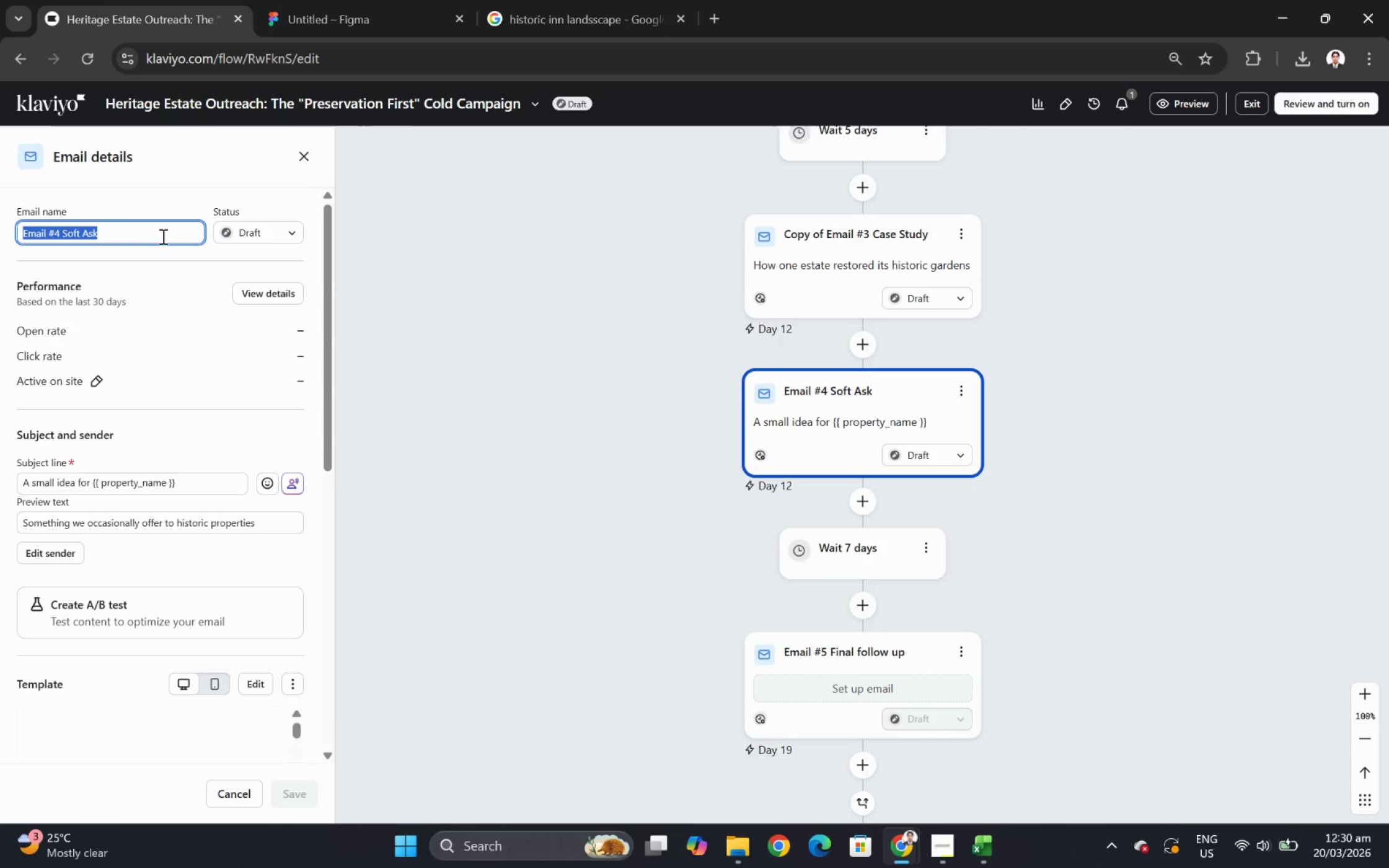 
key(Control+C)
 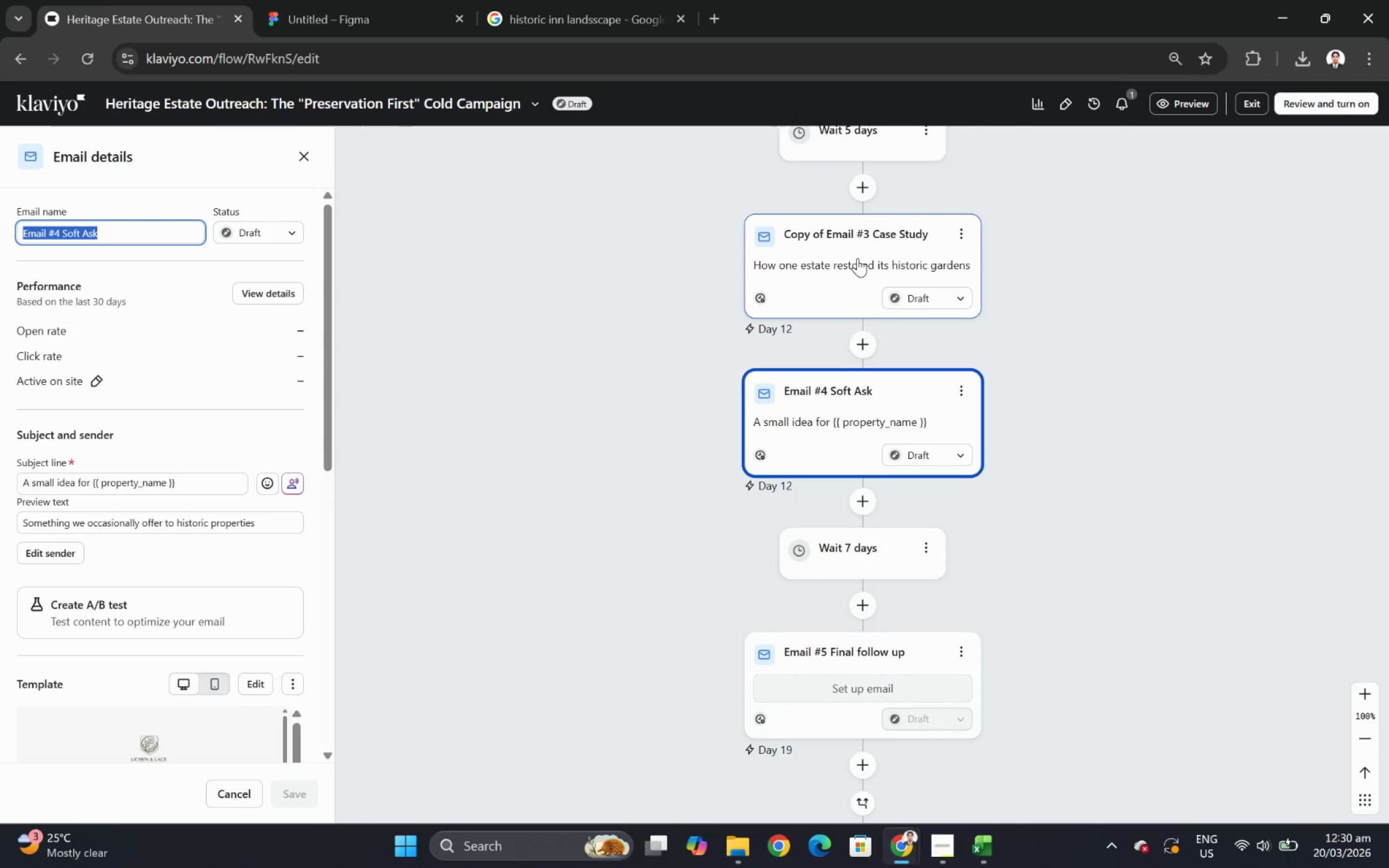 
left_click([857, 258])
 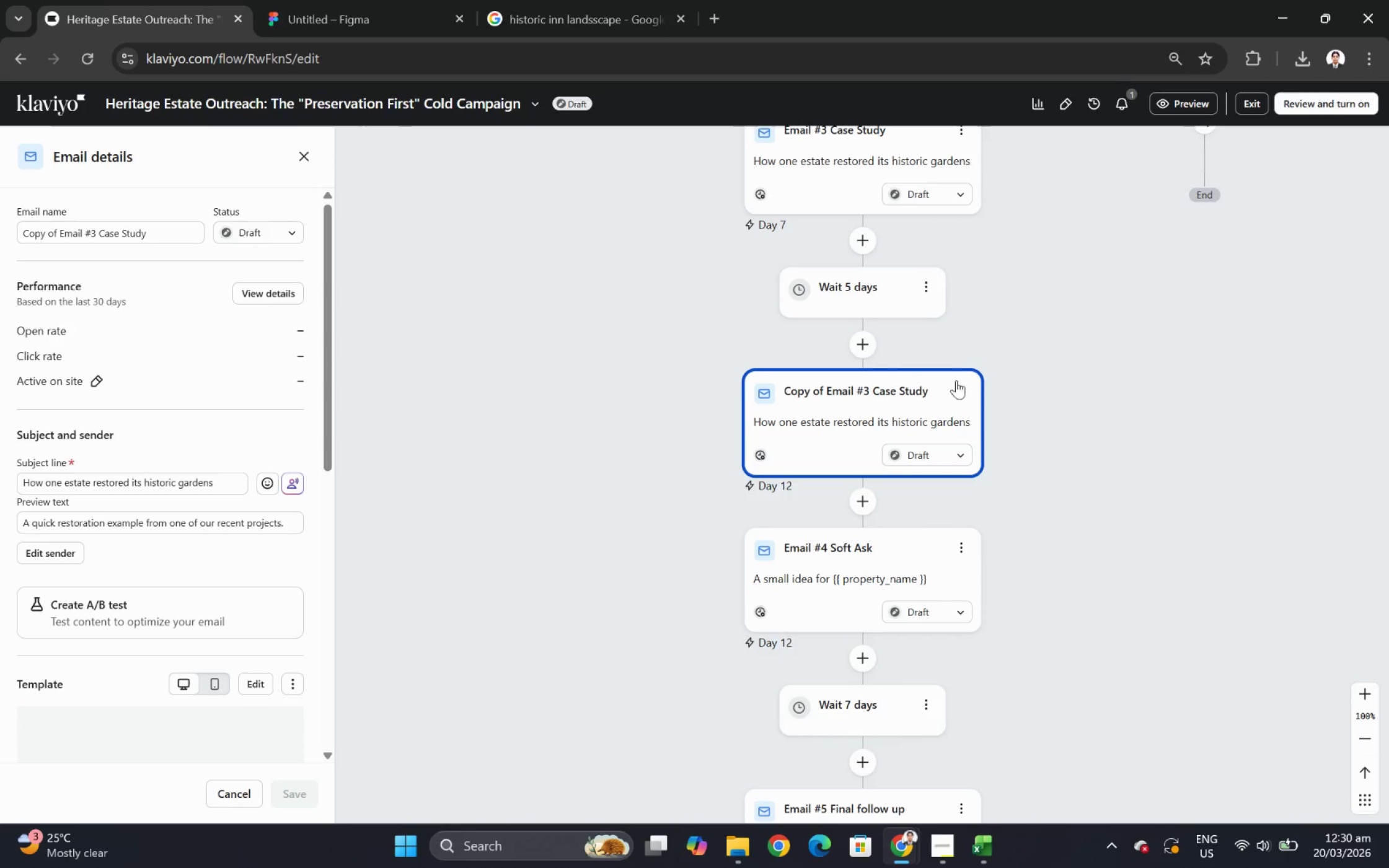 
left_click([962, 390])
 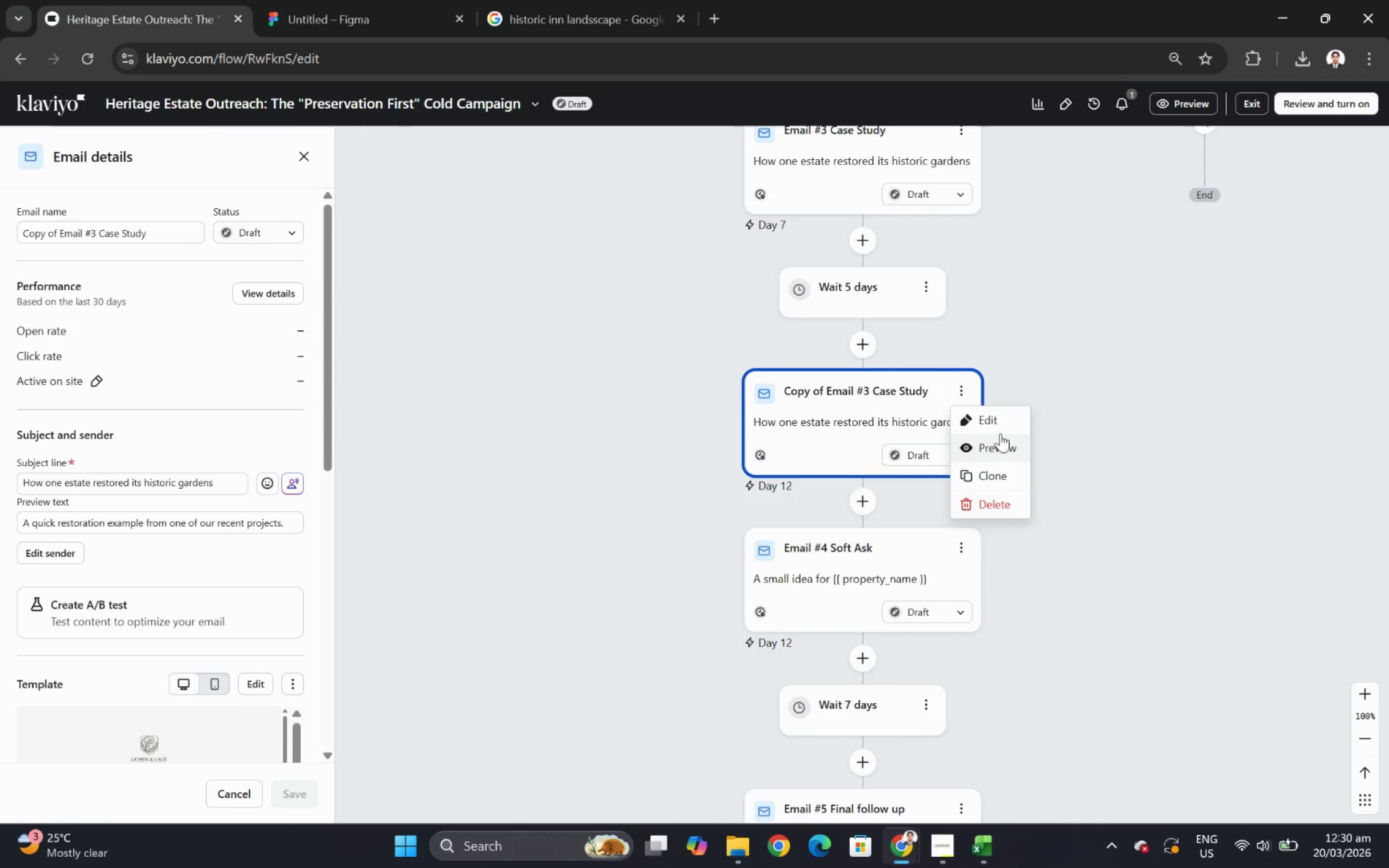 
left_click([1000, 426])
 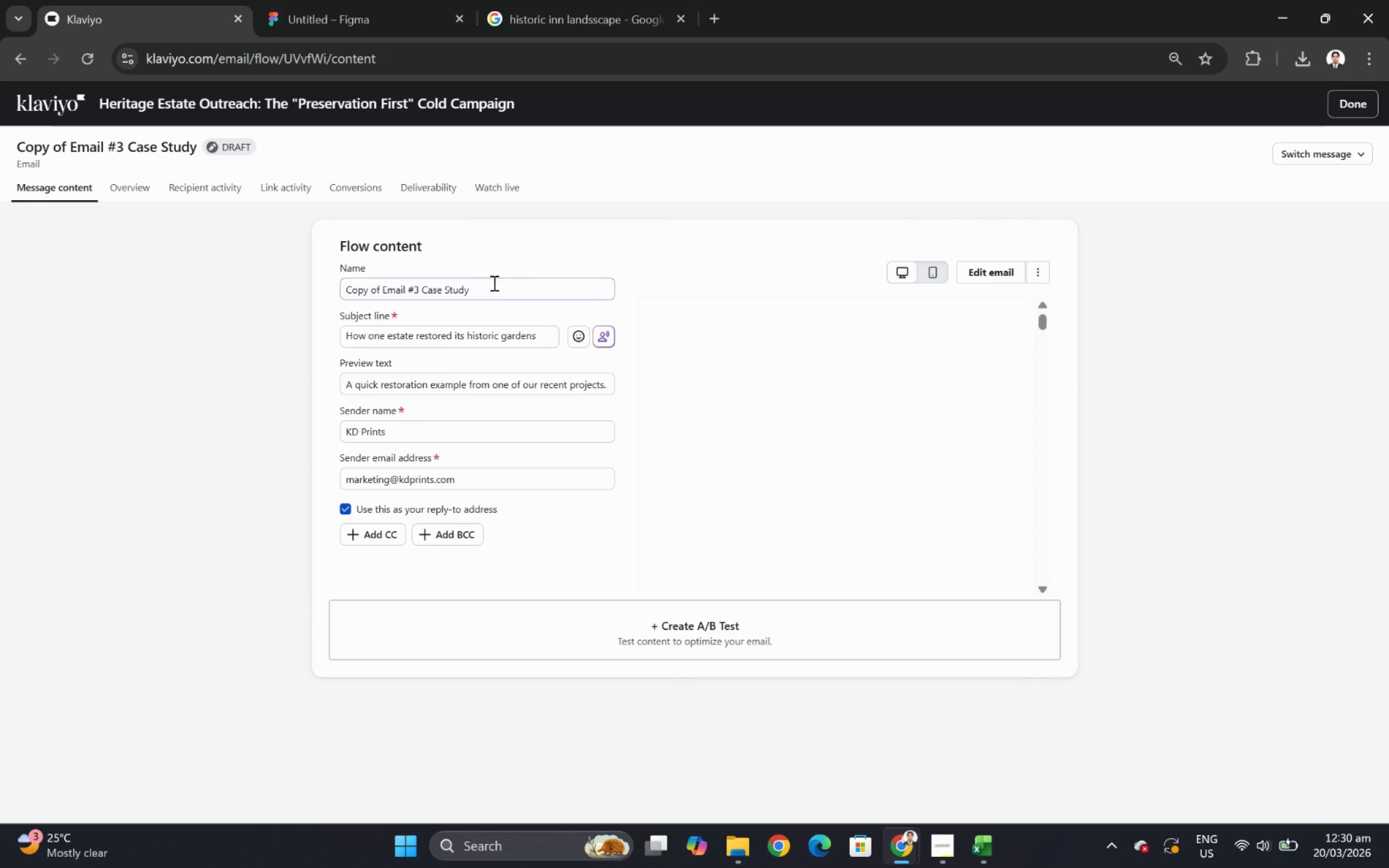 
double_click([498, 292])
 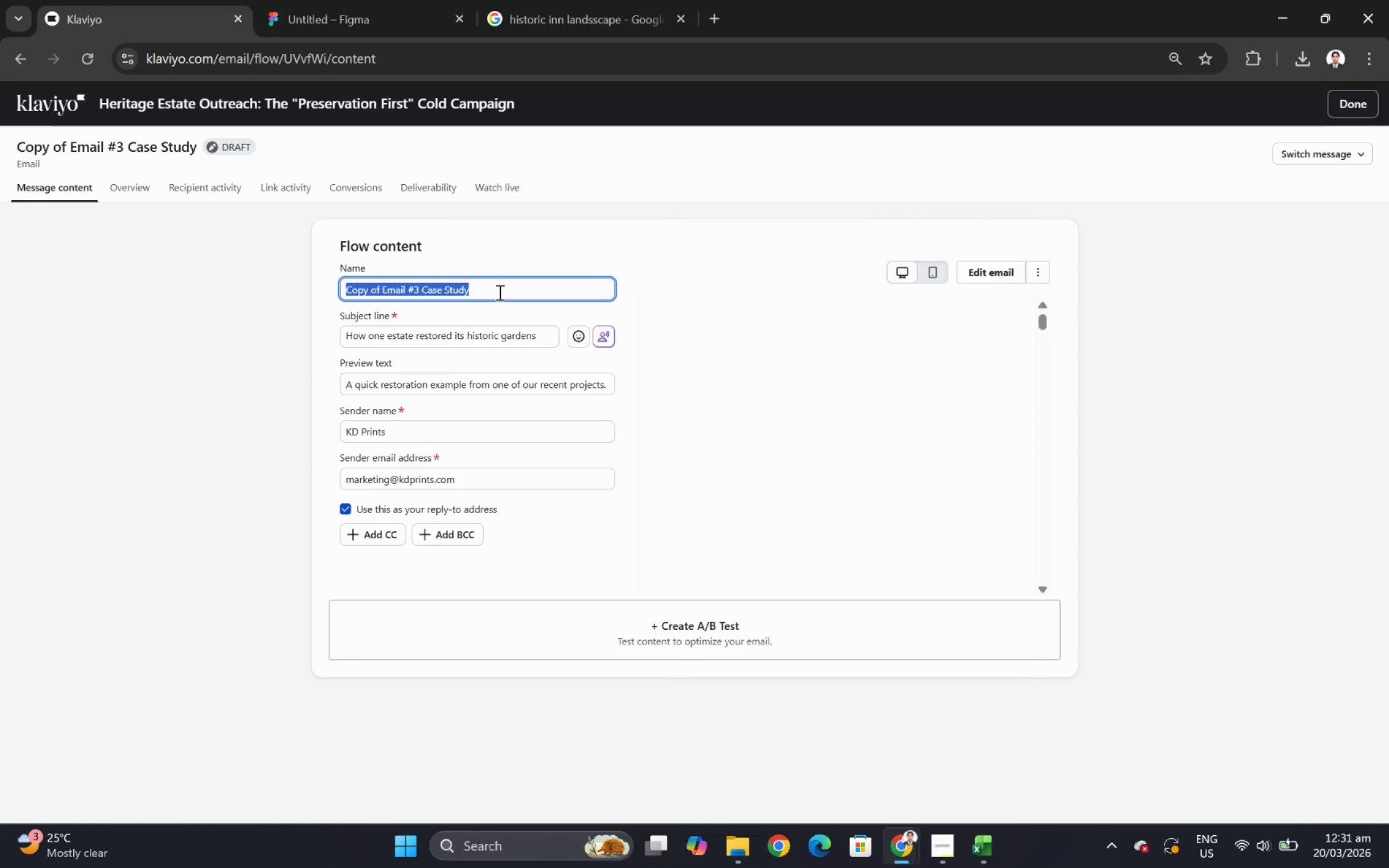 
triple_click([498, 292])
 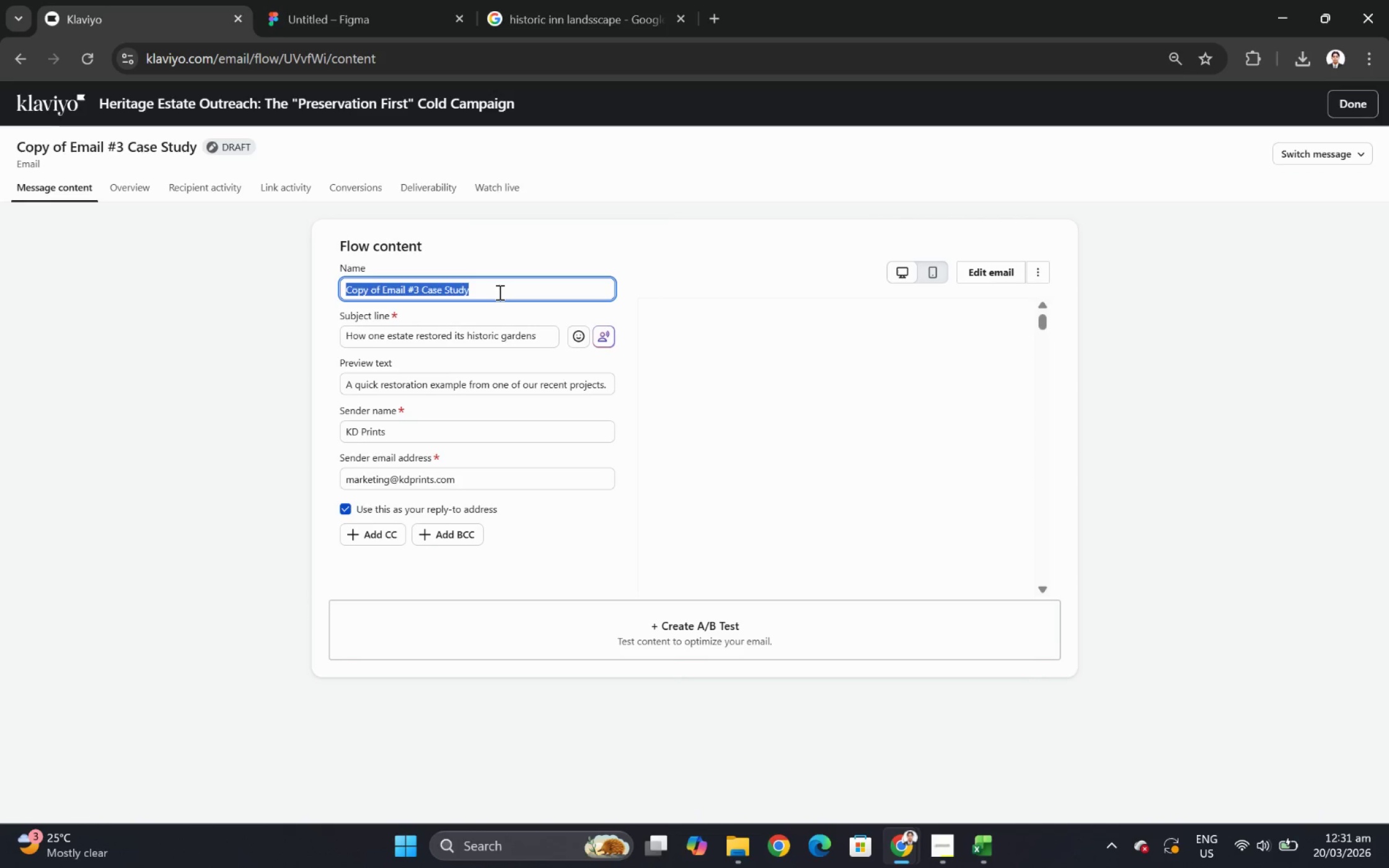 
key(Control+ControlLeft)
 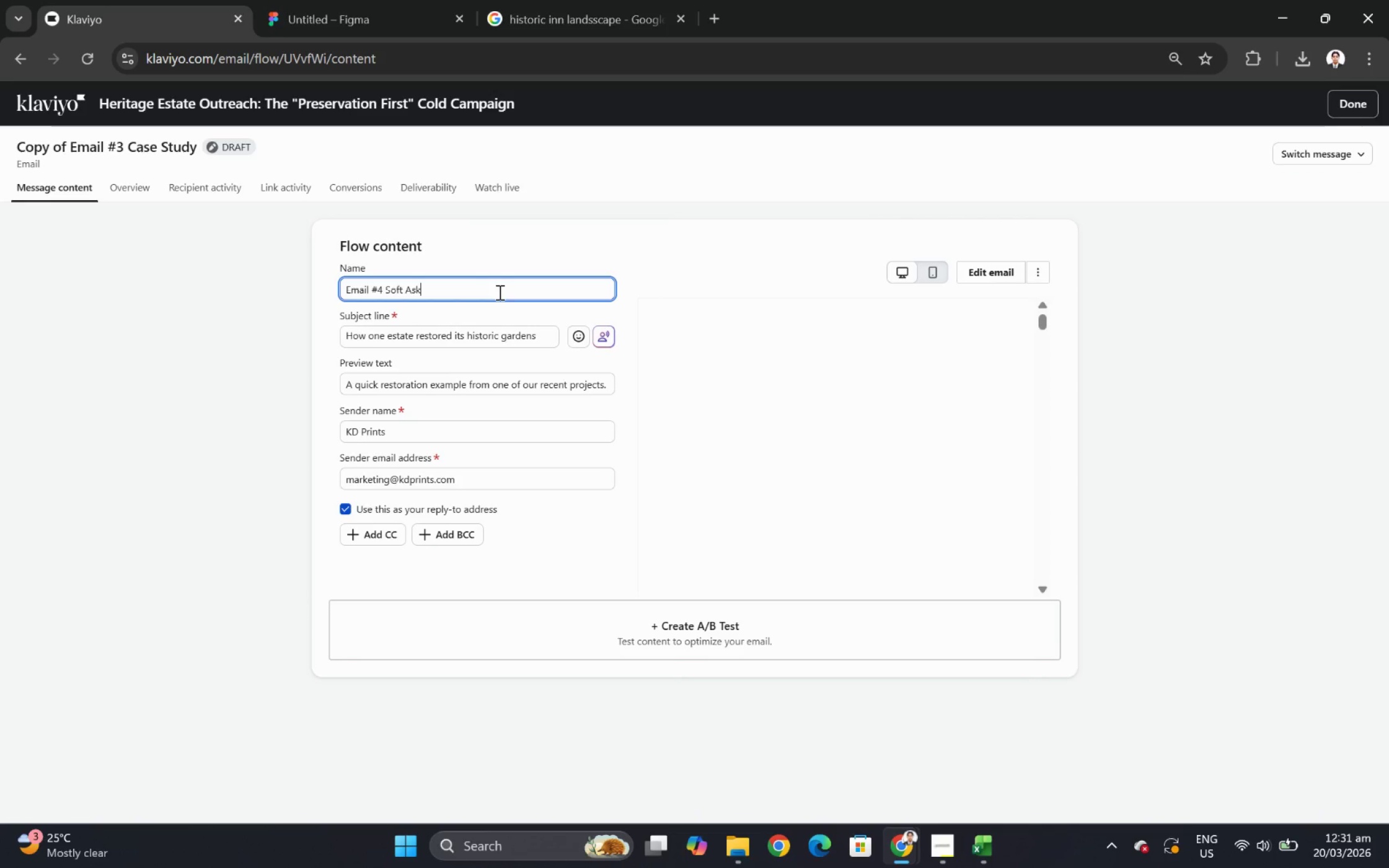 
key(Control+V)
 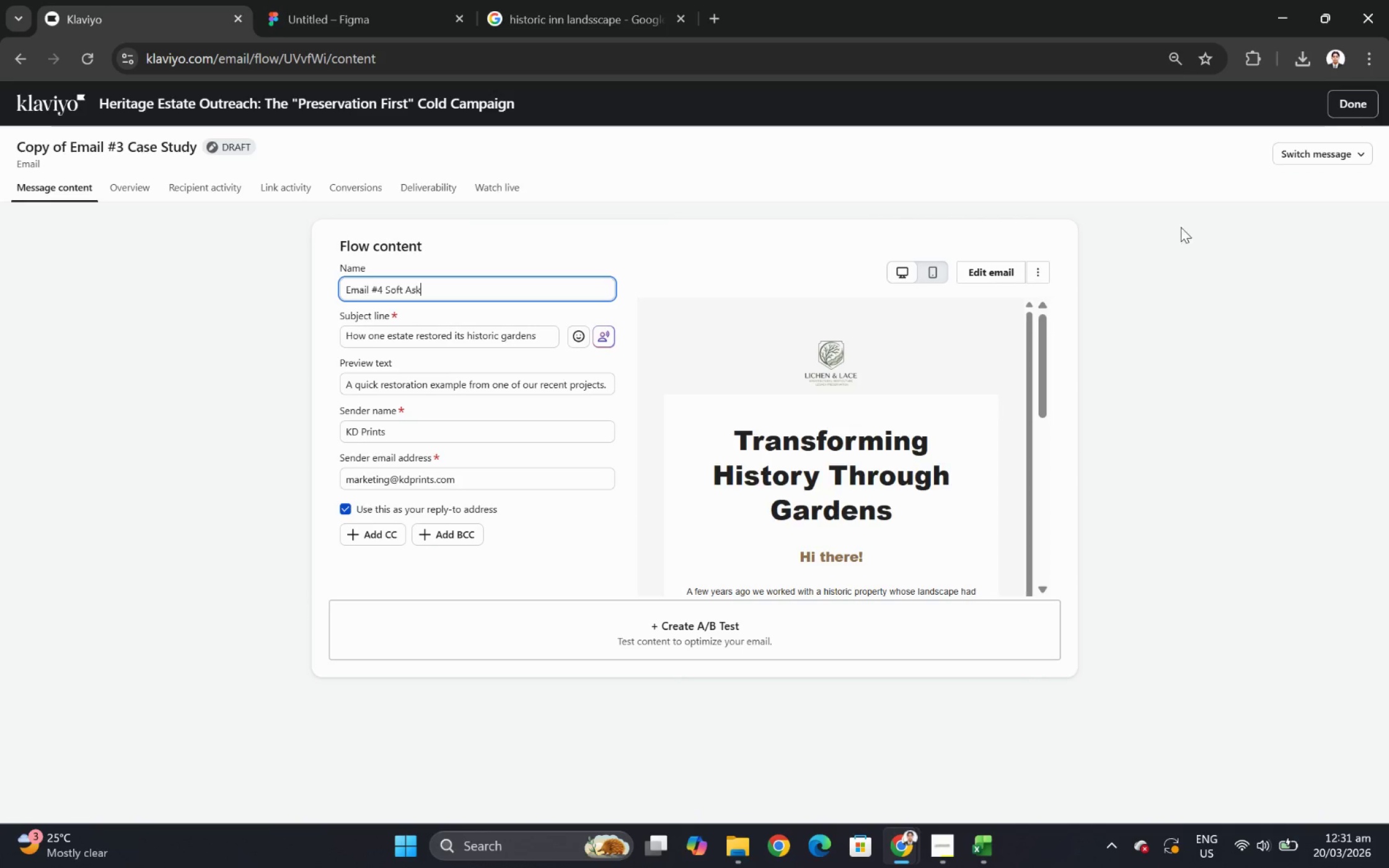 
left_click([1364, 105])
 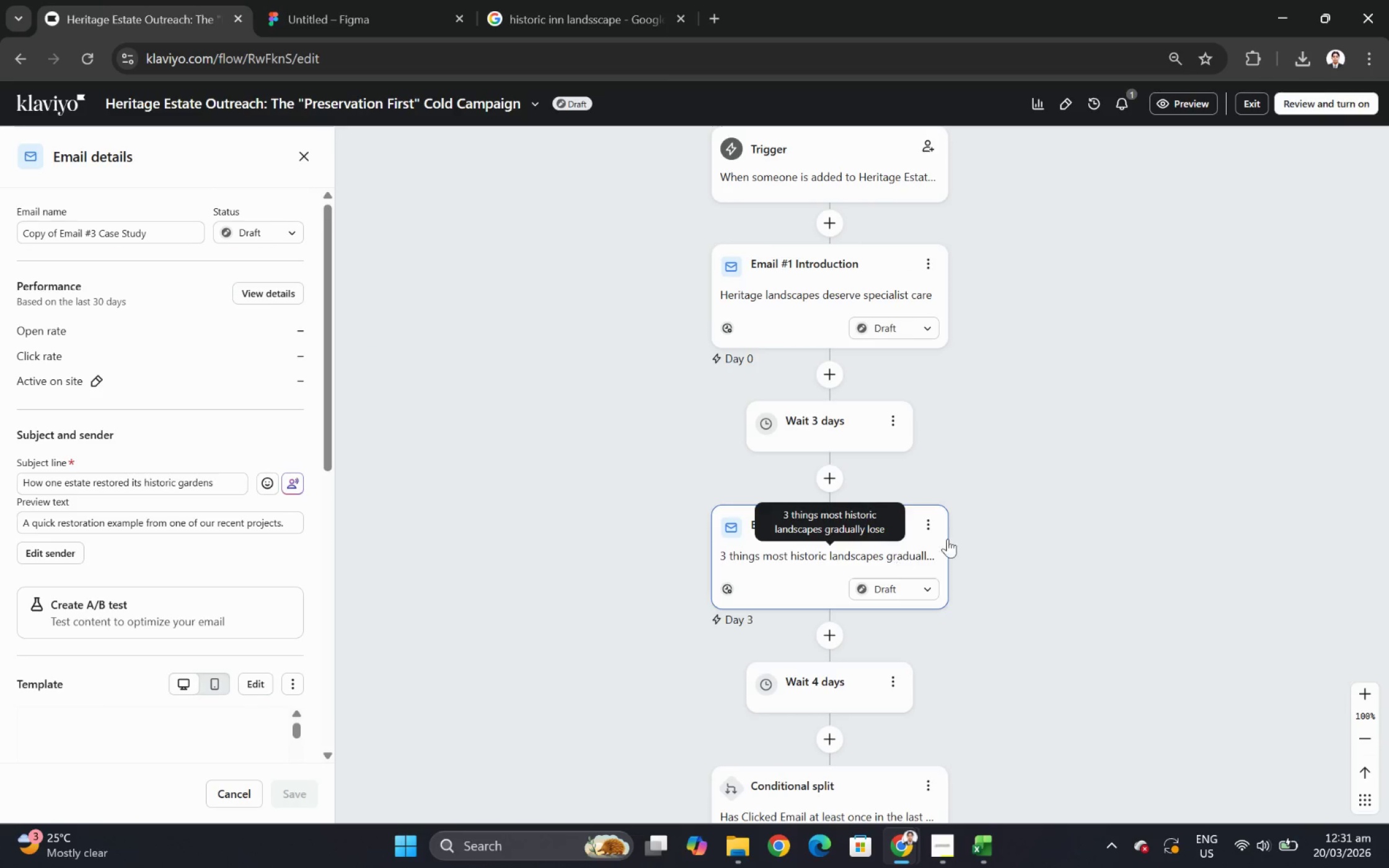 
scroll: coordinate [1012, 568], scroll_direction: down, amount: 19.0
 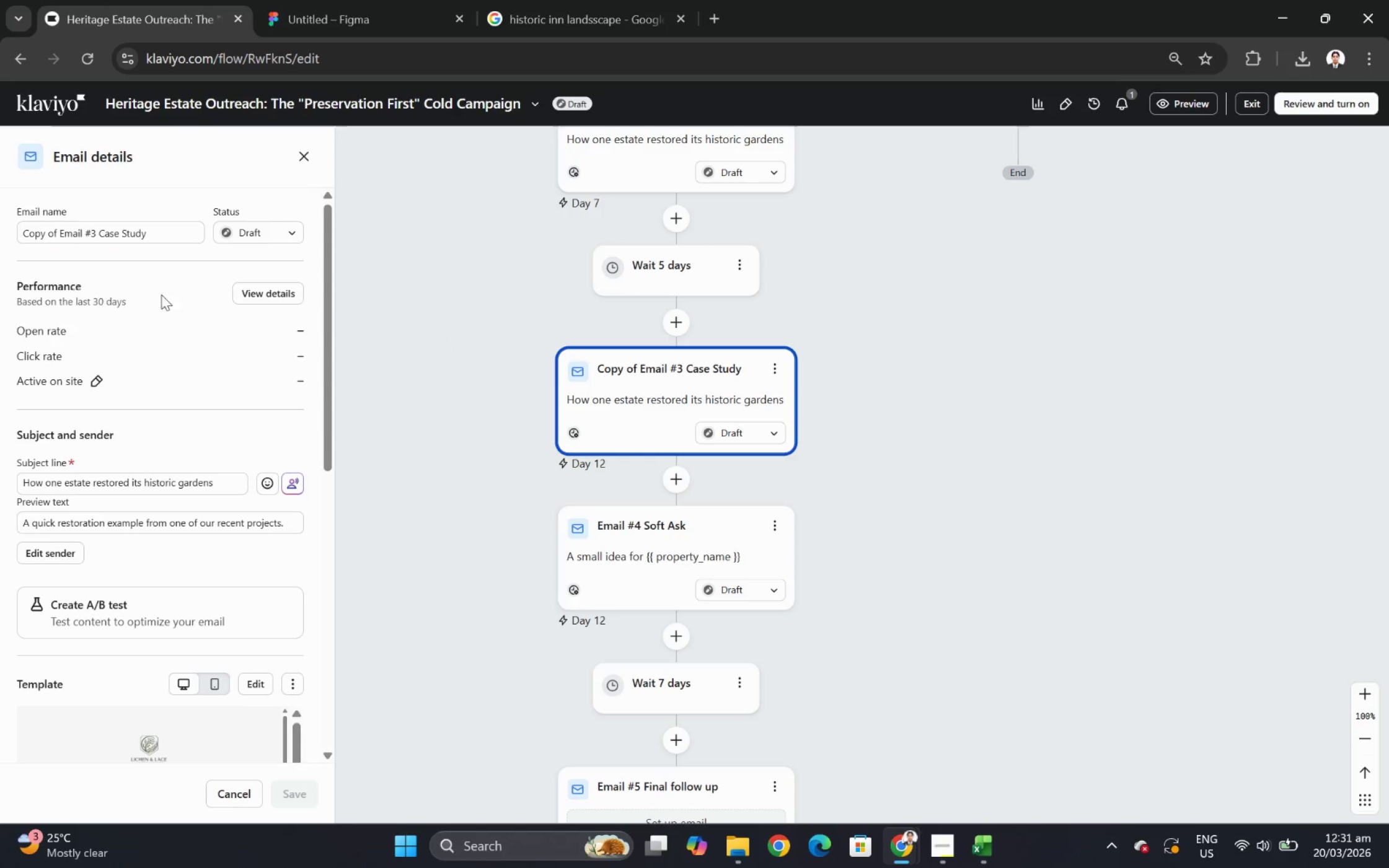 
double_click([136, 235])
 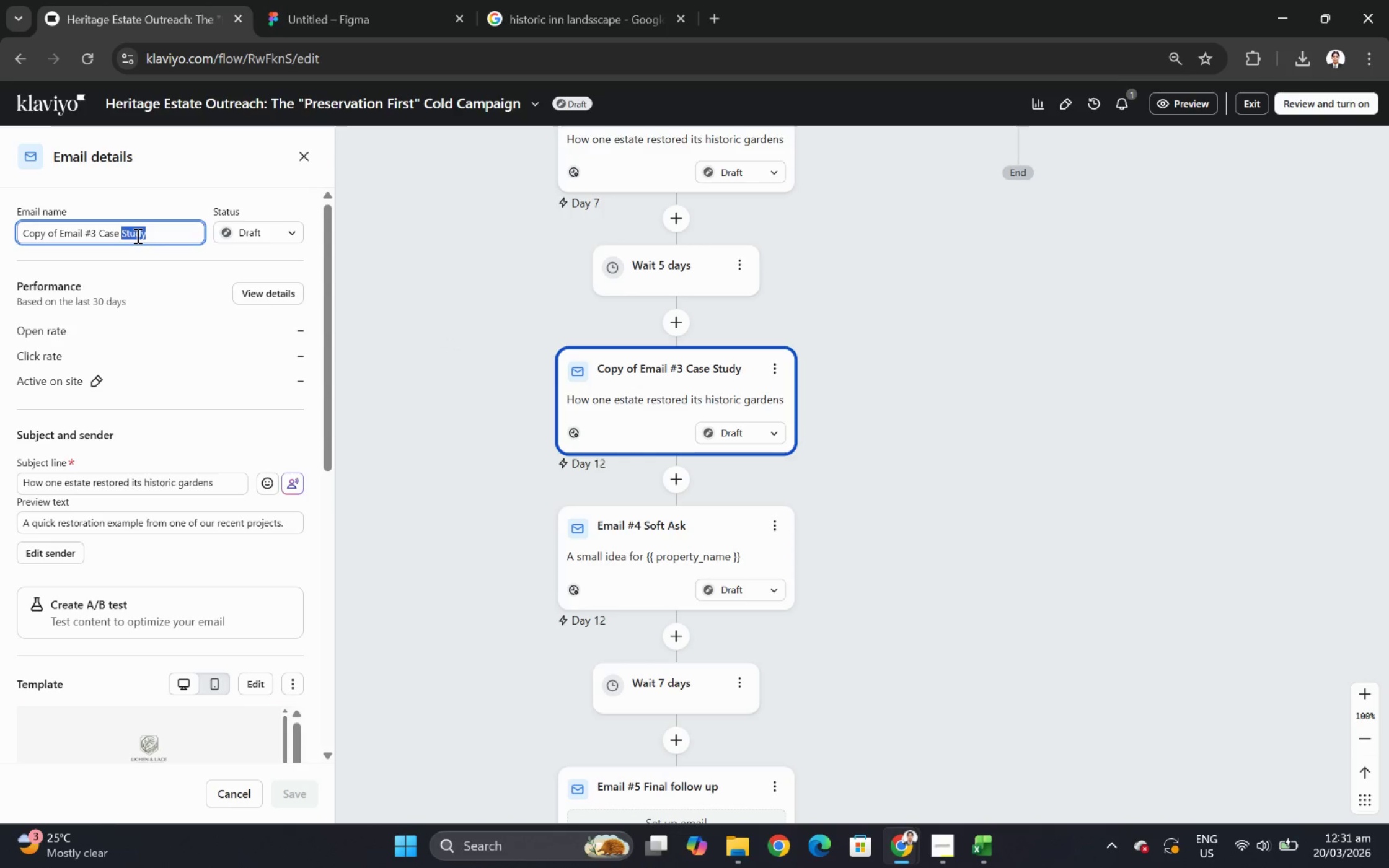 
triple_click([136, 235])
 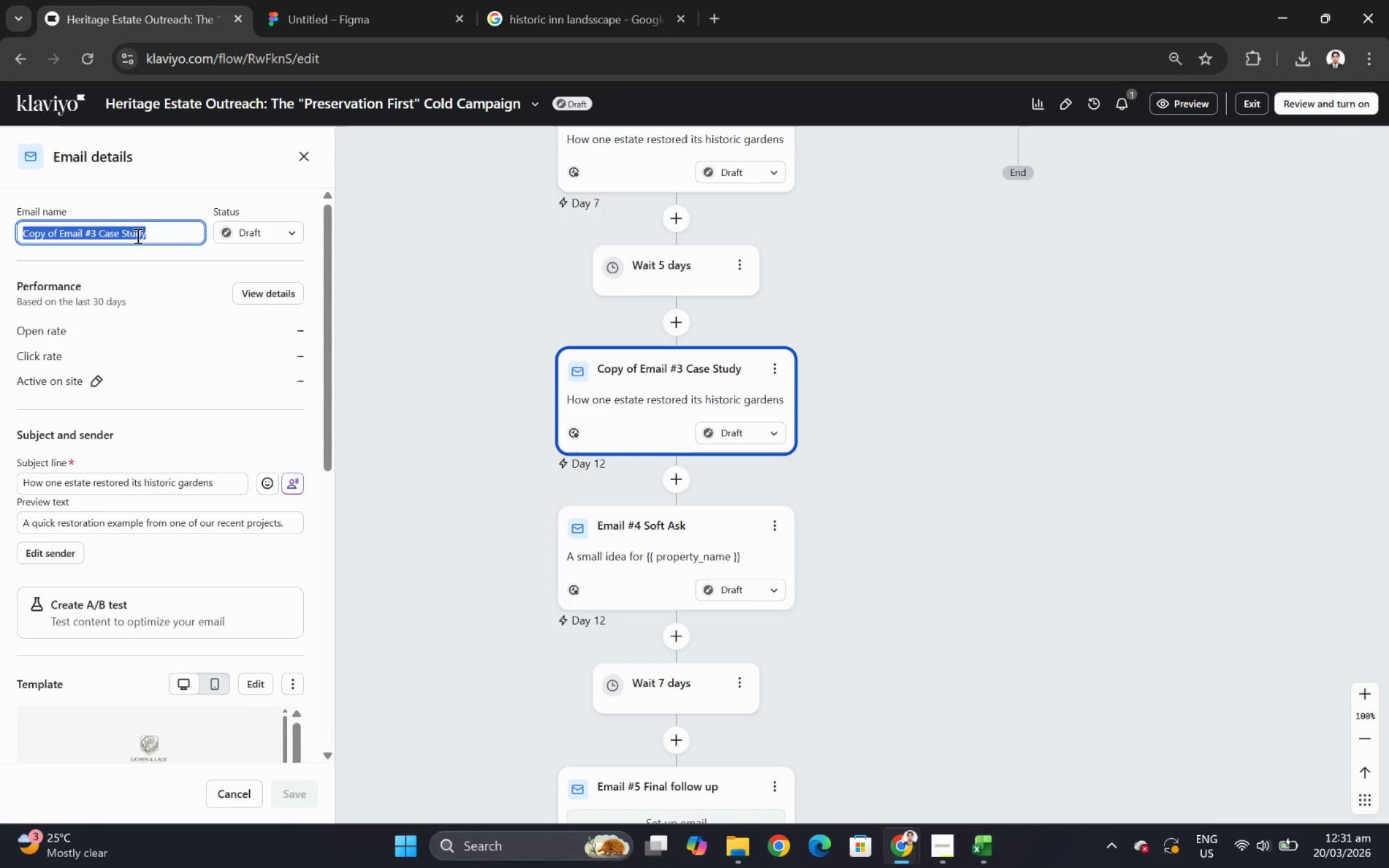 
key(Control+ControlLeft)
 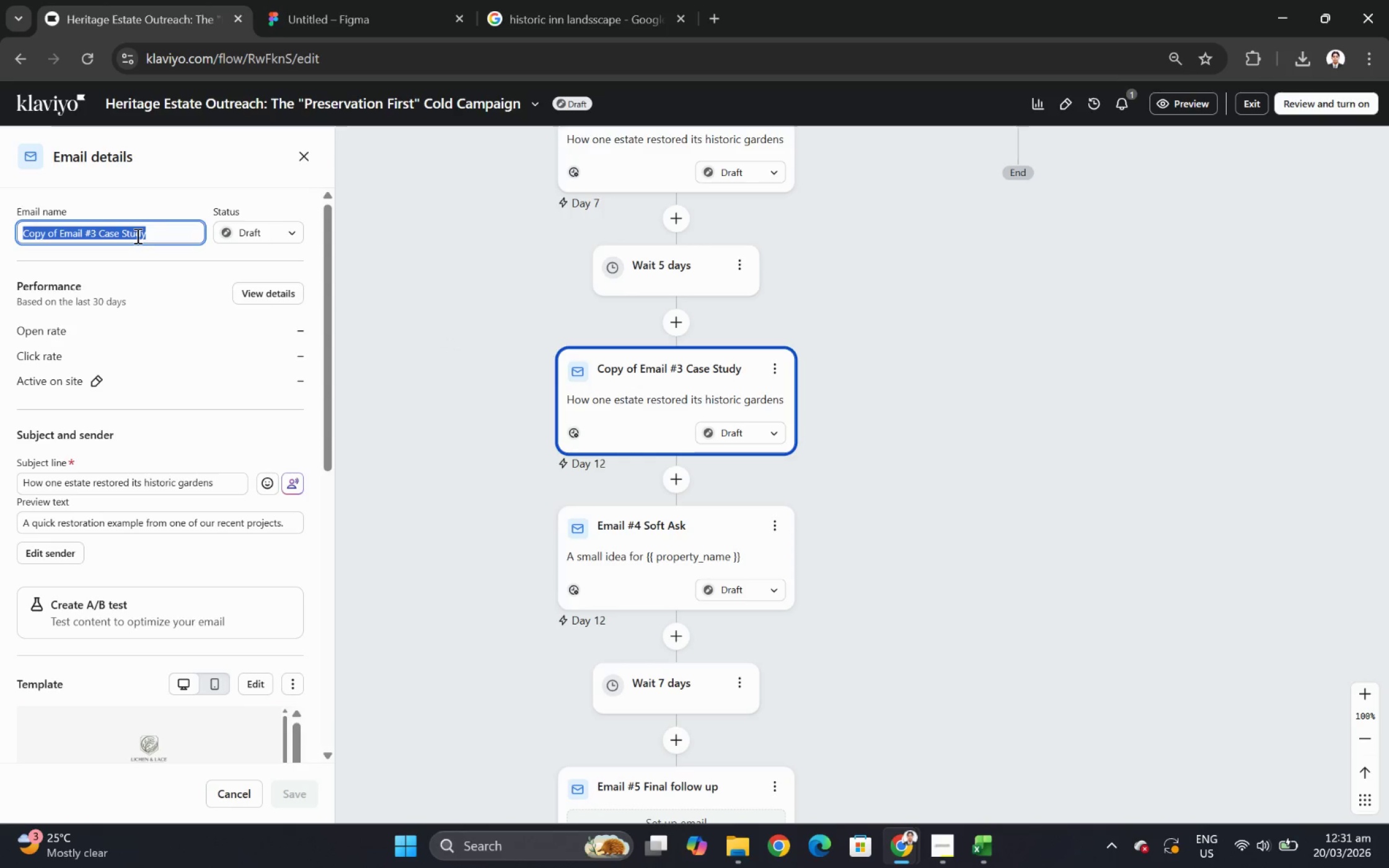 
key(Control+V)
 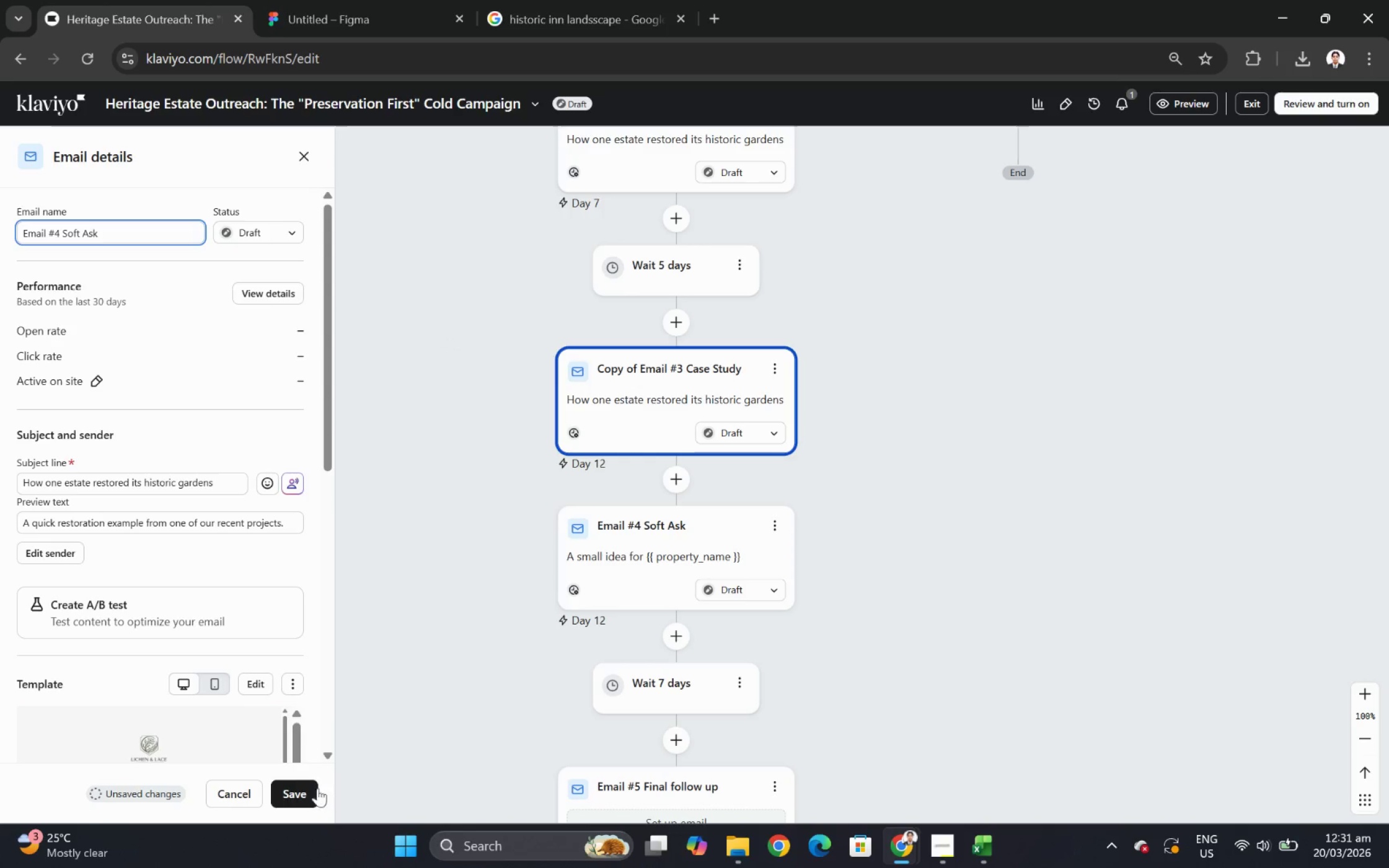 
left_click([317, 796])
 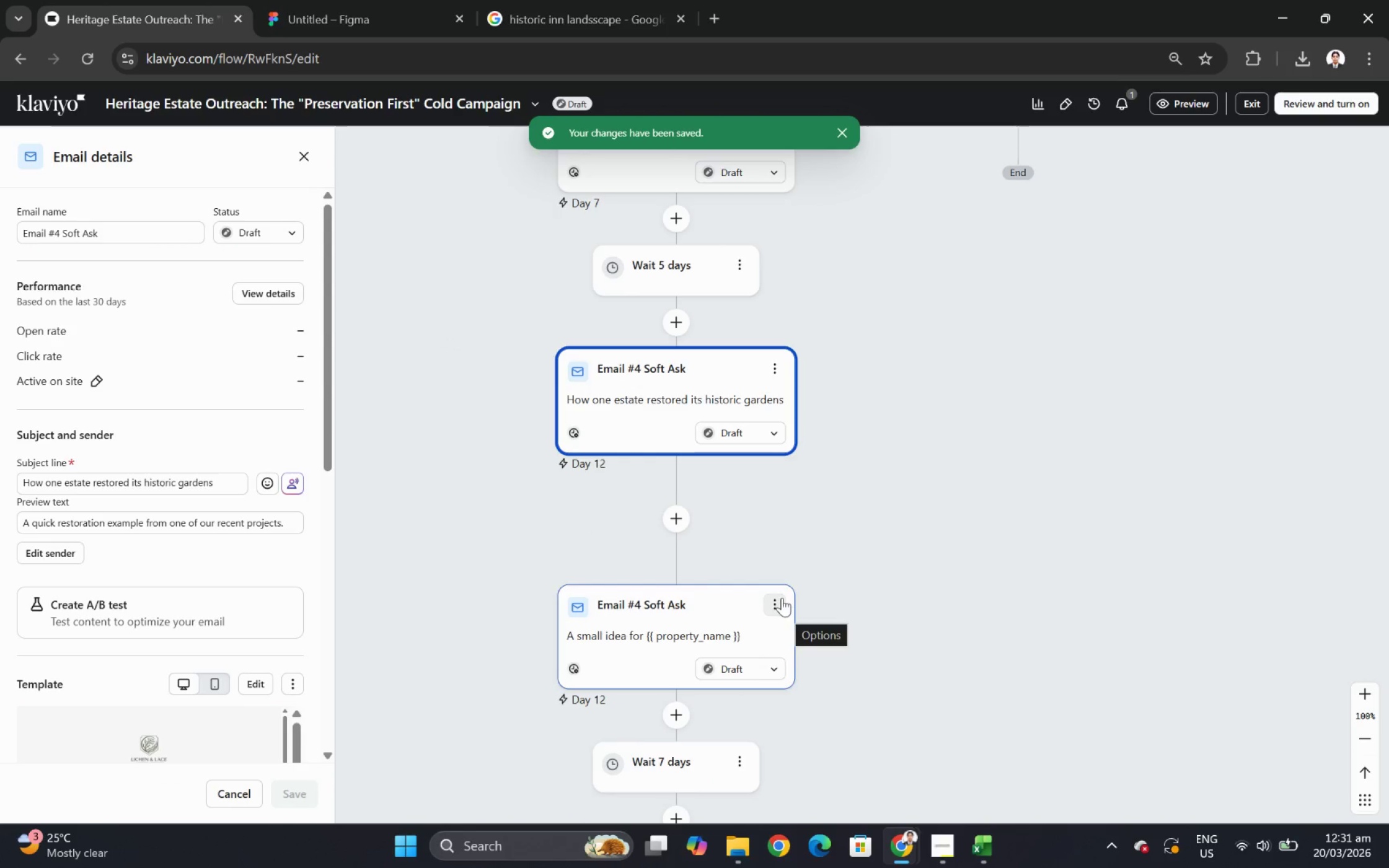 
left_click([774, 610])
 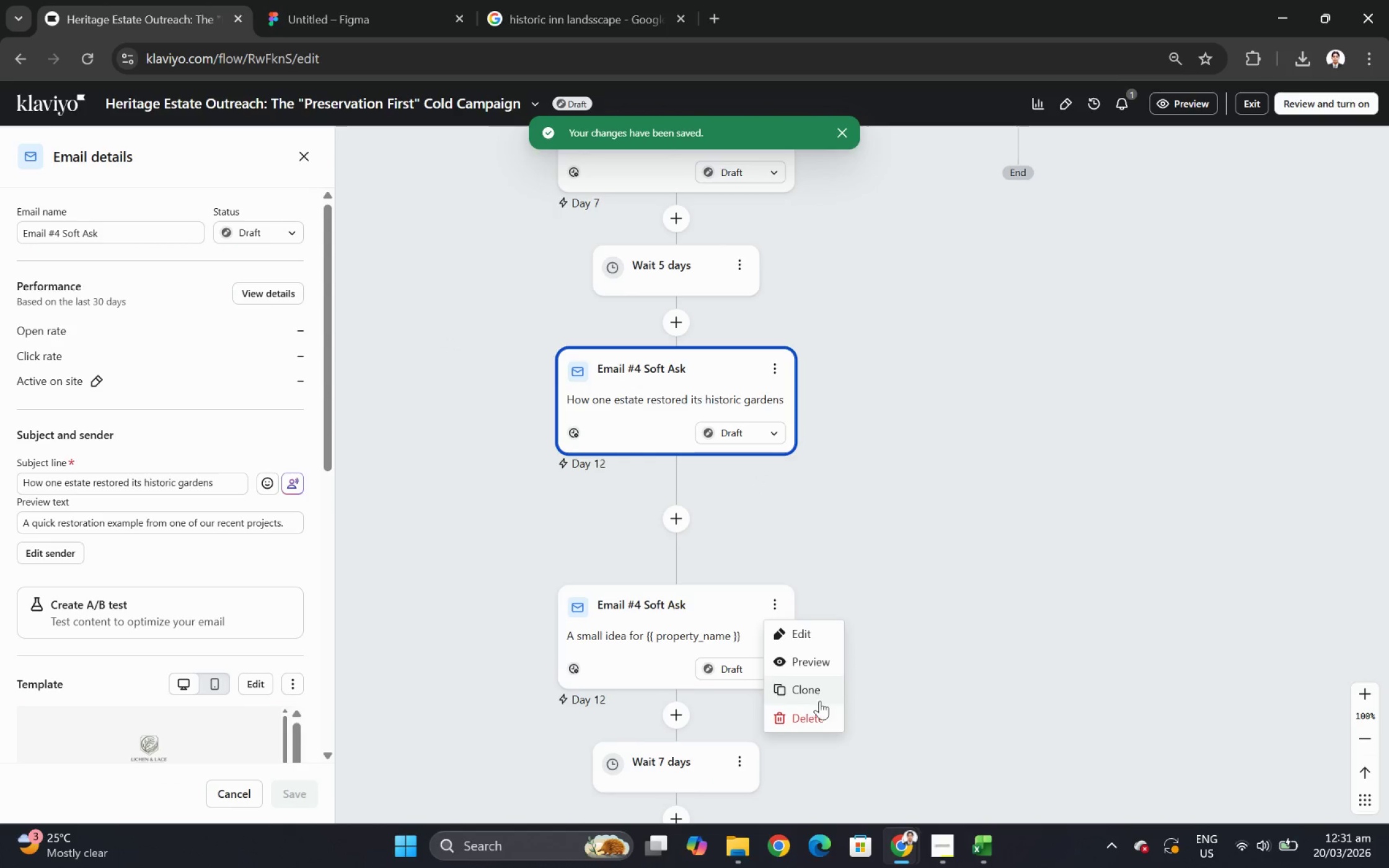 
left_click([819, 717])
 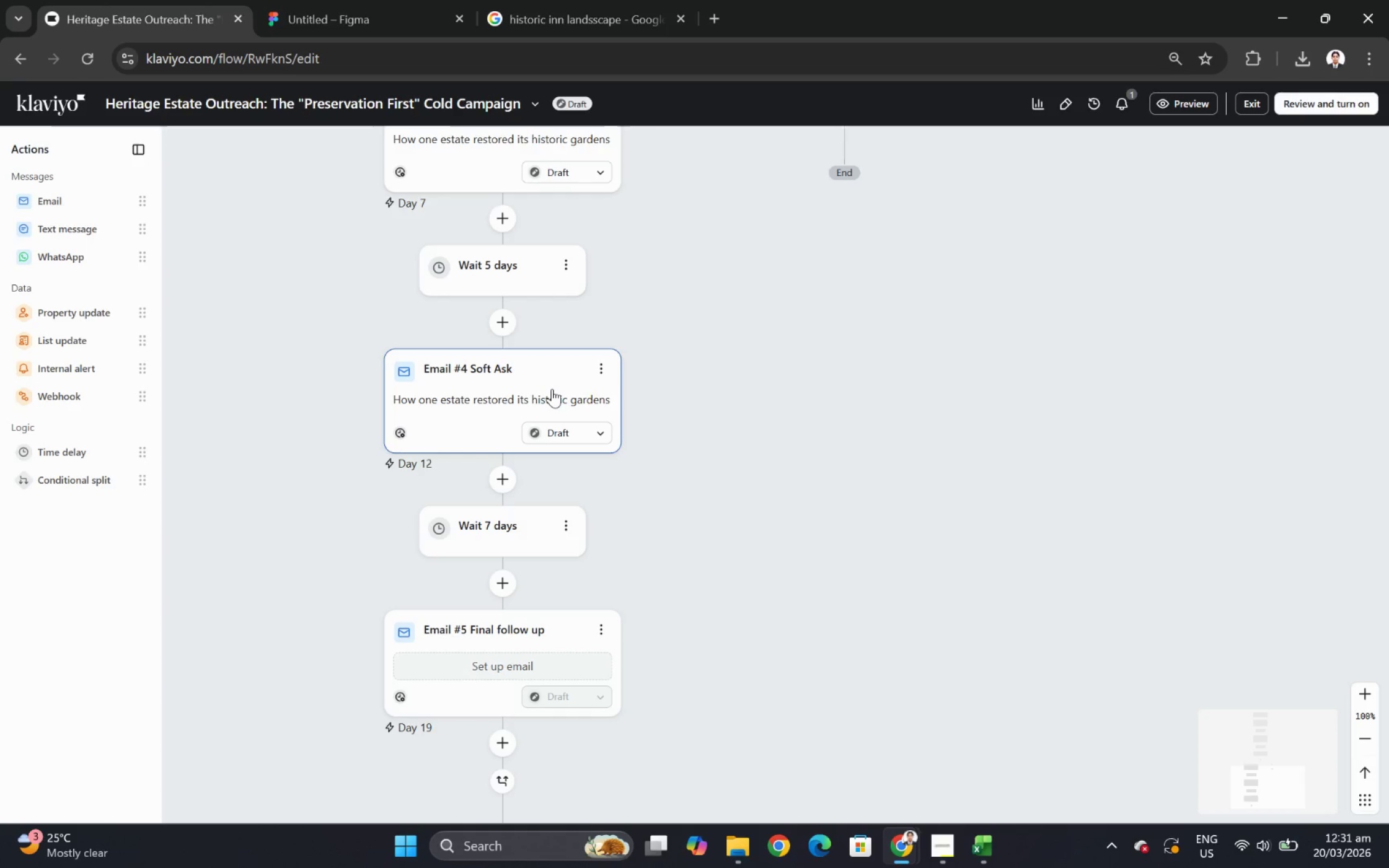 
scroll: coordinate [701, 445], scroll_direction: up, amount: 5.0
 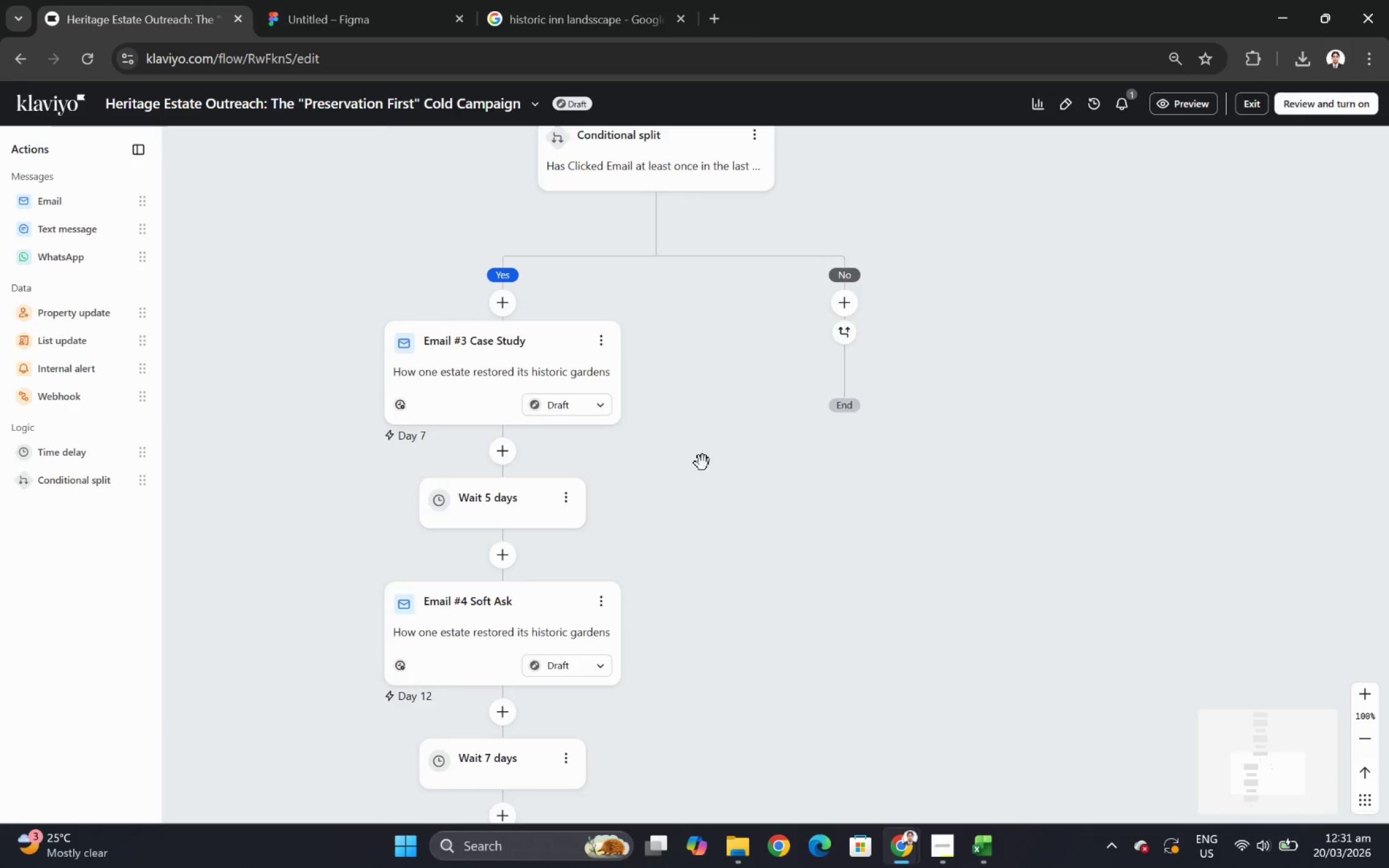 
scroll: coordinate [705, 464], scroll_direction: down, amount: 4.0
 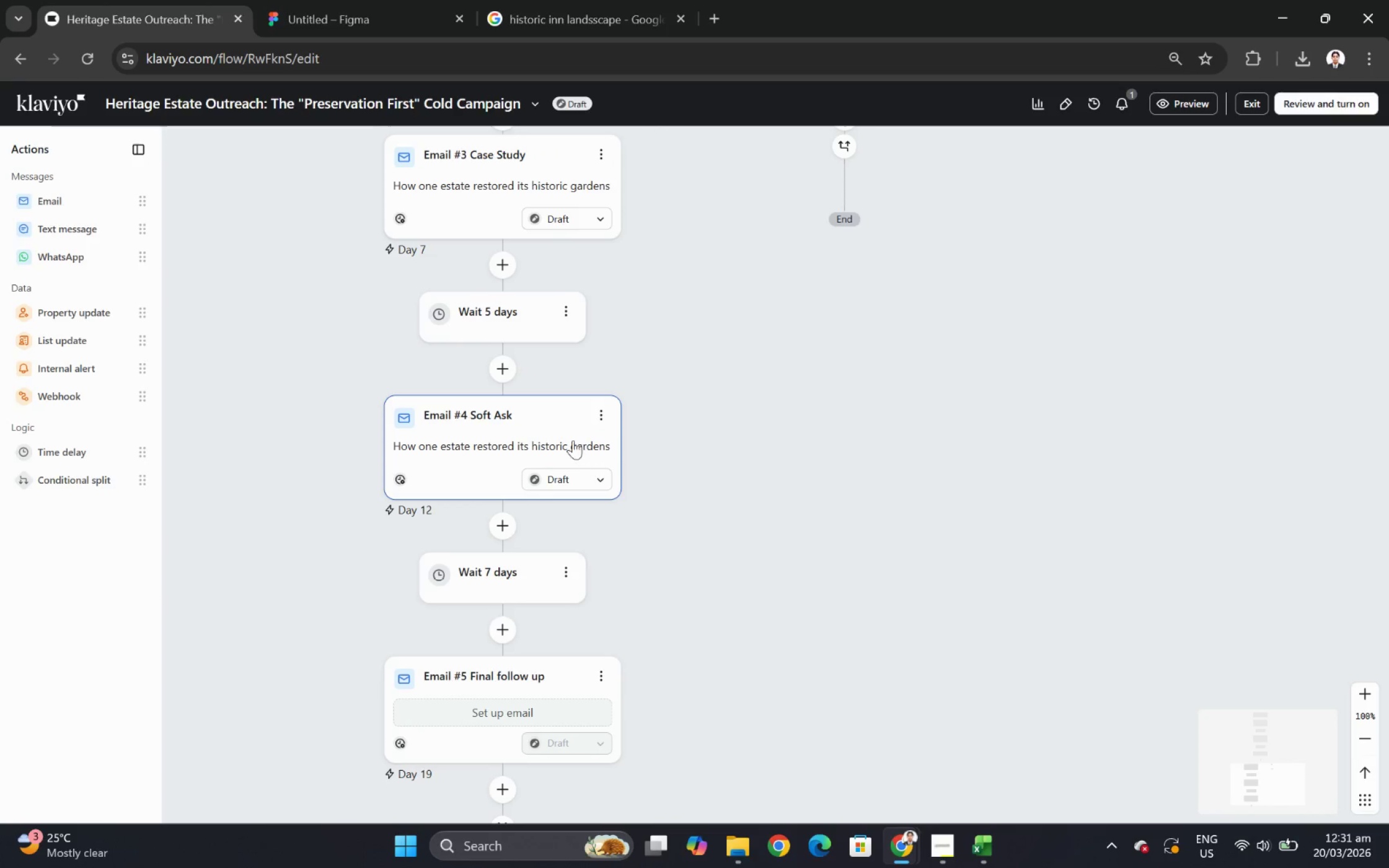 
left_click([572, 439])
 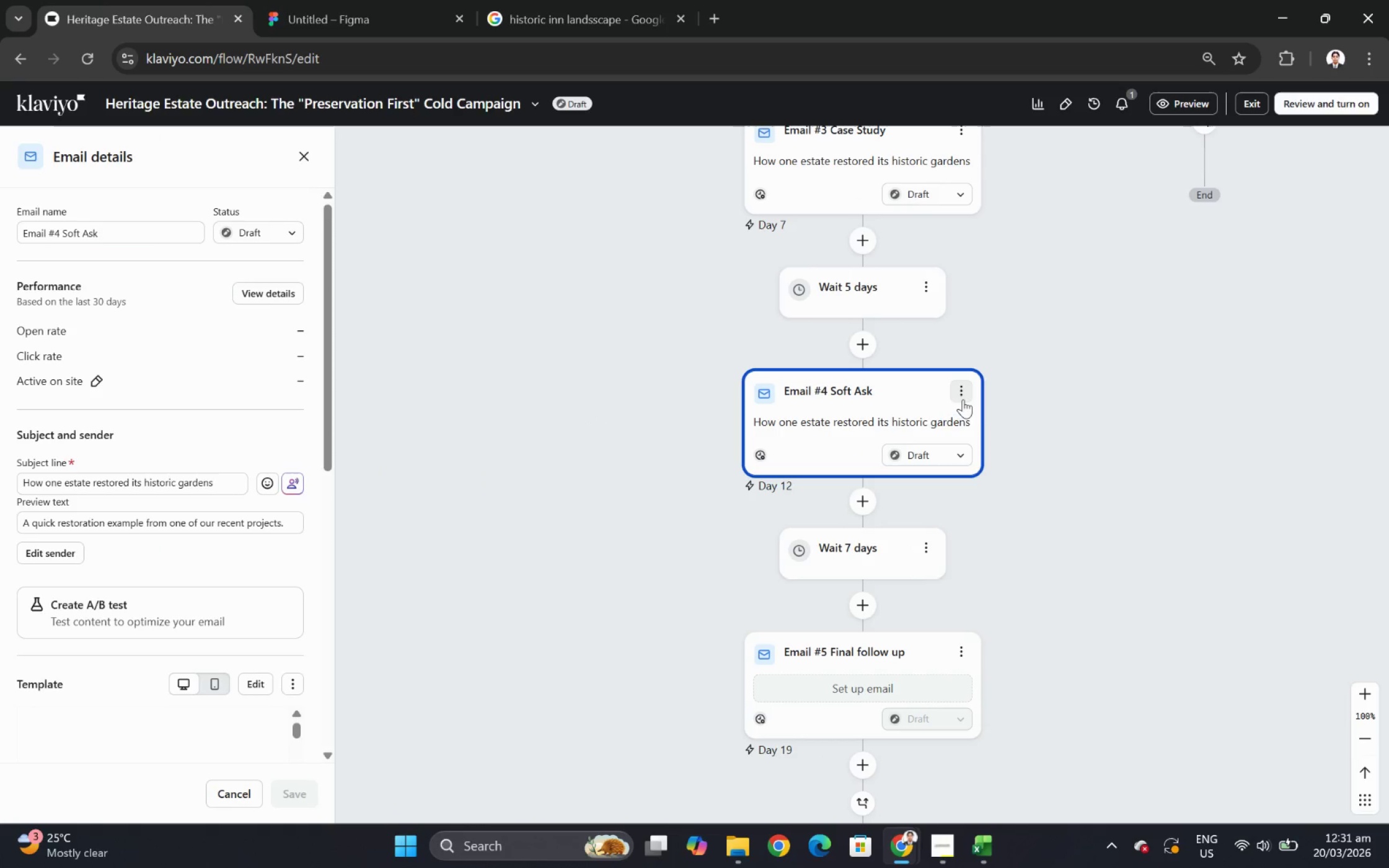 
left_click([963, 393])
 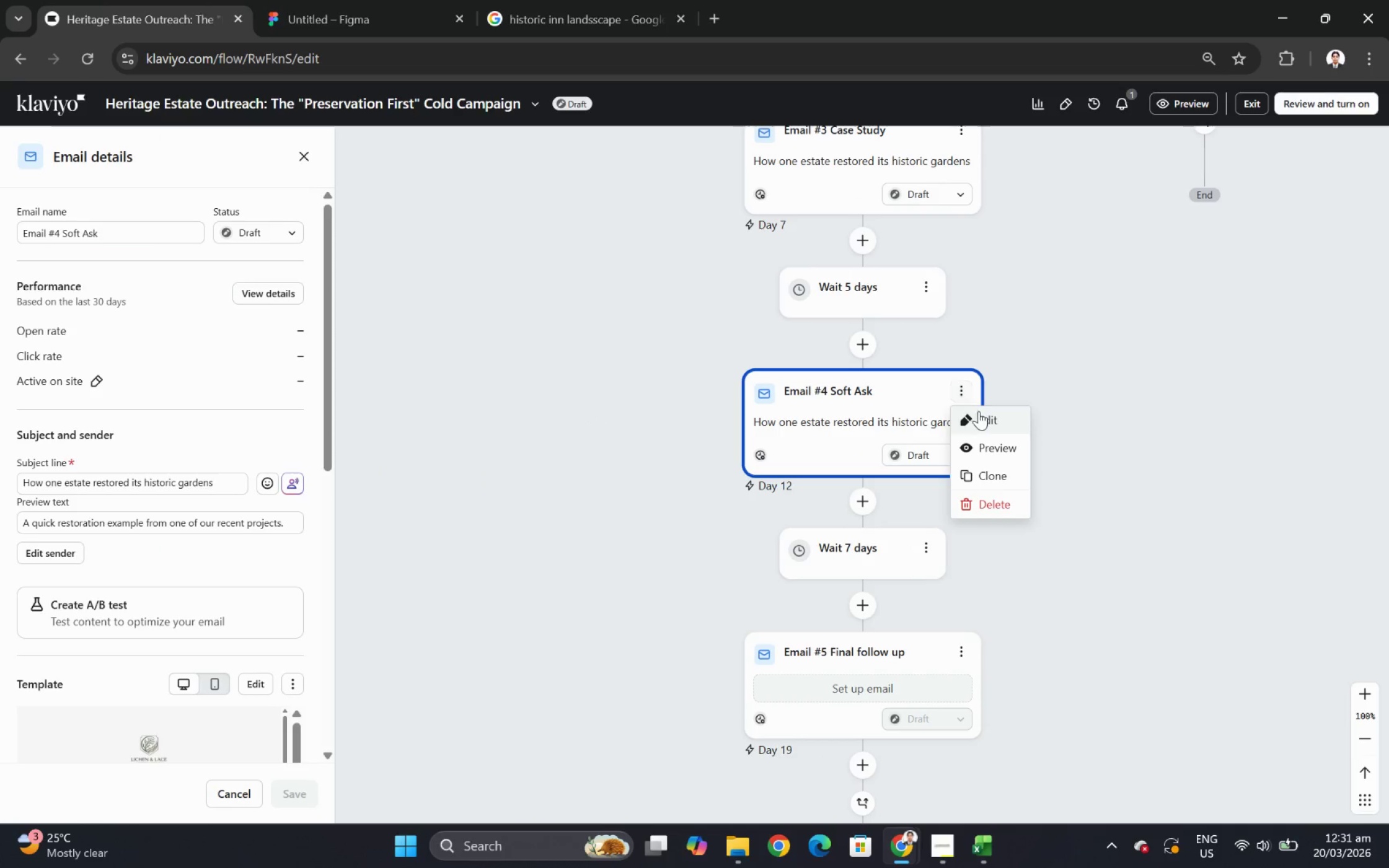 
left_click([981, 417])
 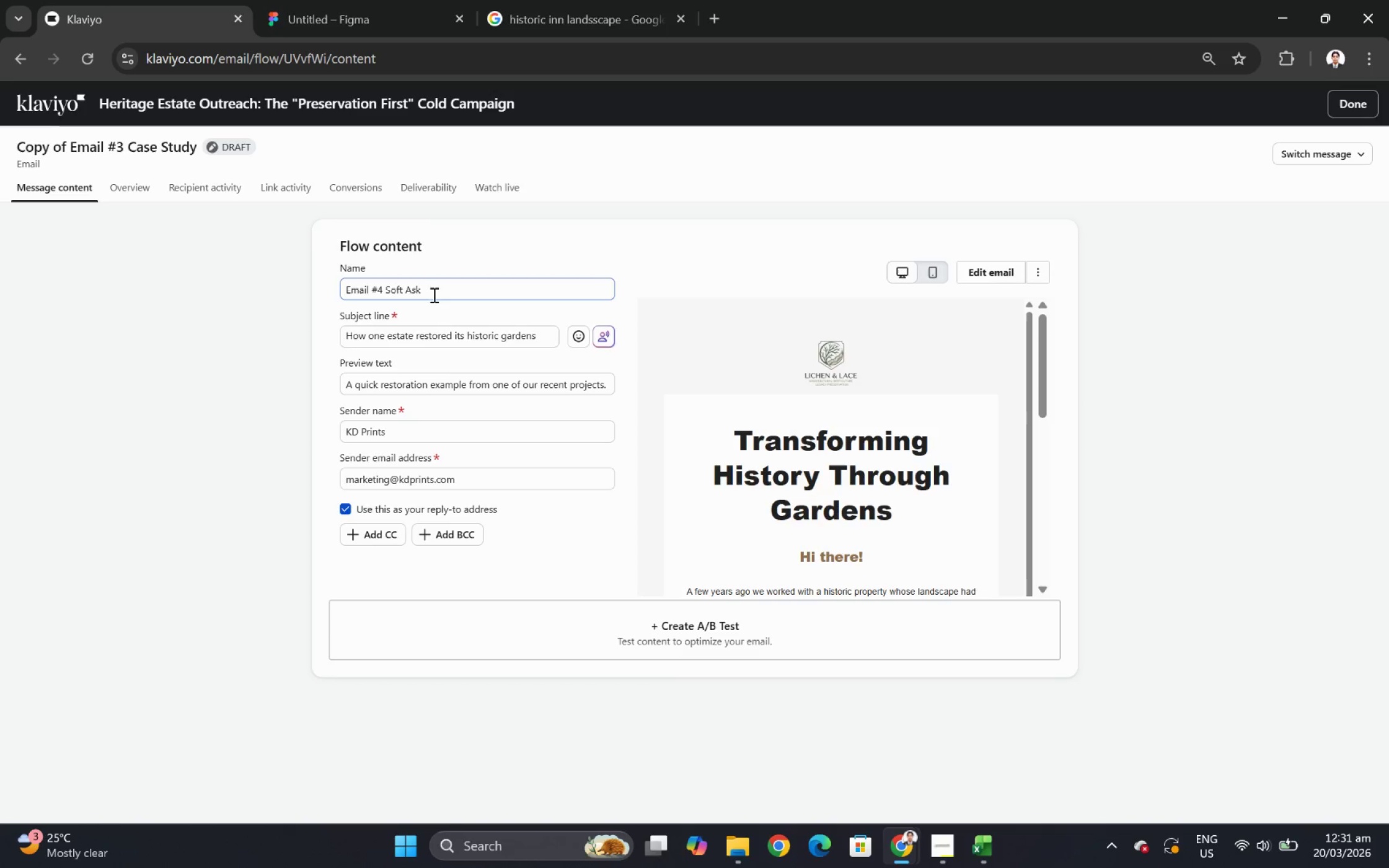 
double_click([455, 334])
 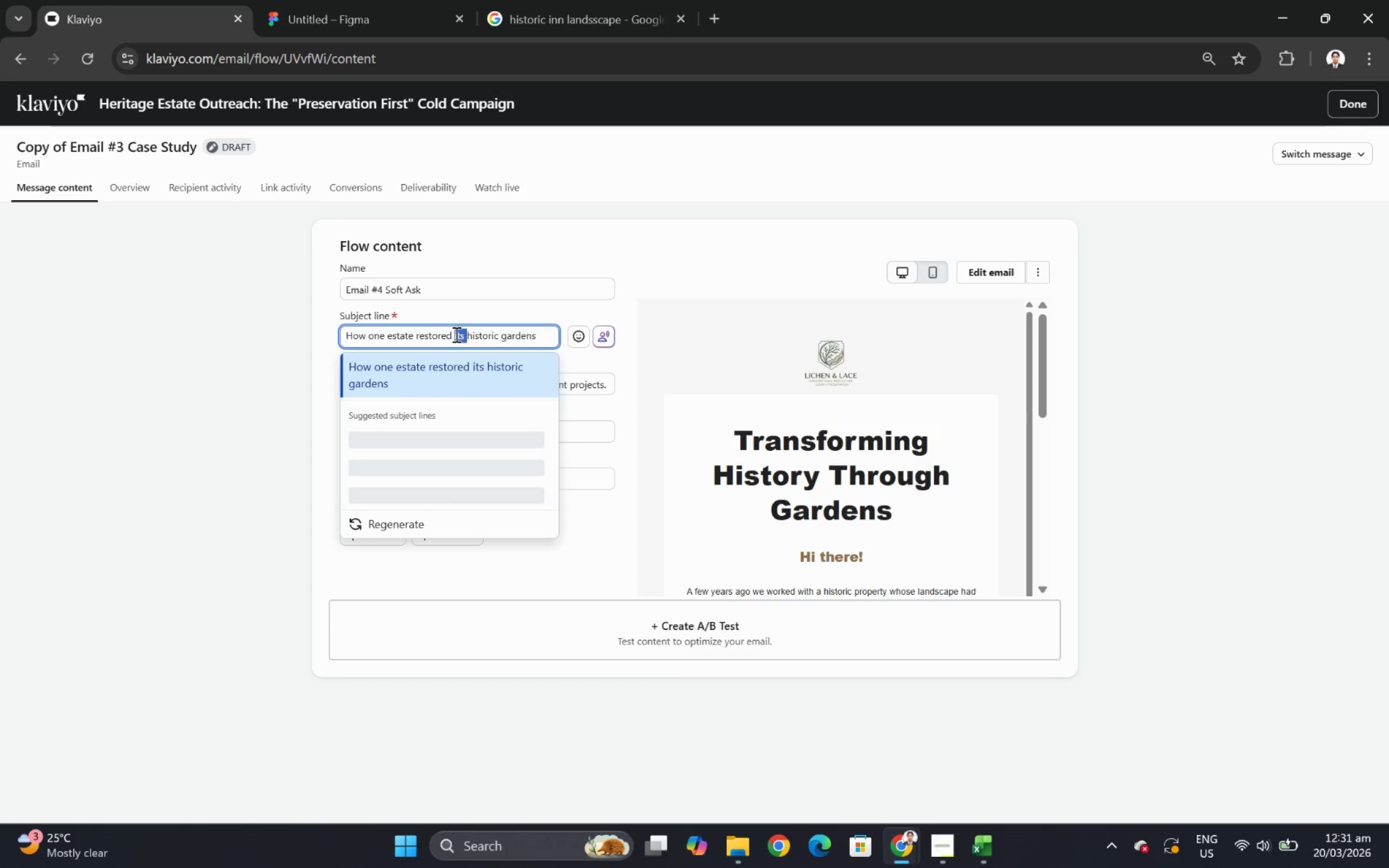 
triple_click([455, 334])
 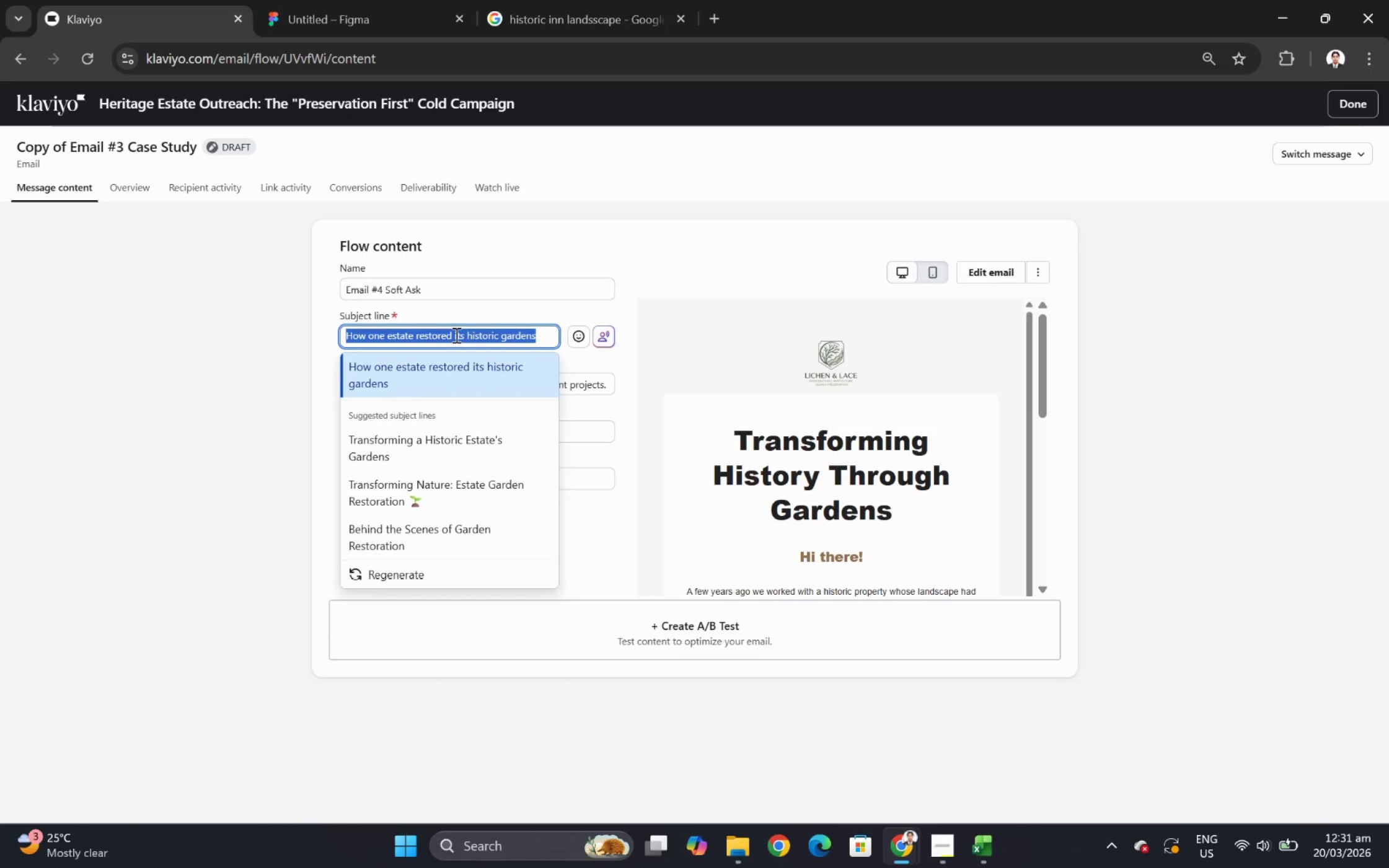 
type(A small idea for )
 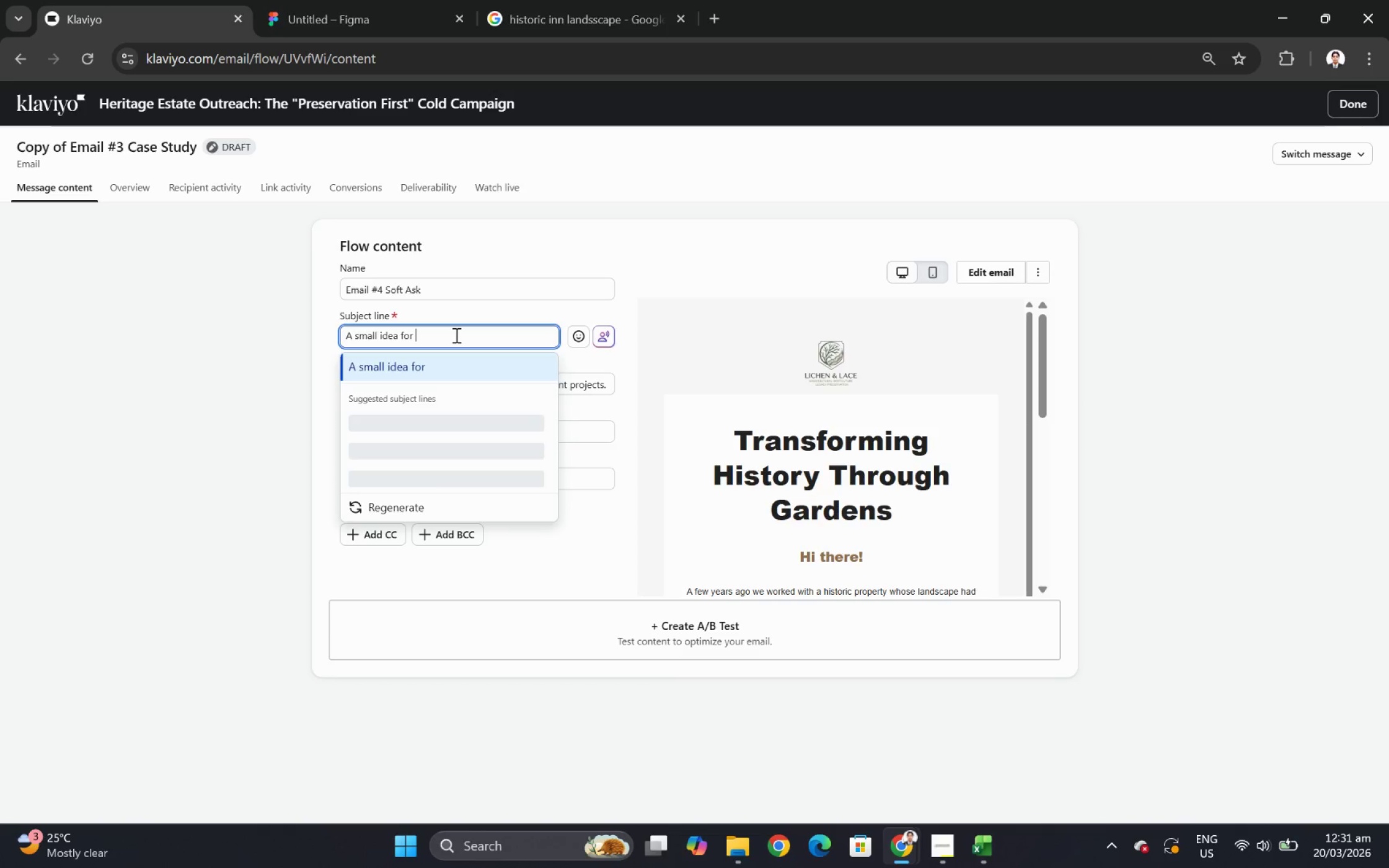 
key(Control+V)
 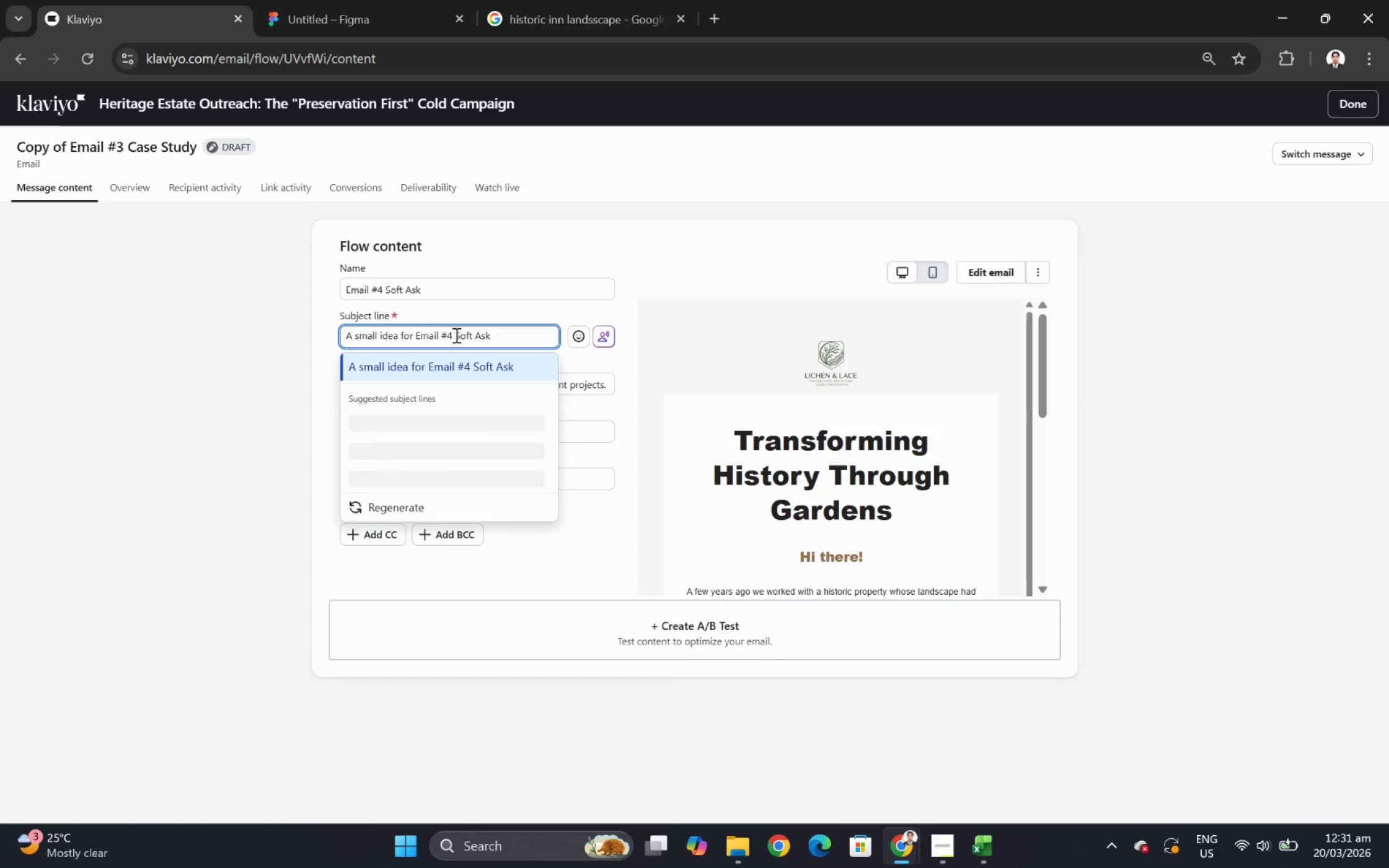 
key(Control+Z)
 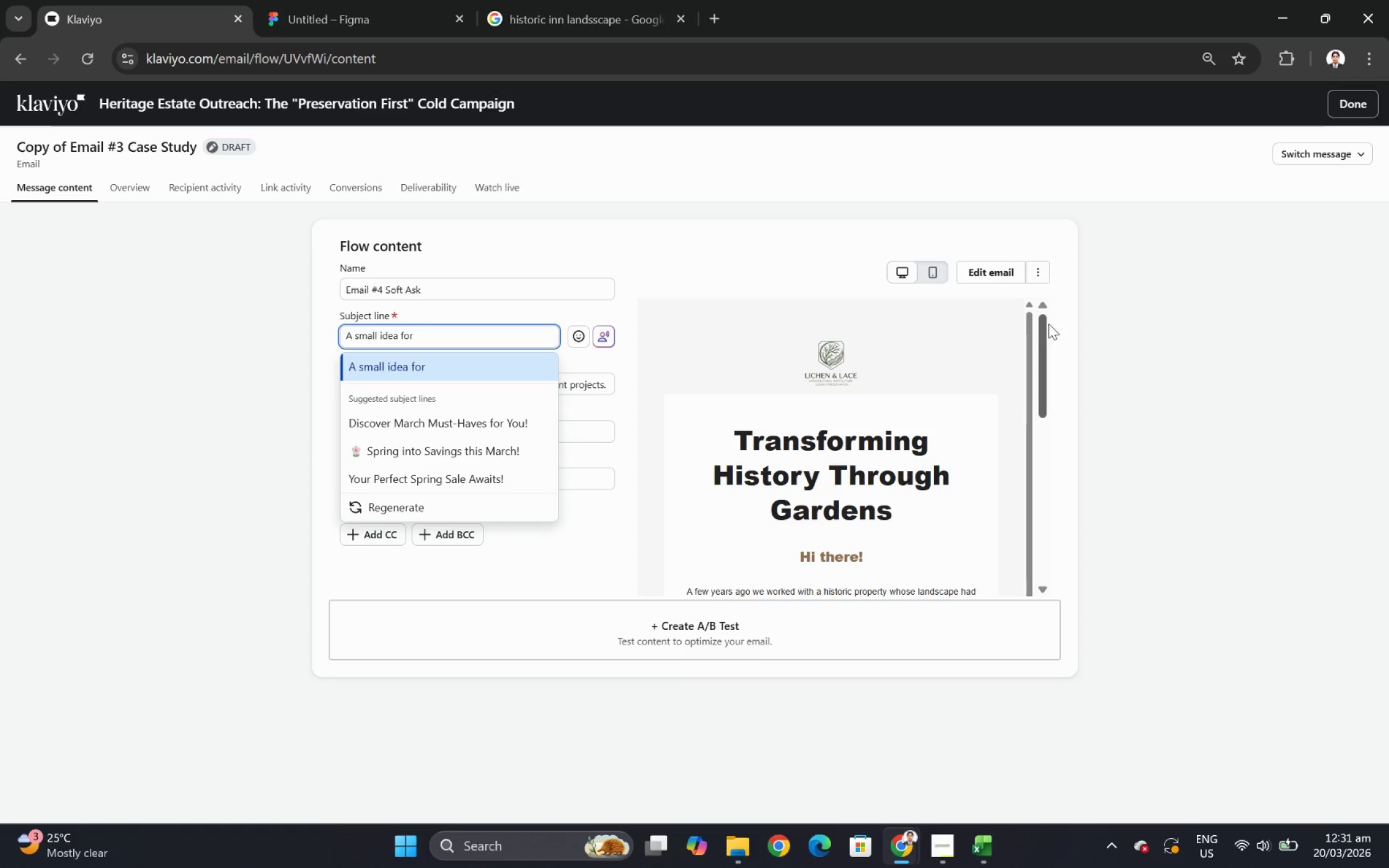 
wait(5.01)
 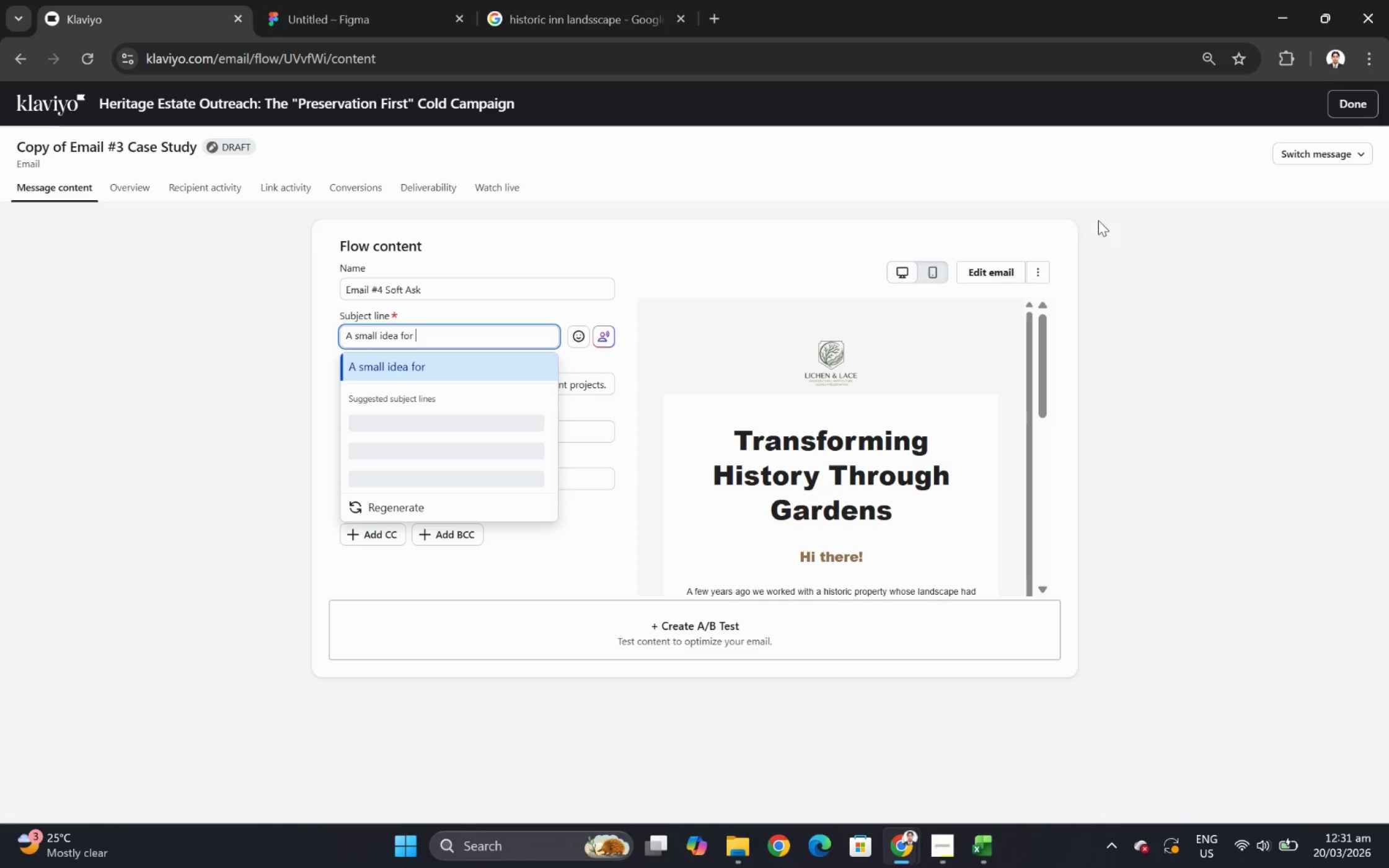 
left_click([953, 209])
 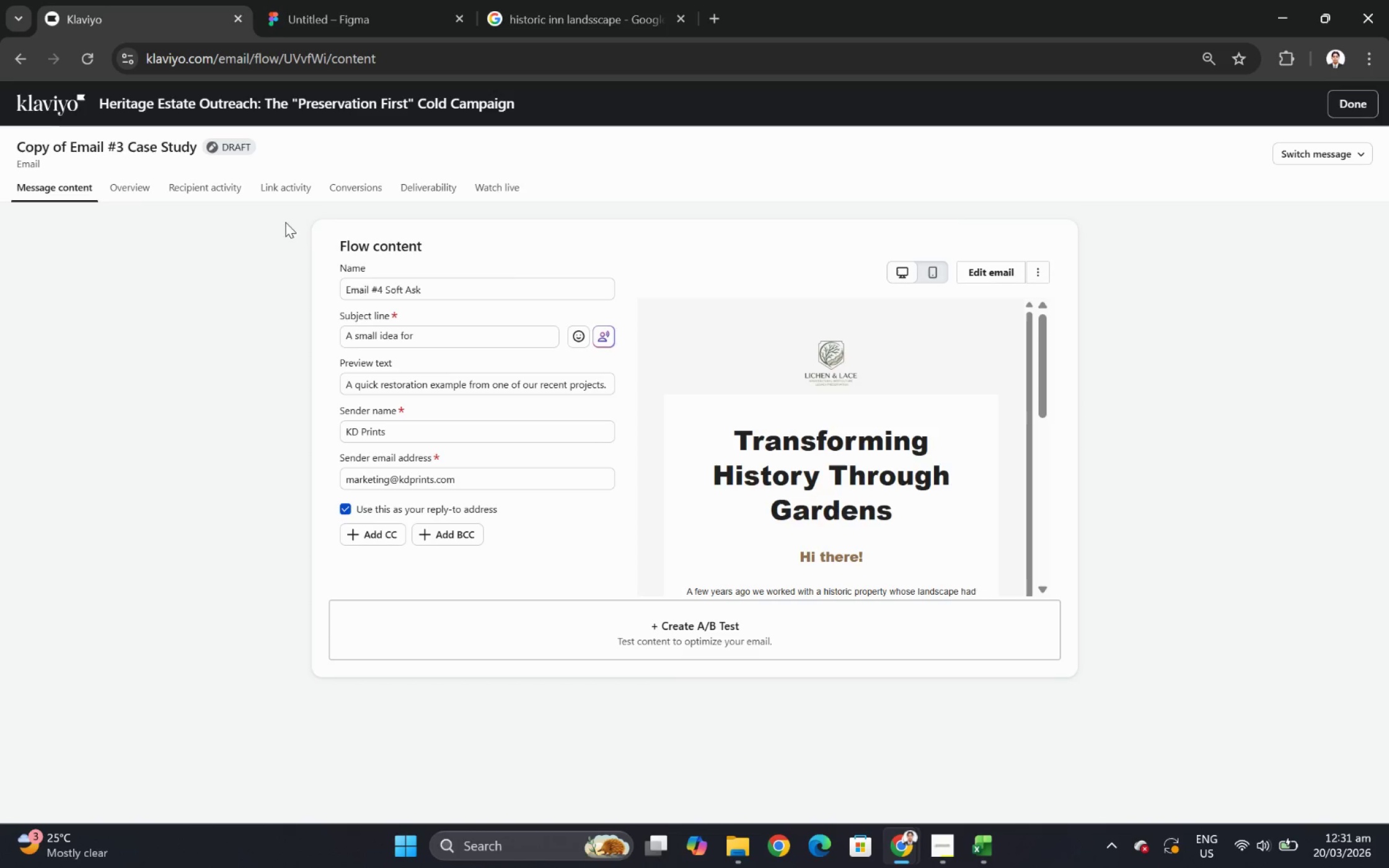 
left_click([125, 191])
 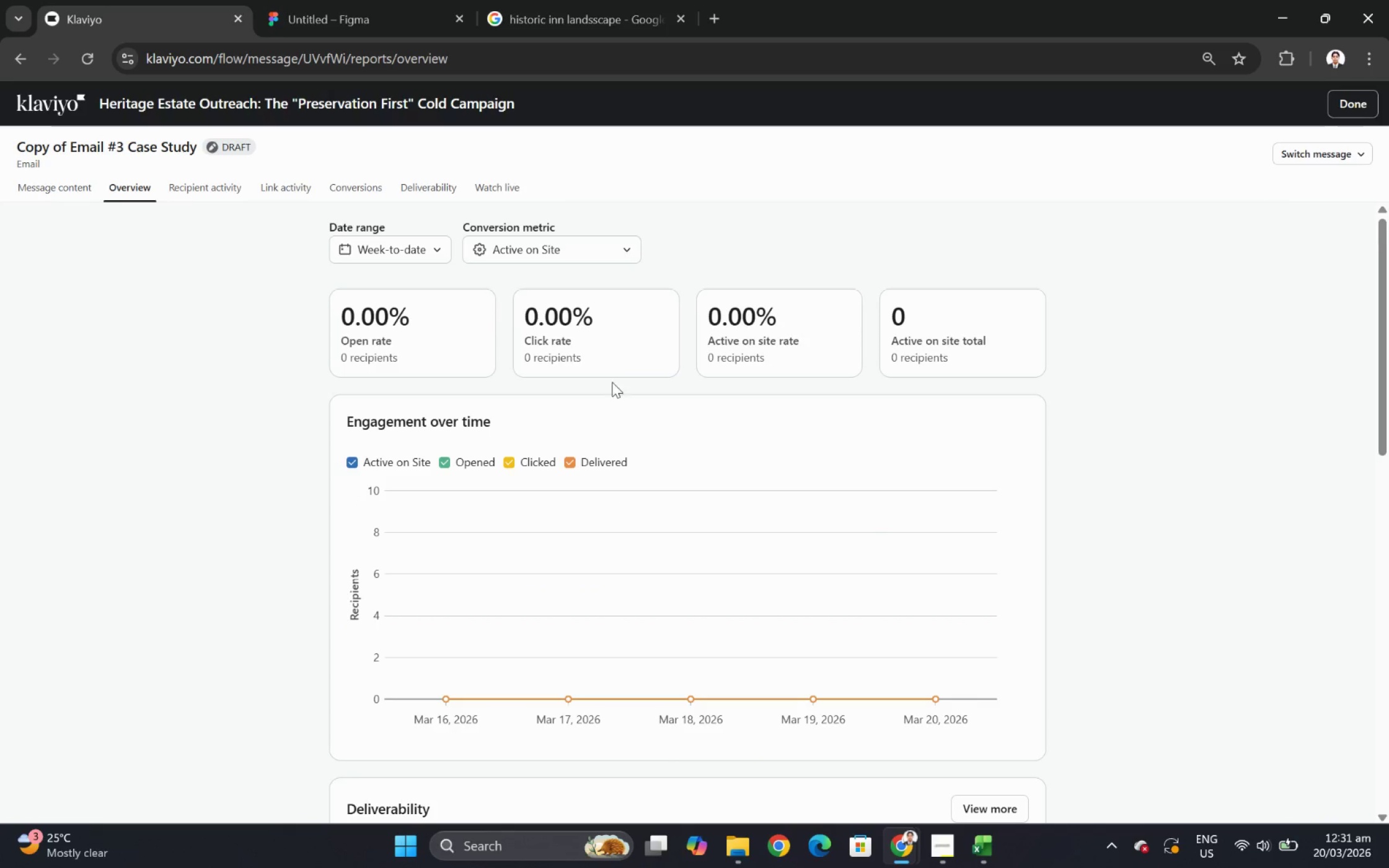 
scroll: coordinate [994, 378], scroll_direction: down, amount: 3.0
 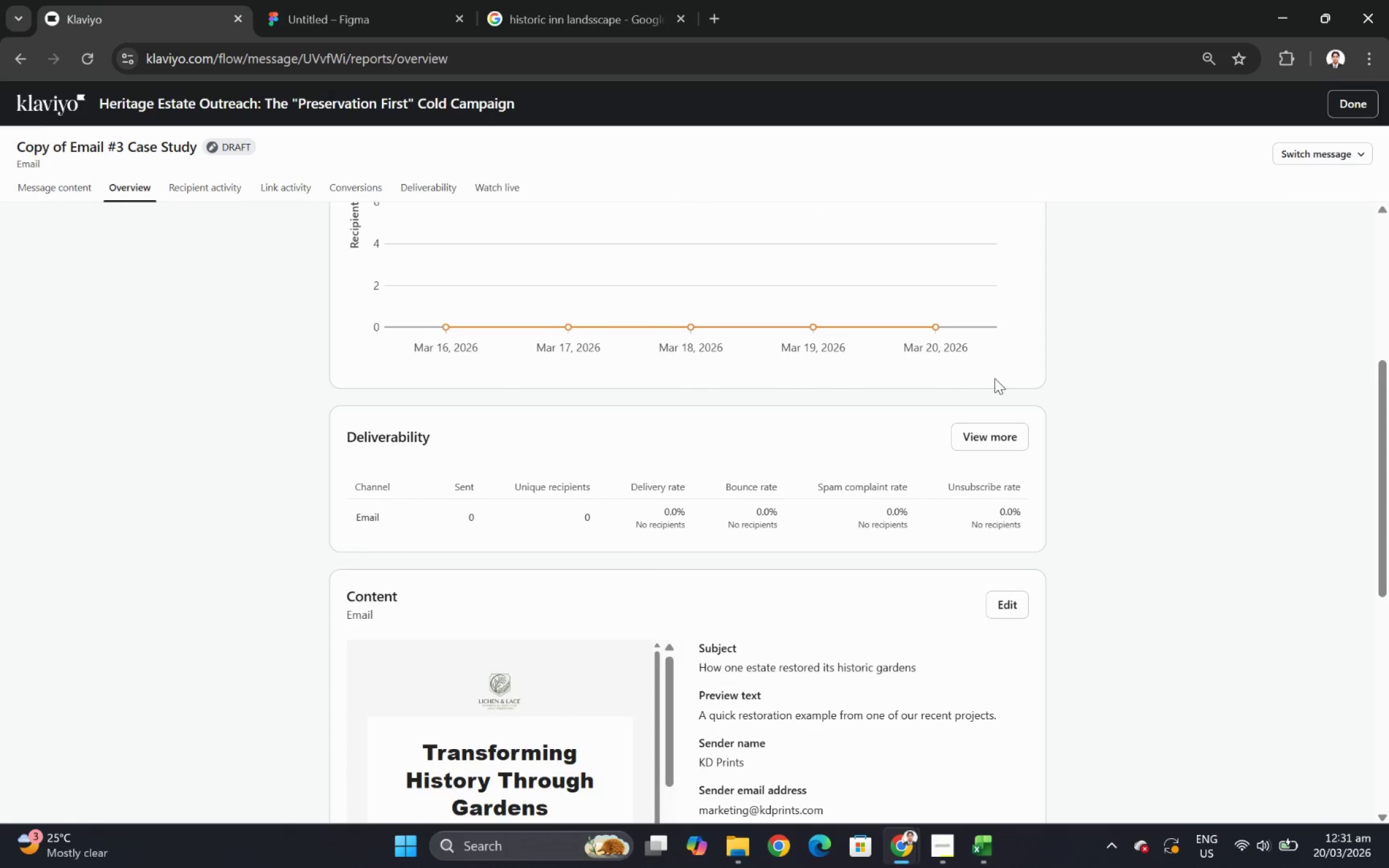 
scroll: coordinate [994, 378], scroll_direction: up, amount: 4.0
 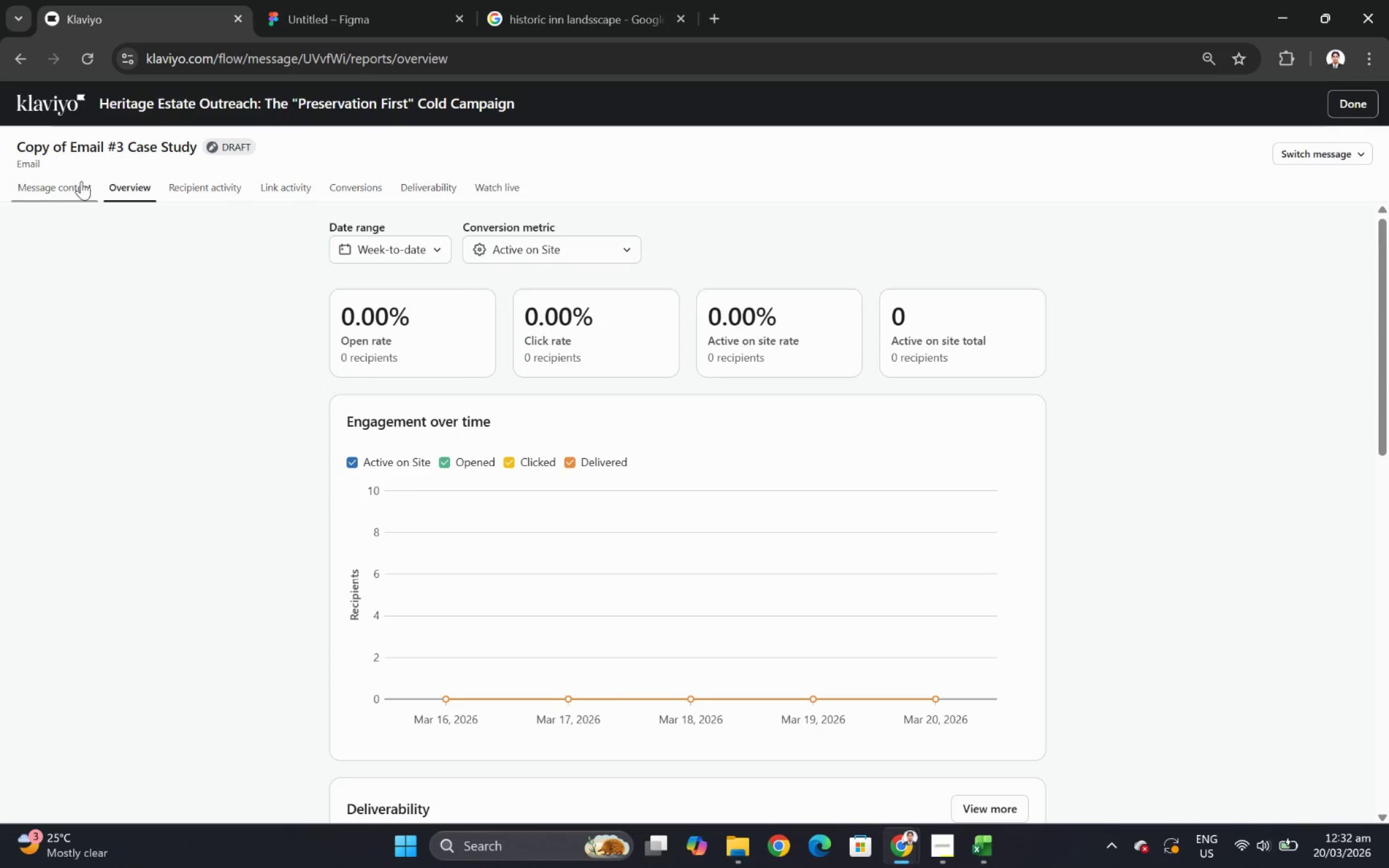 
wait(8.03)
 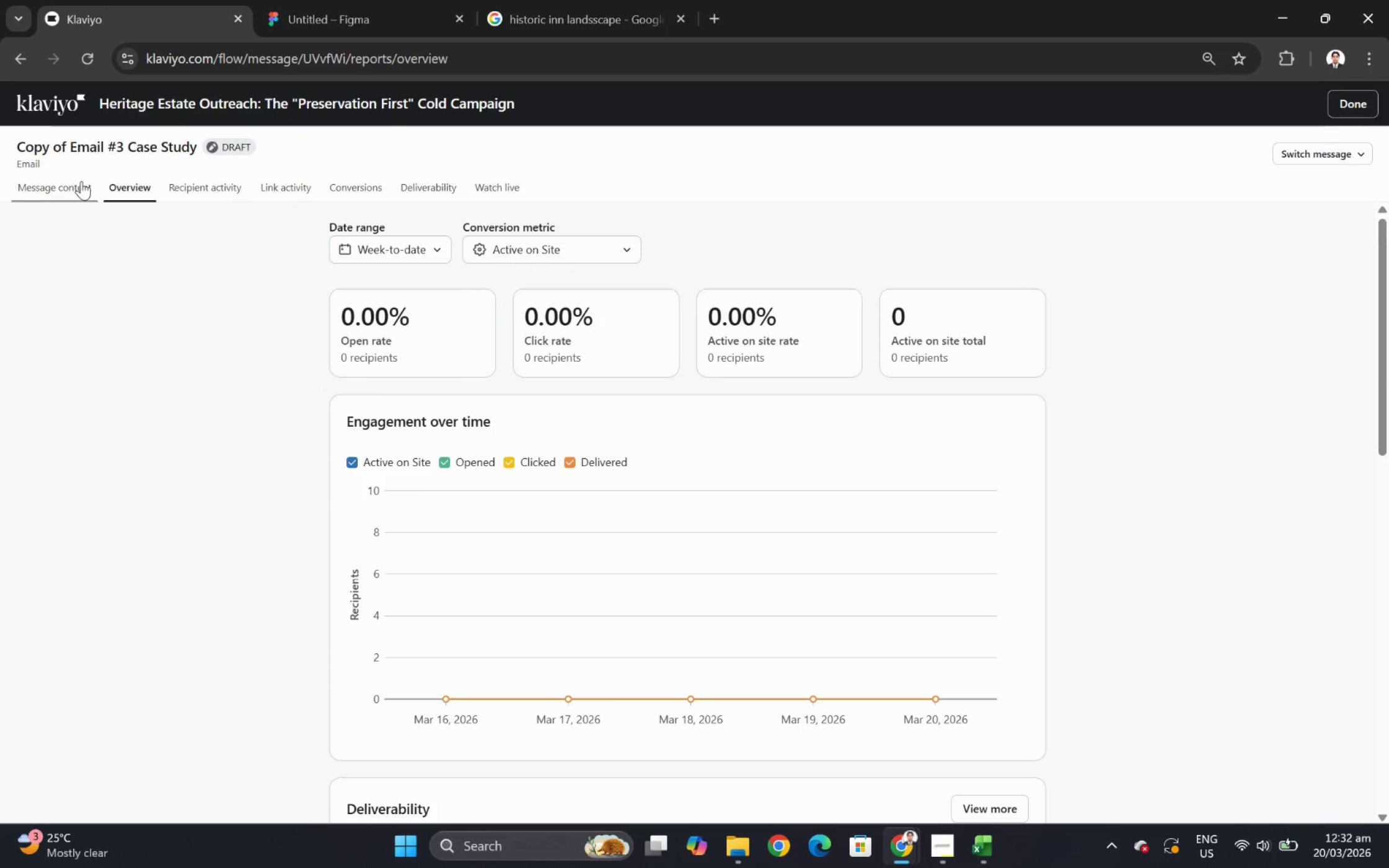 
left_click([58, 180])
 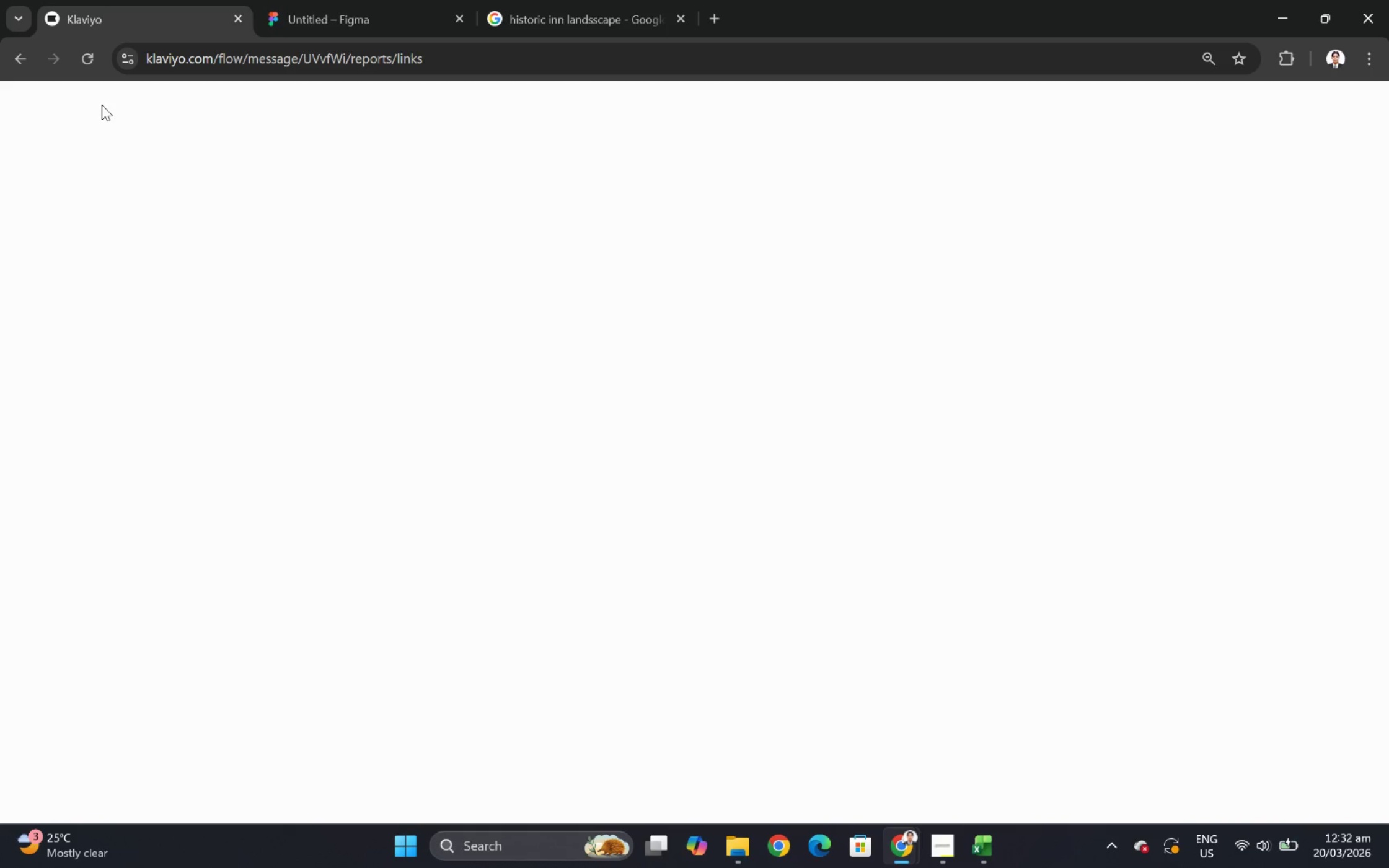 
wait(7.67)
 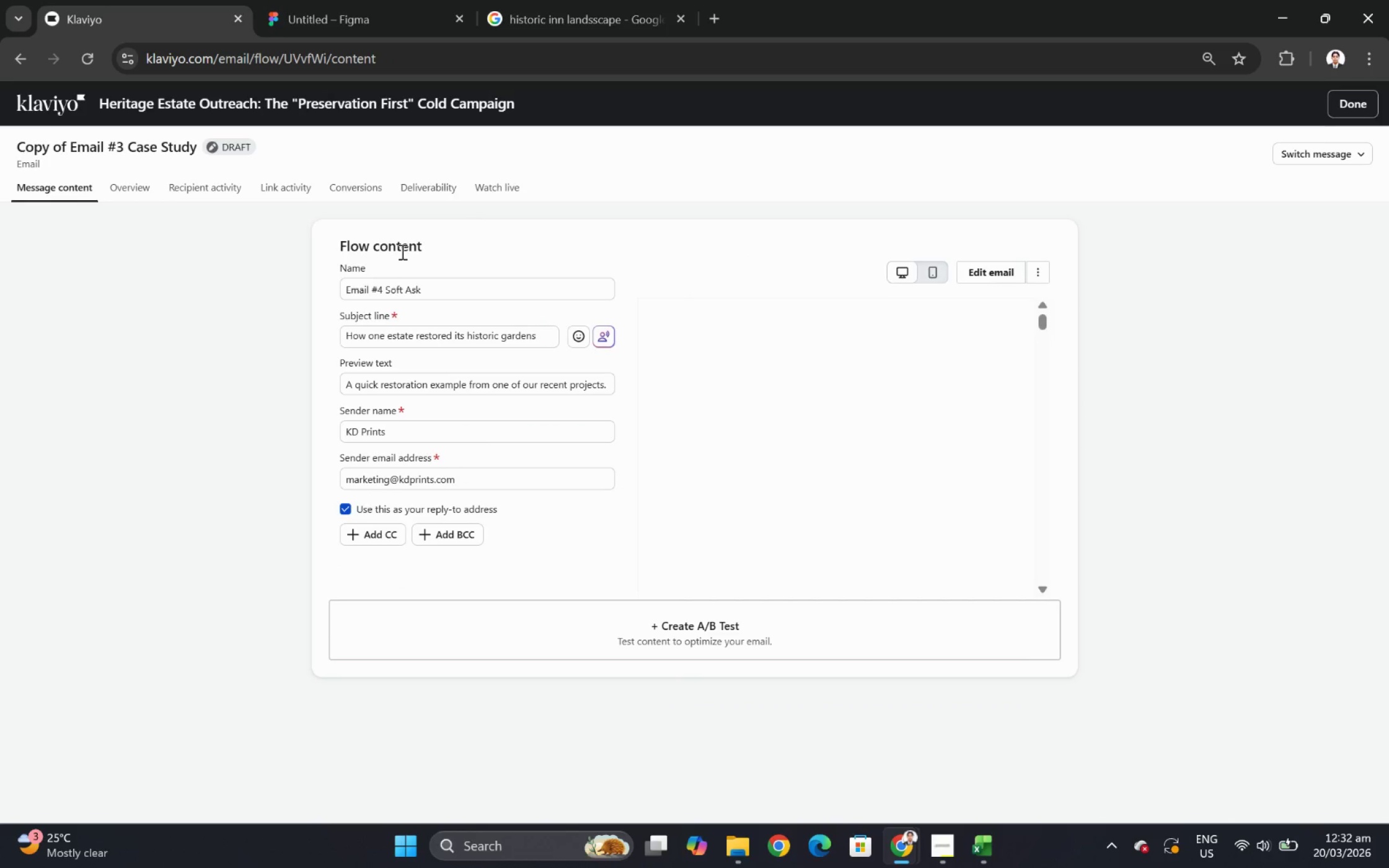 
left_click([20, 59])
 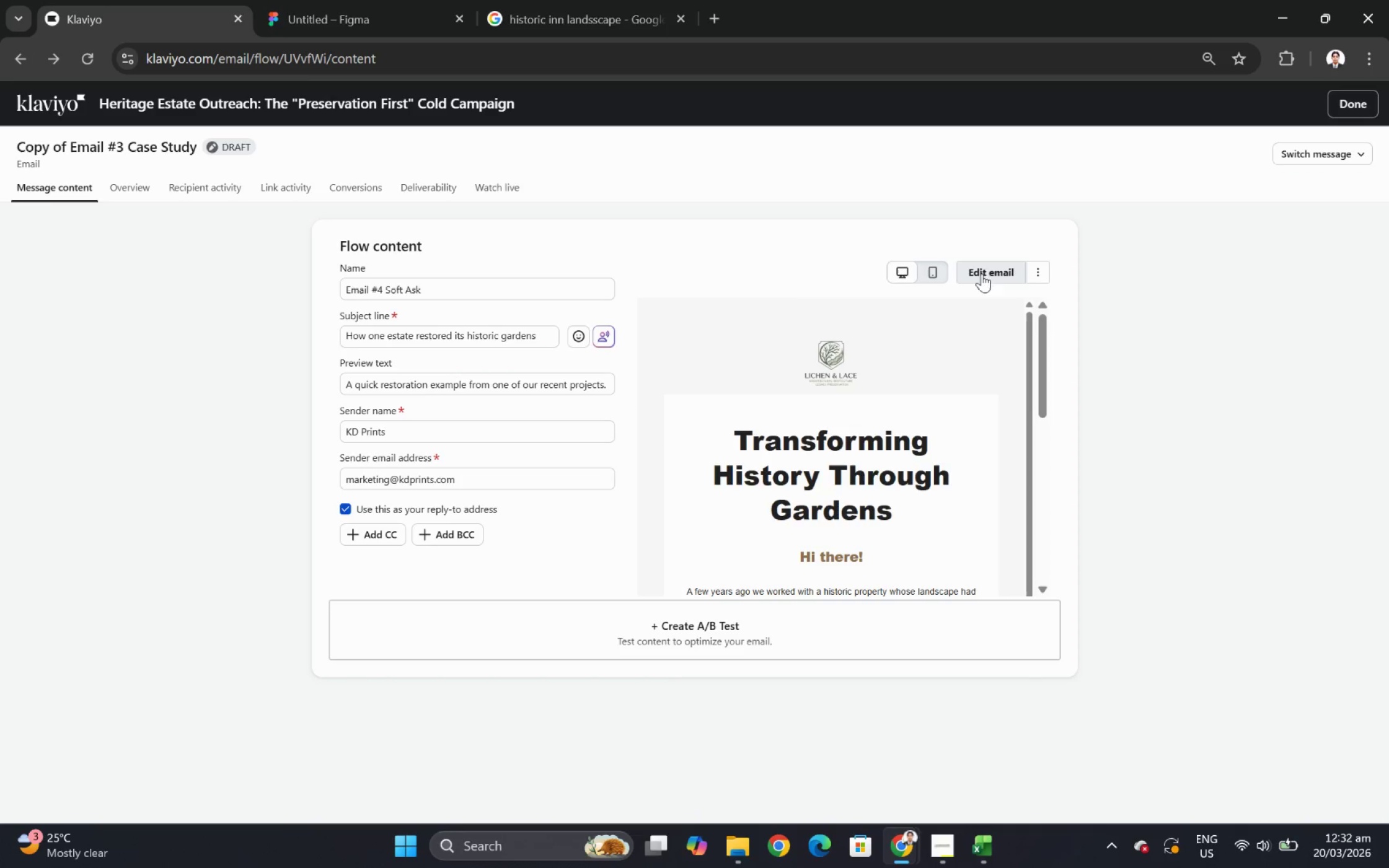 
wait(5.16)
 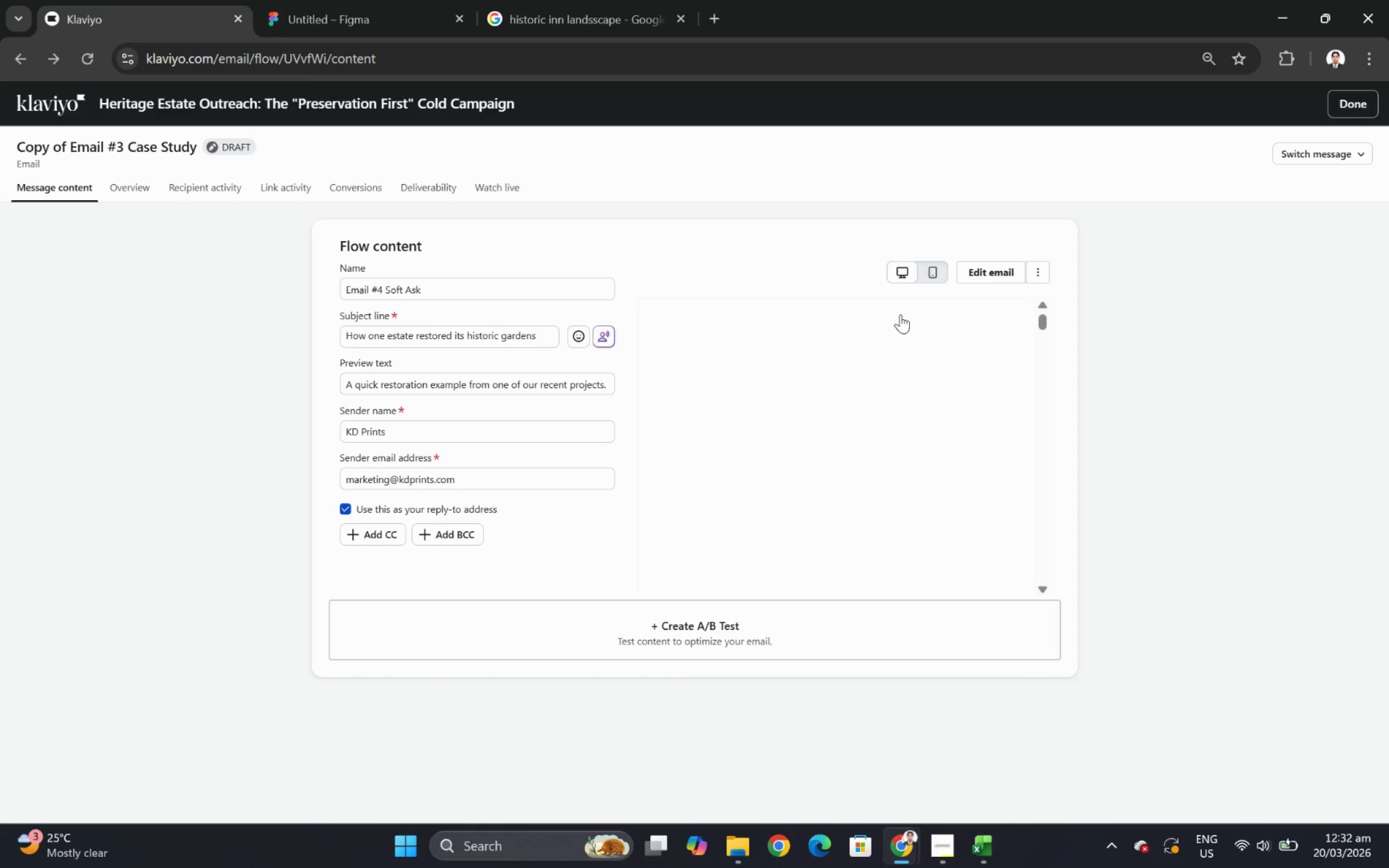 
double_click([523, 334])
 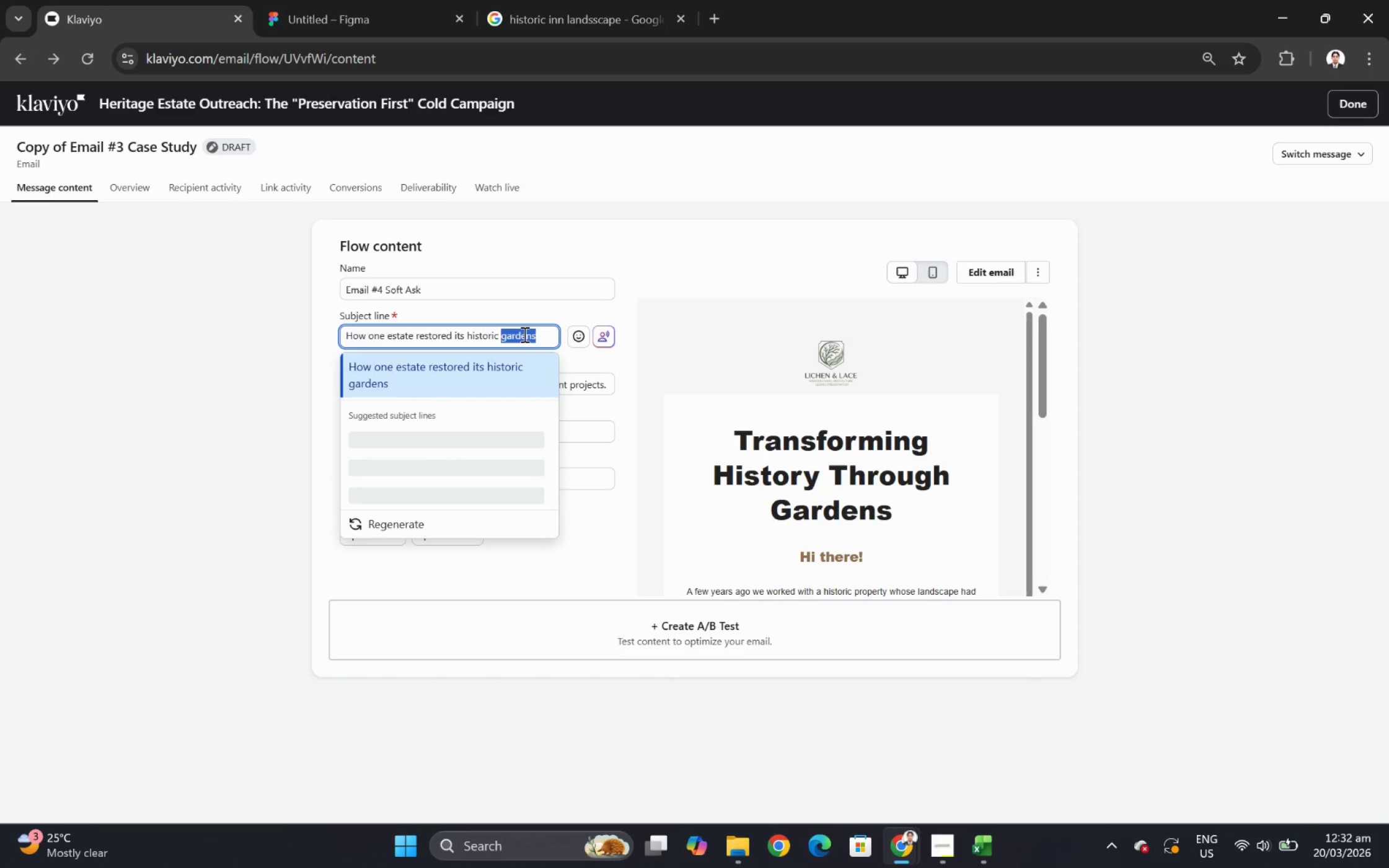 
triple_click([523, 334])
 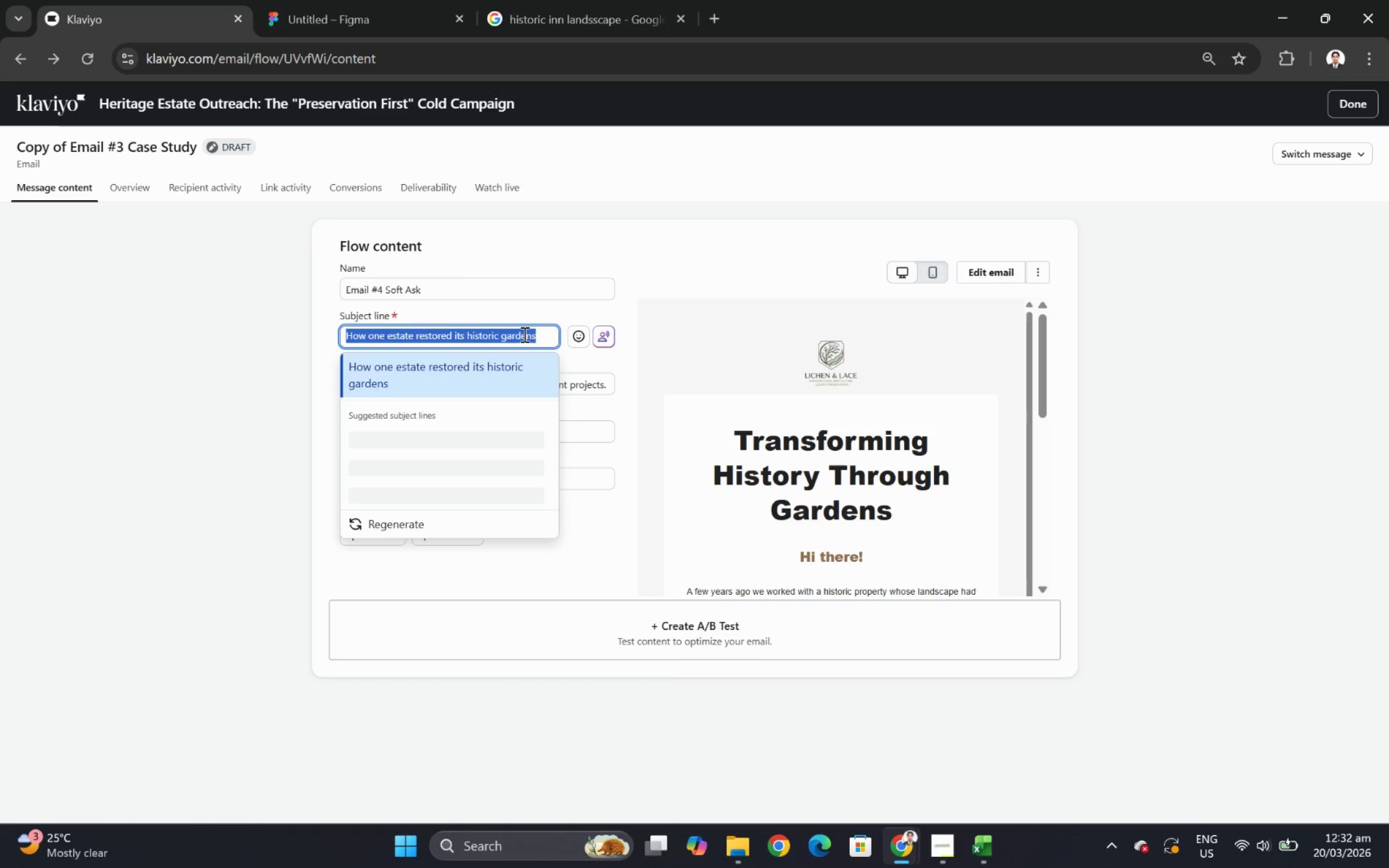 
type(A small d)
key(Backspace)
type(idea for)
 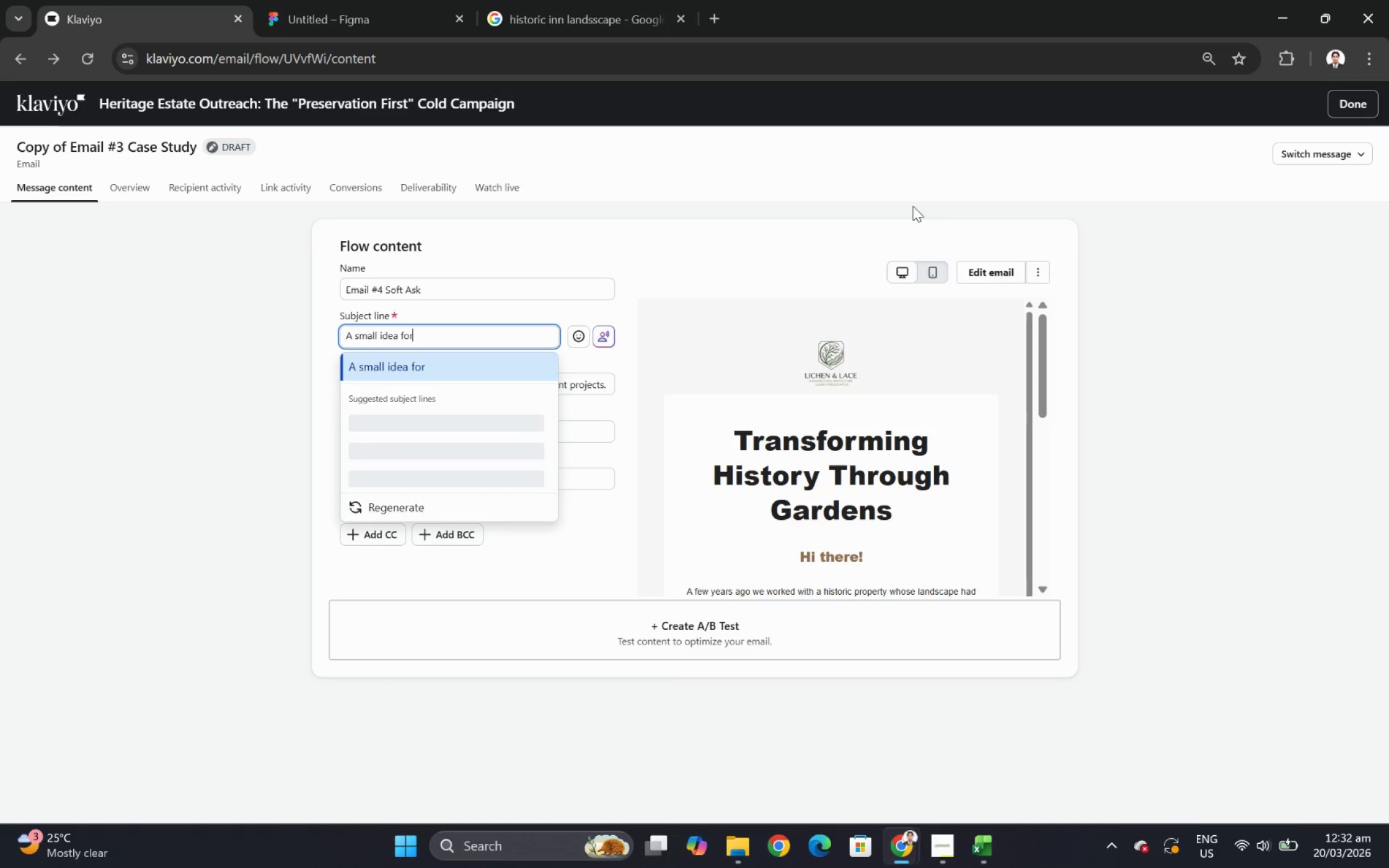 
left_click([850, 259])
 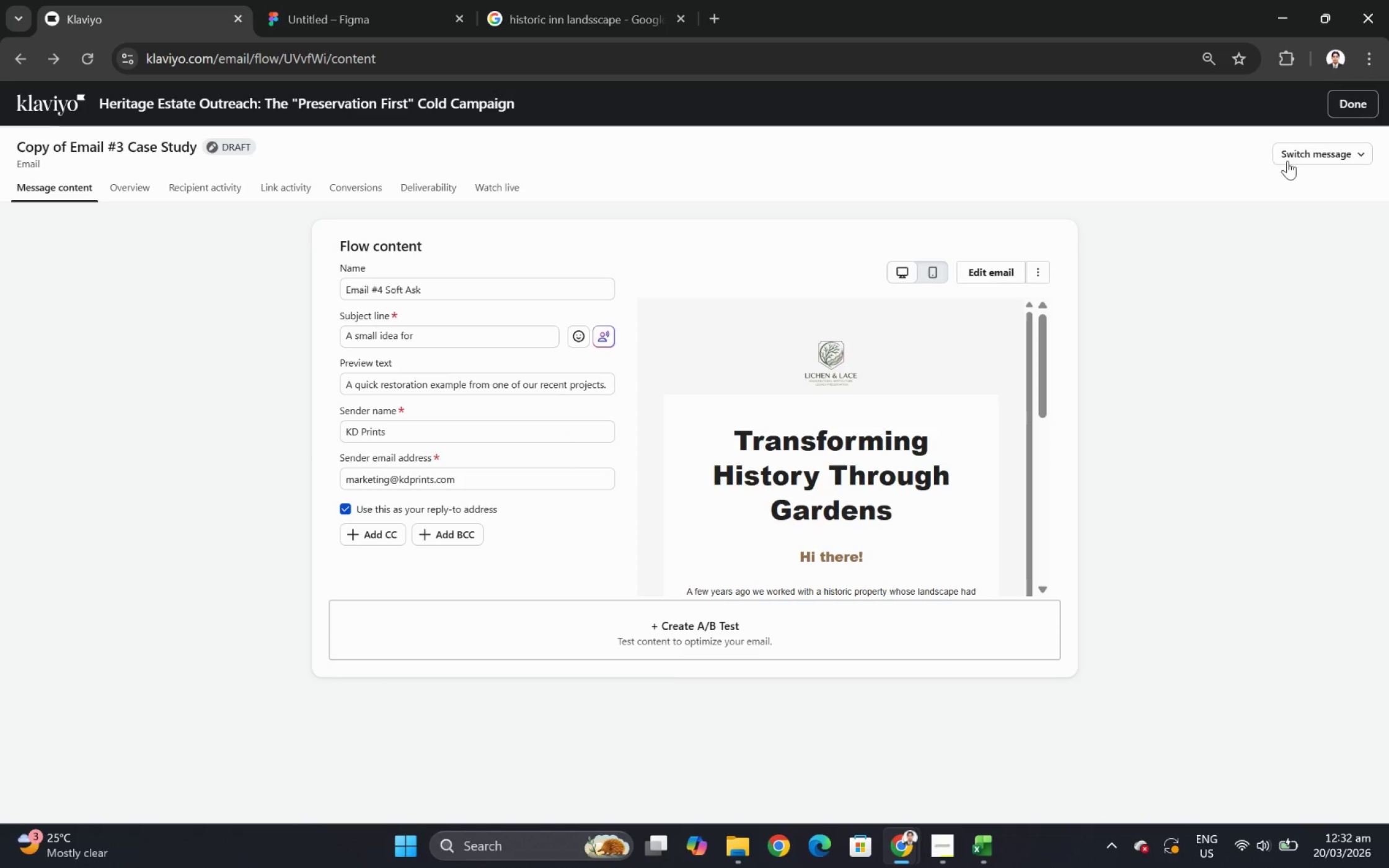 
left_click([1288, 159])
 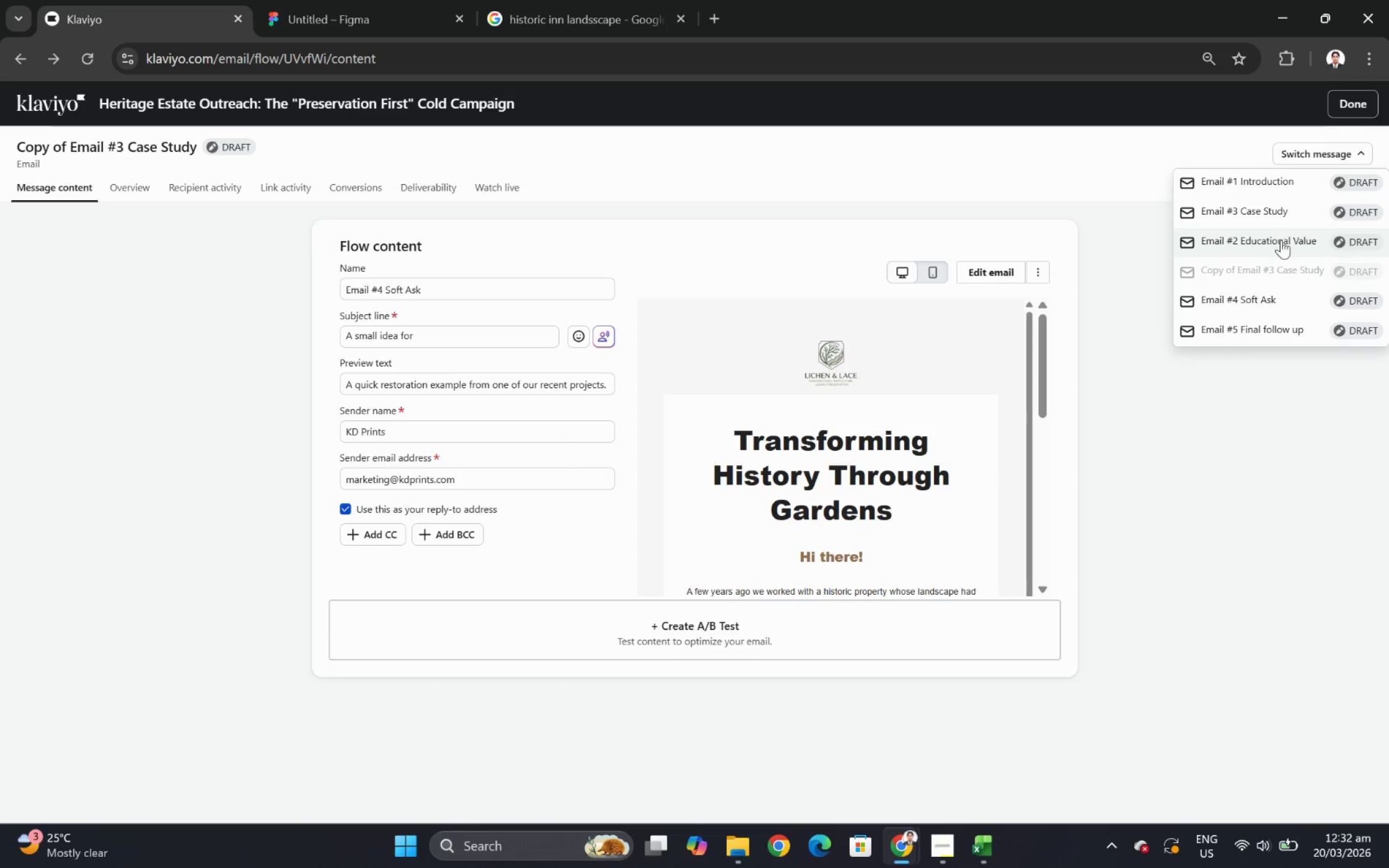 
left_click([1277, 211])
 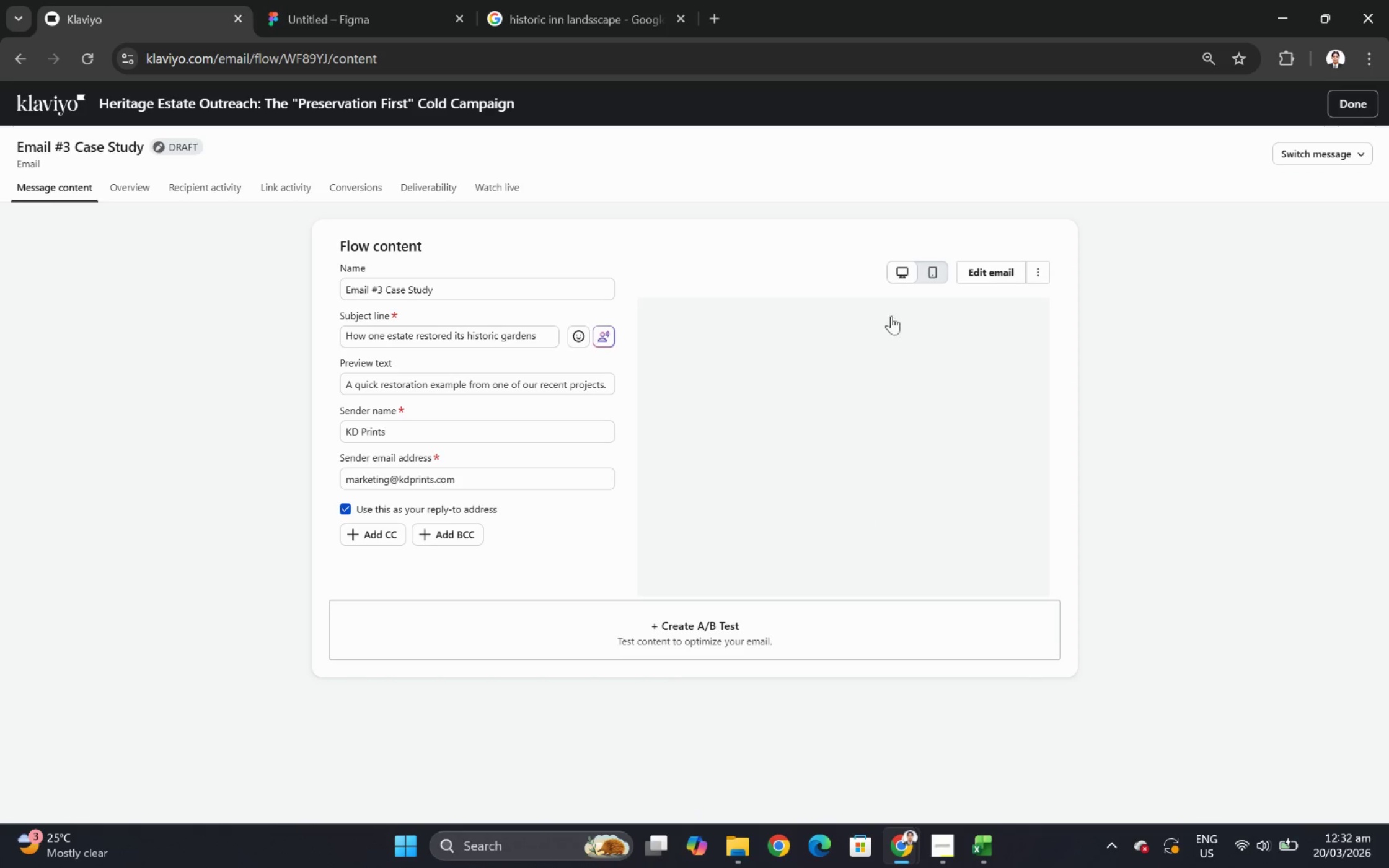 
left_click([993, 275])
 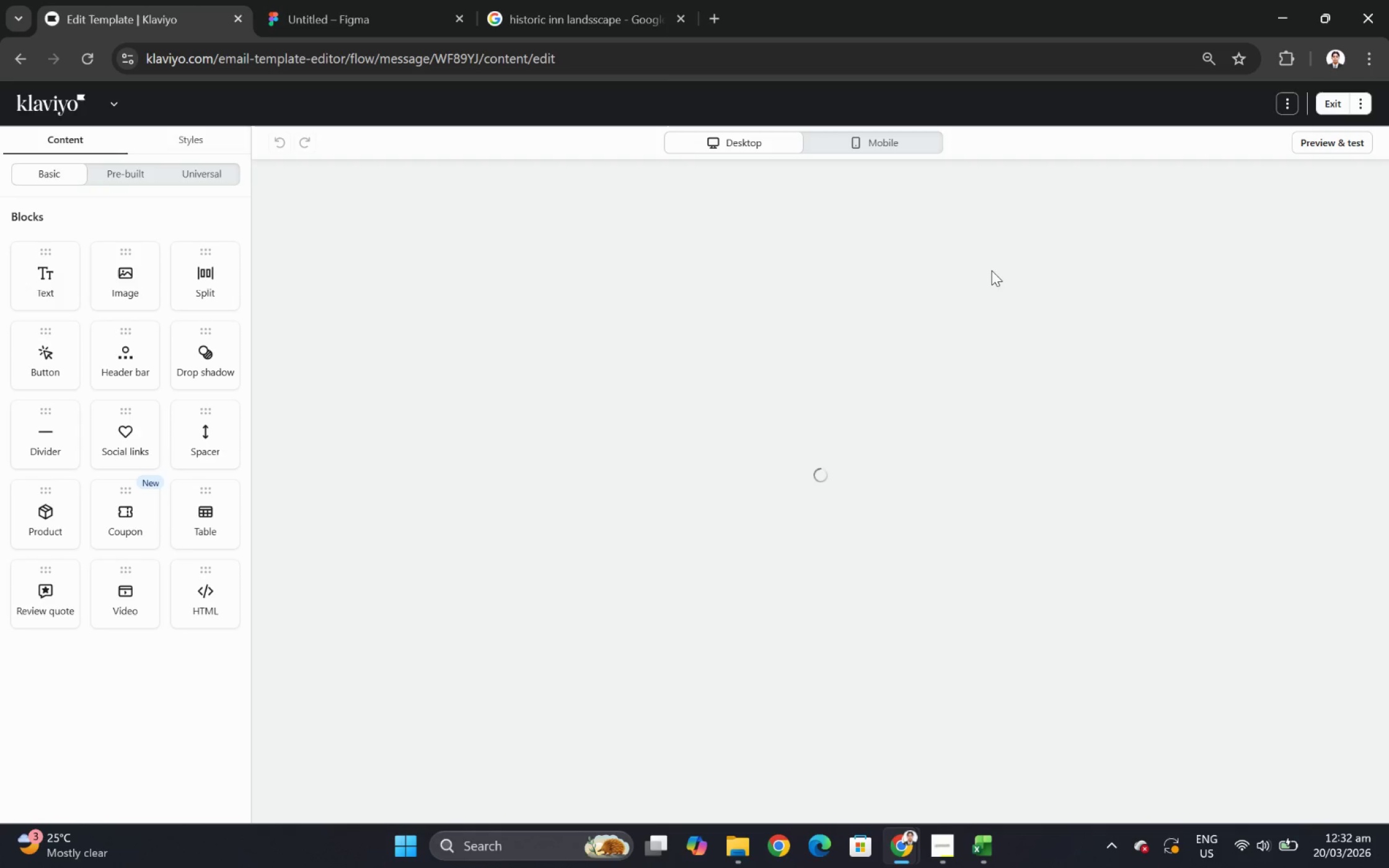 
mouse_move([1332, 151])
 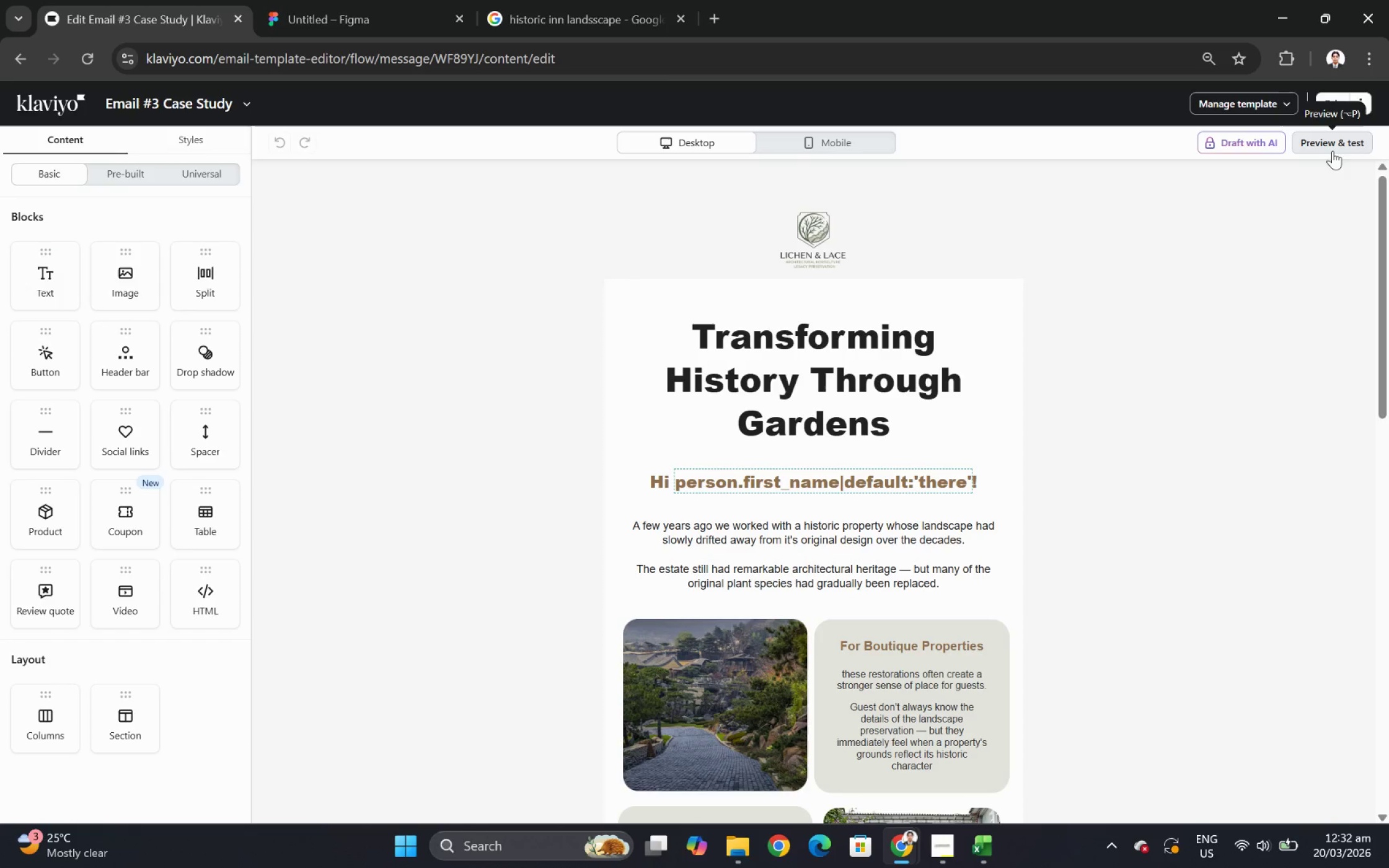 
left_click([1332, 151])
 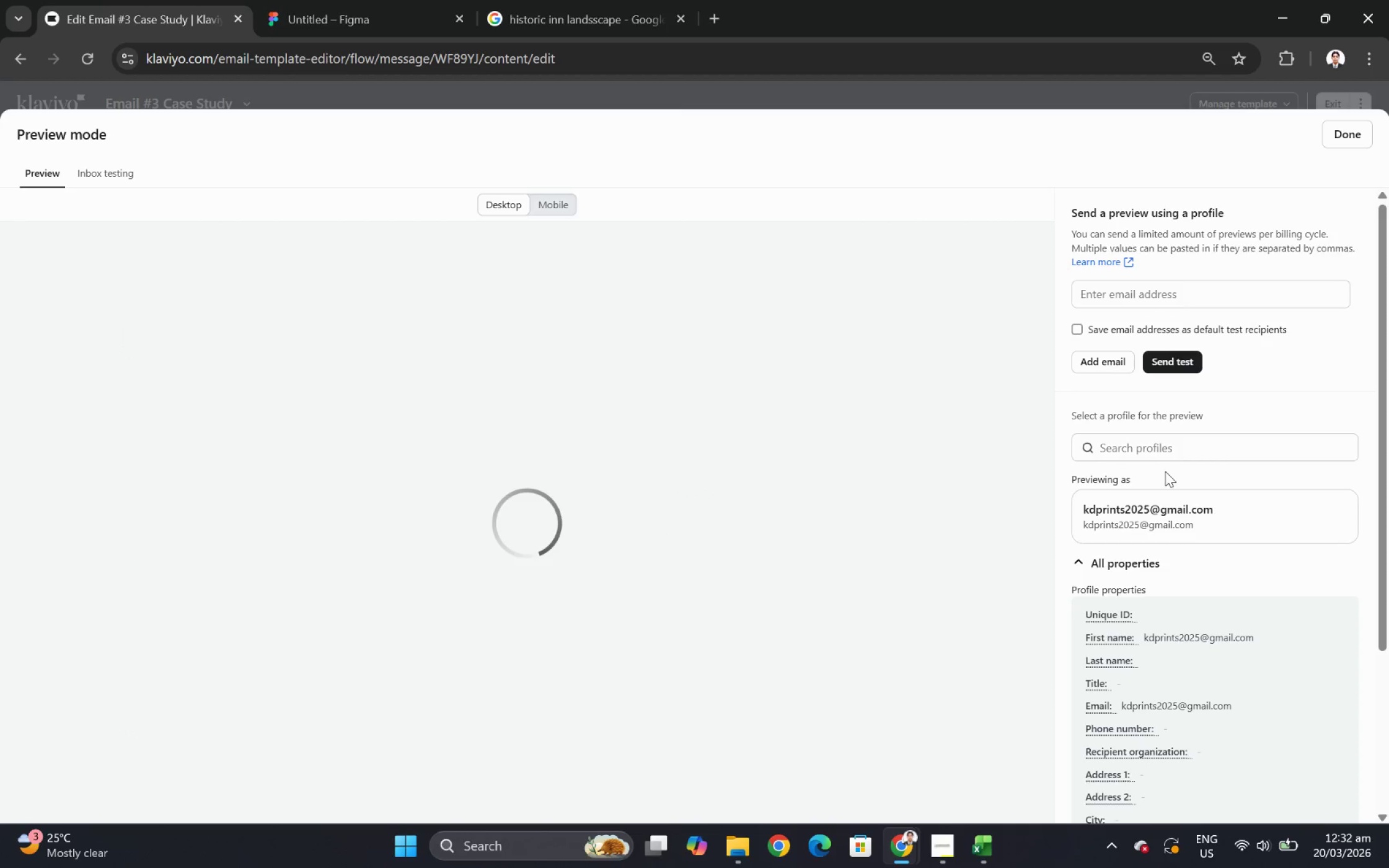 
left_click([1160, 448])
 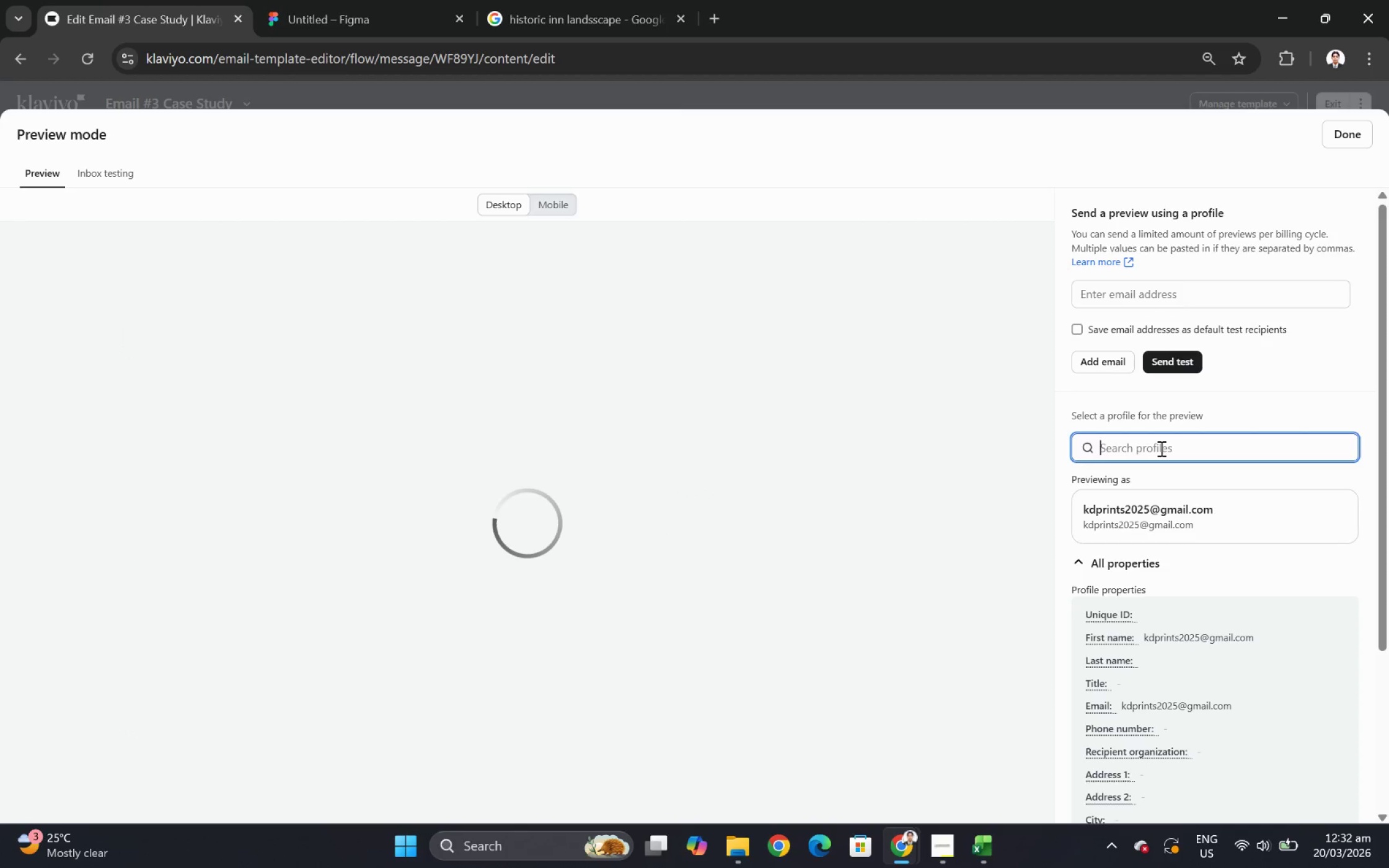 
key(A)
 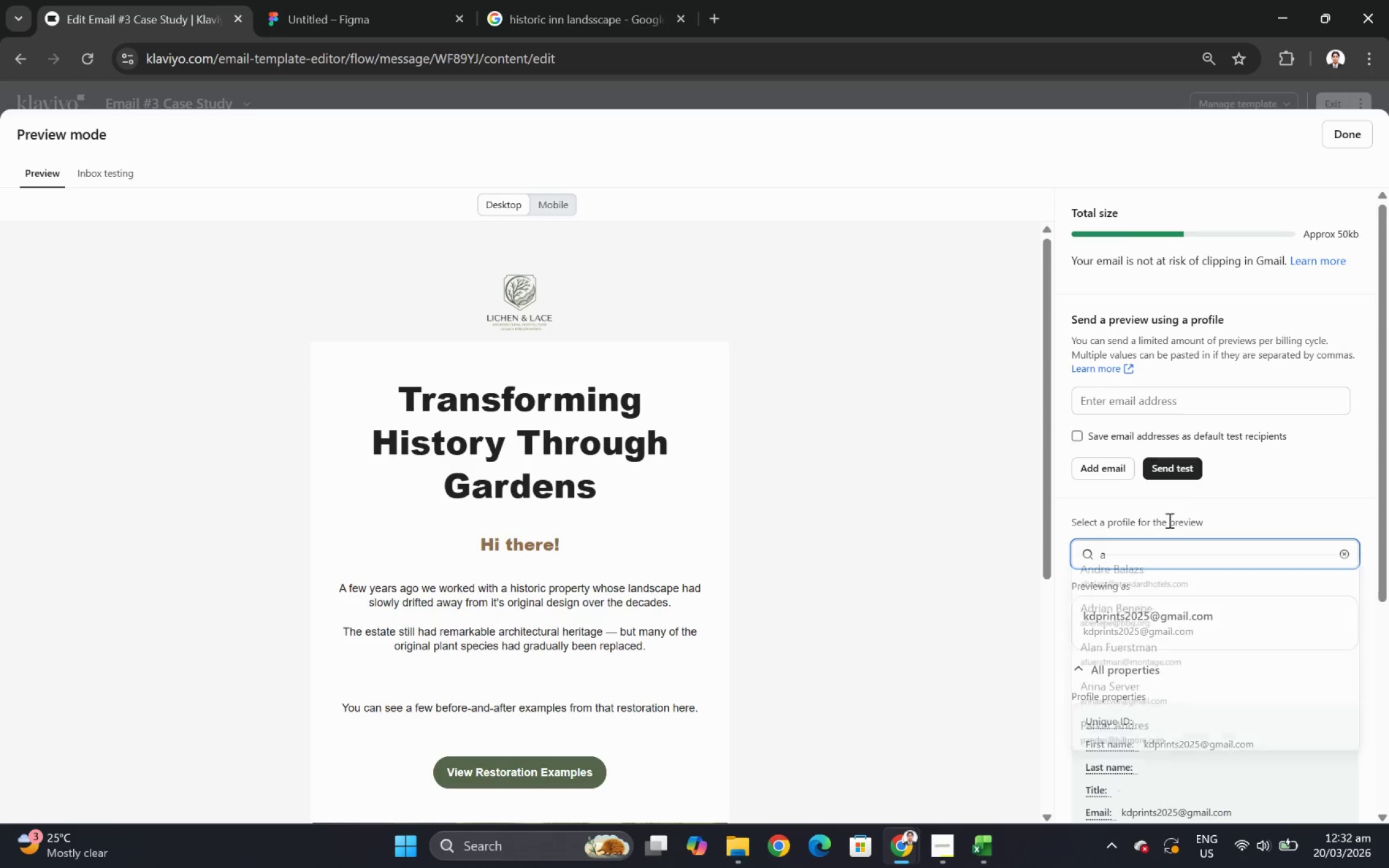 
key(F)
 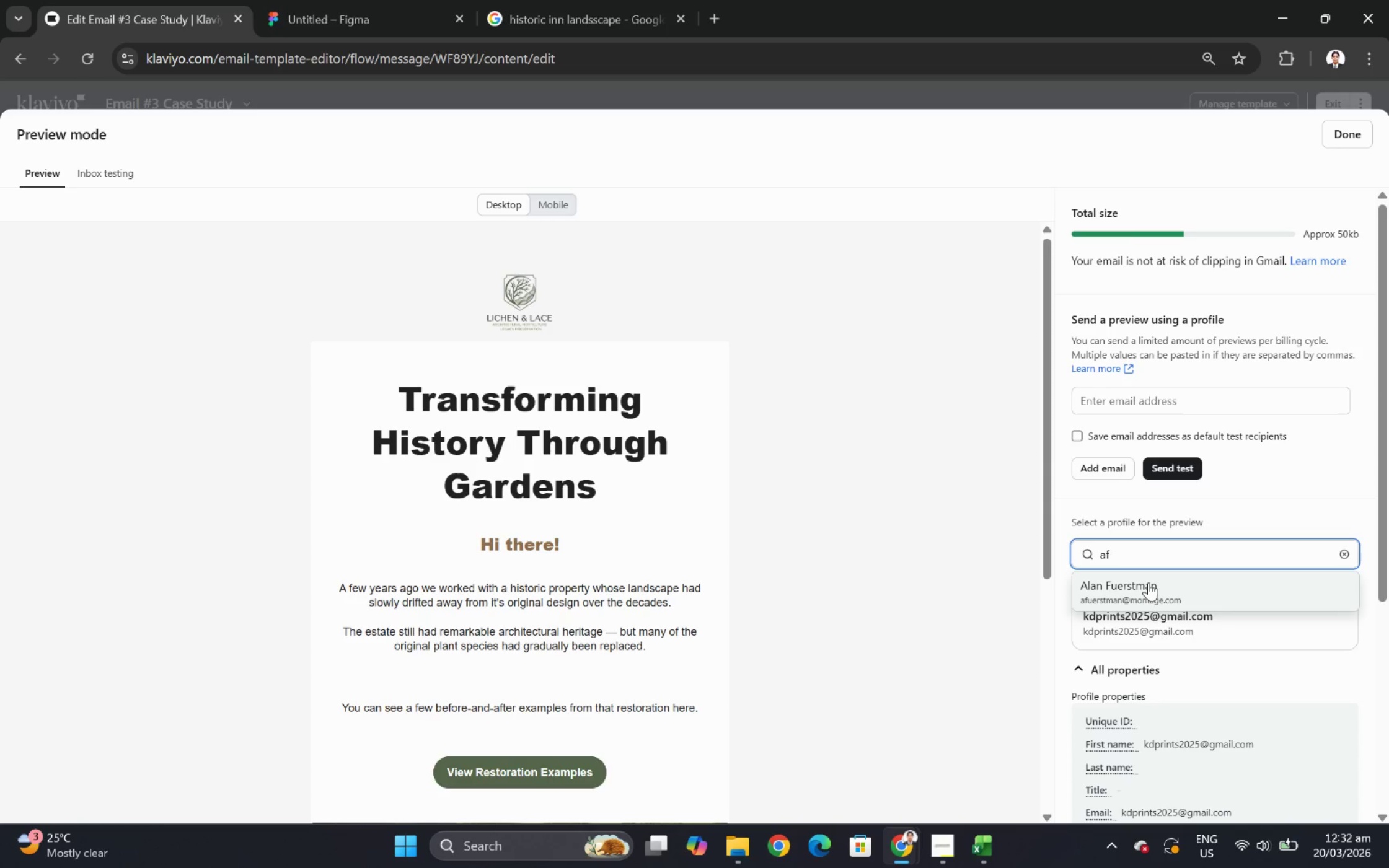 
left_click([1152, 582])
 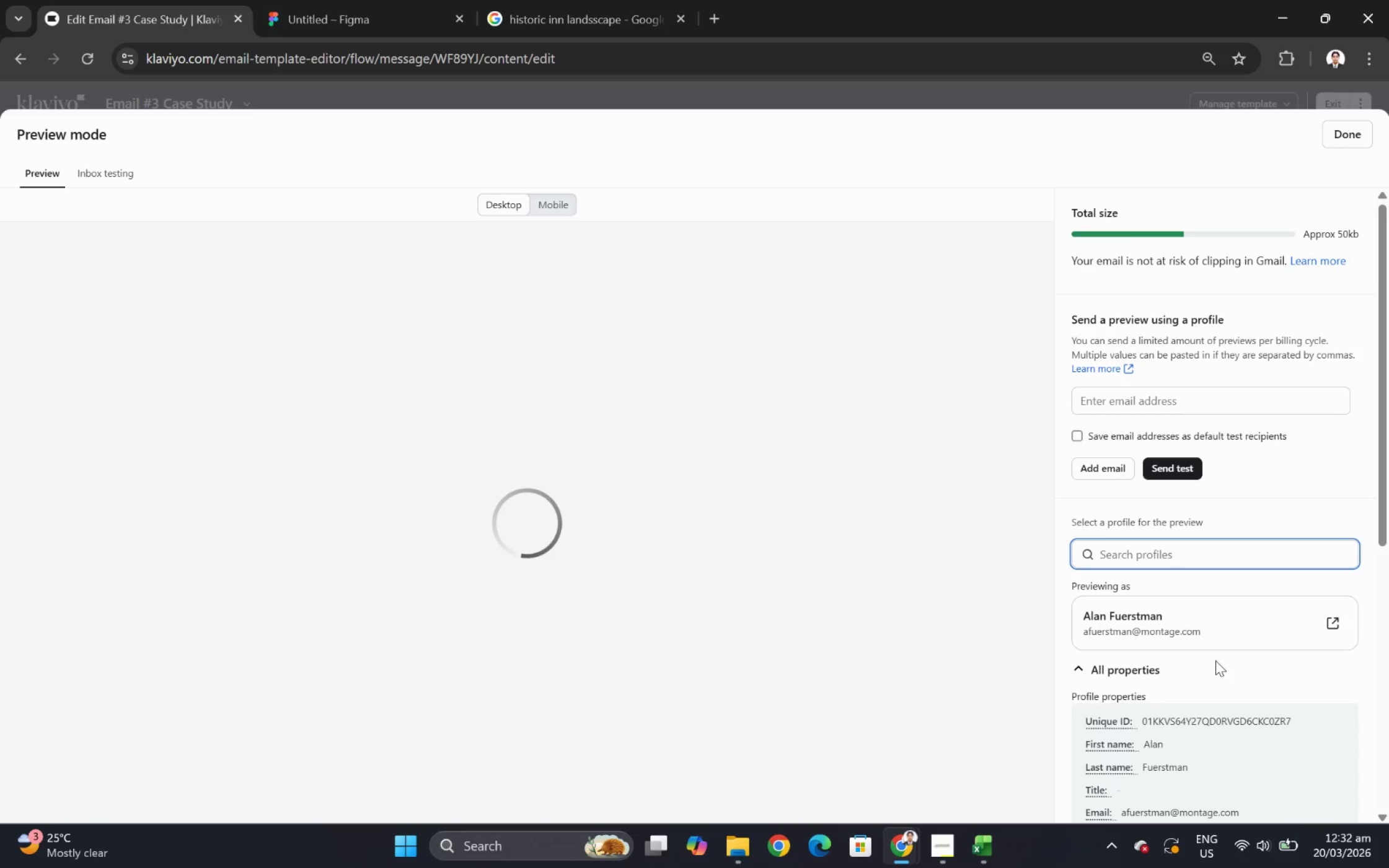 
scroll: coordinate [1220, 665], scroll_direction: down, amount: 2.0
 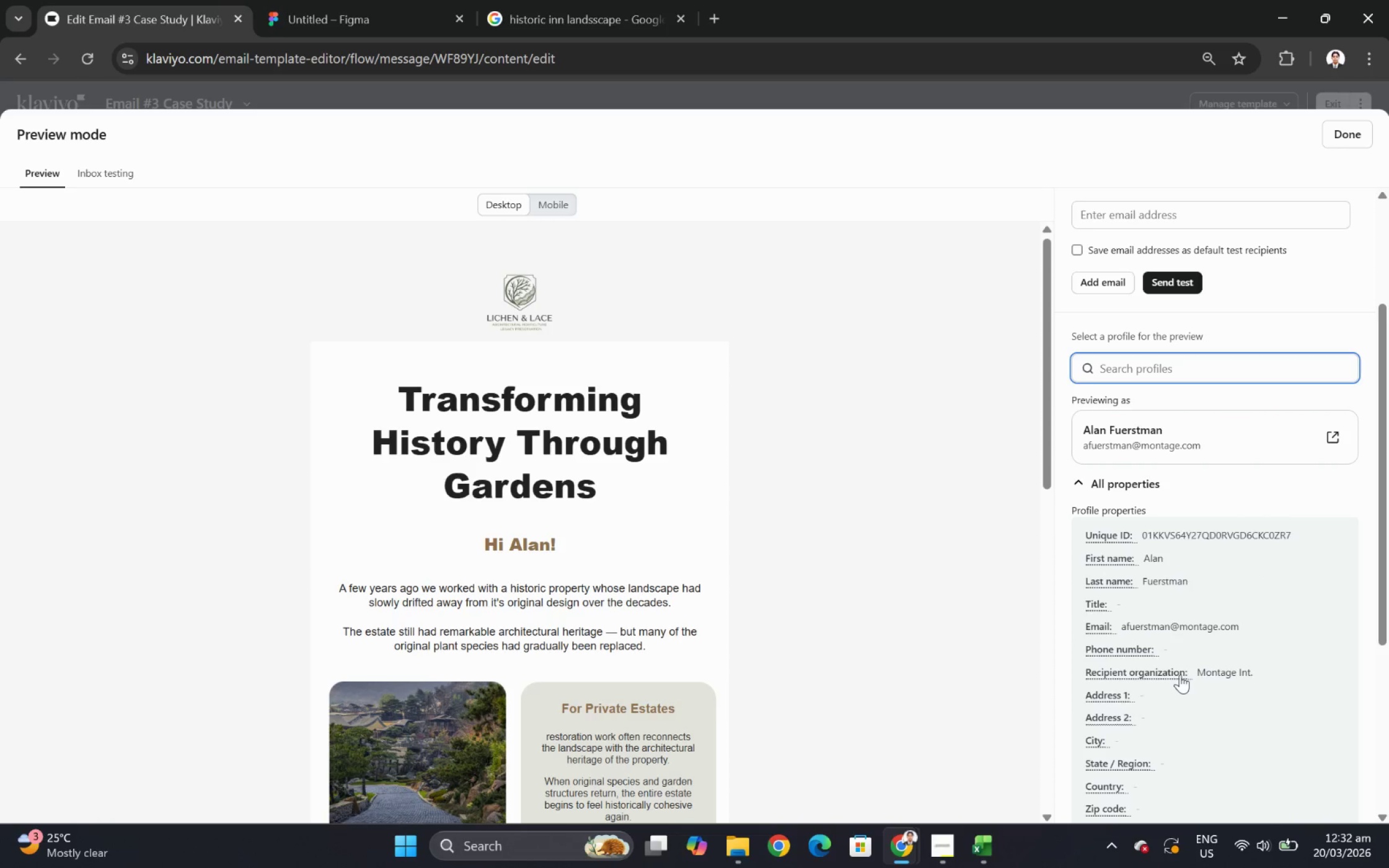 
left_click([1179, 674])
 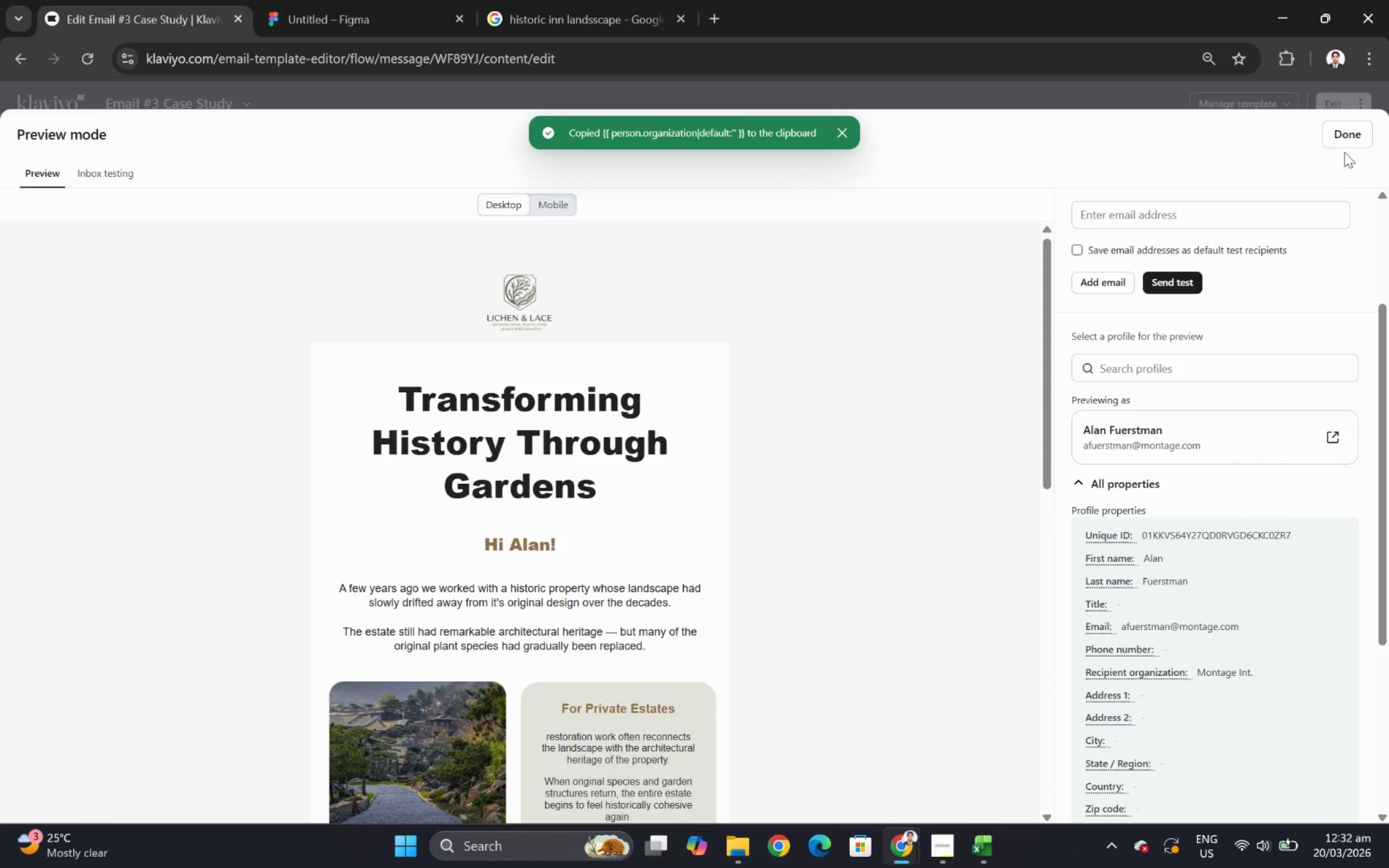 
double_click([1343, 138])
 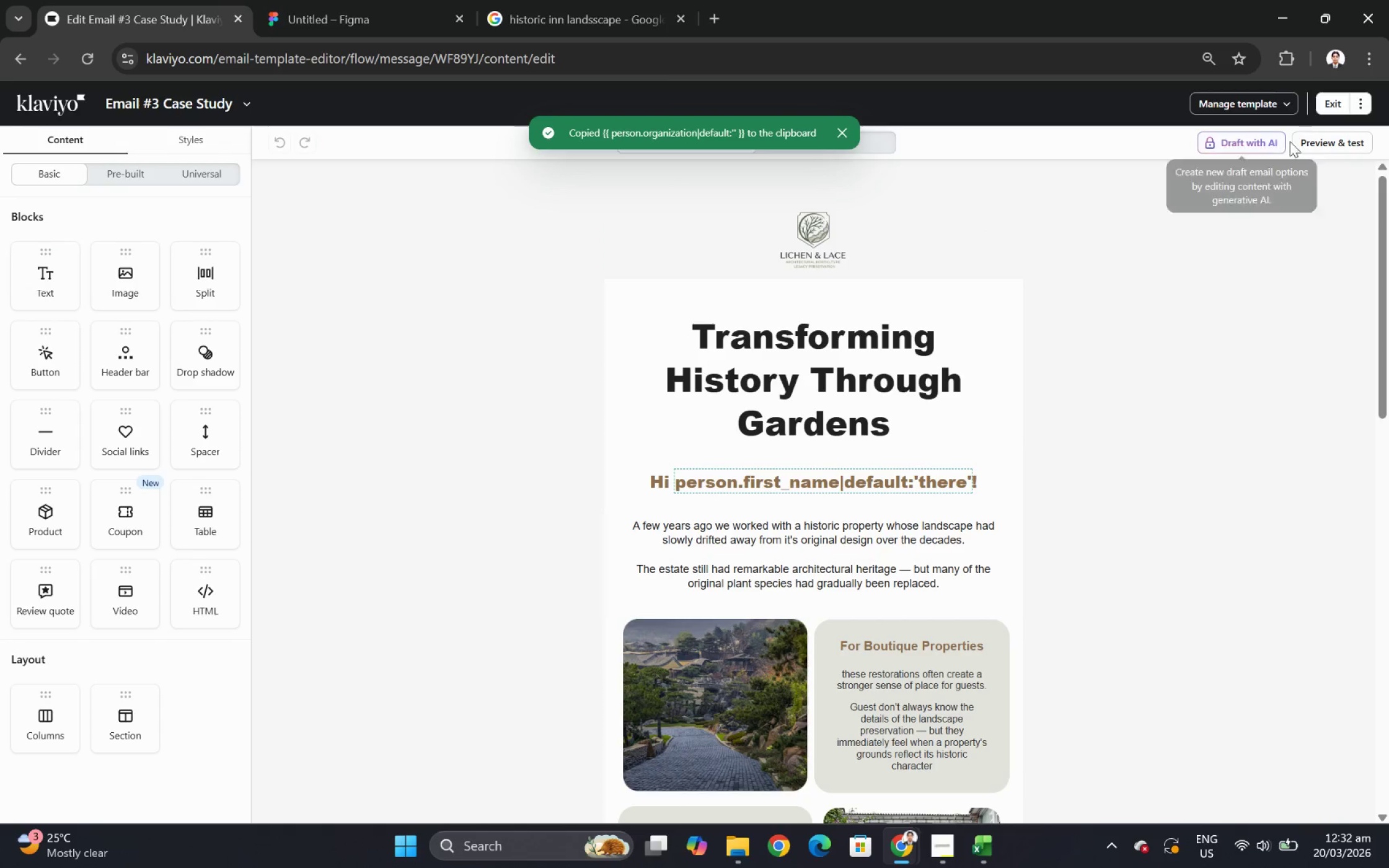 
left_click([1336, 108])
 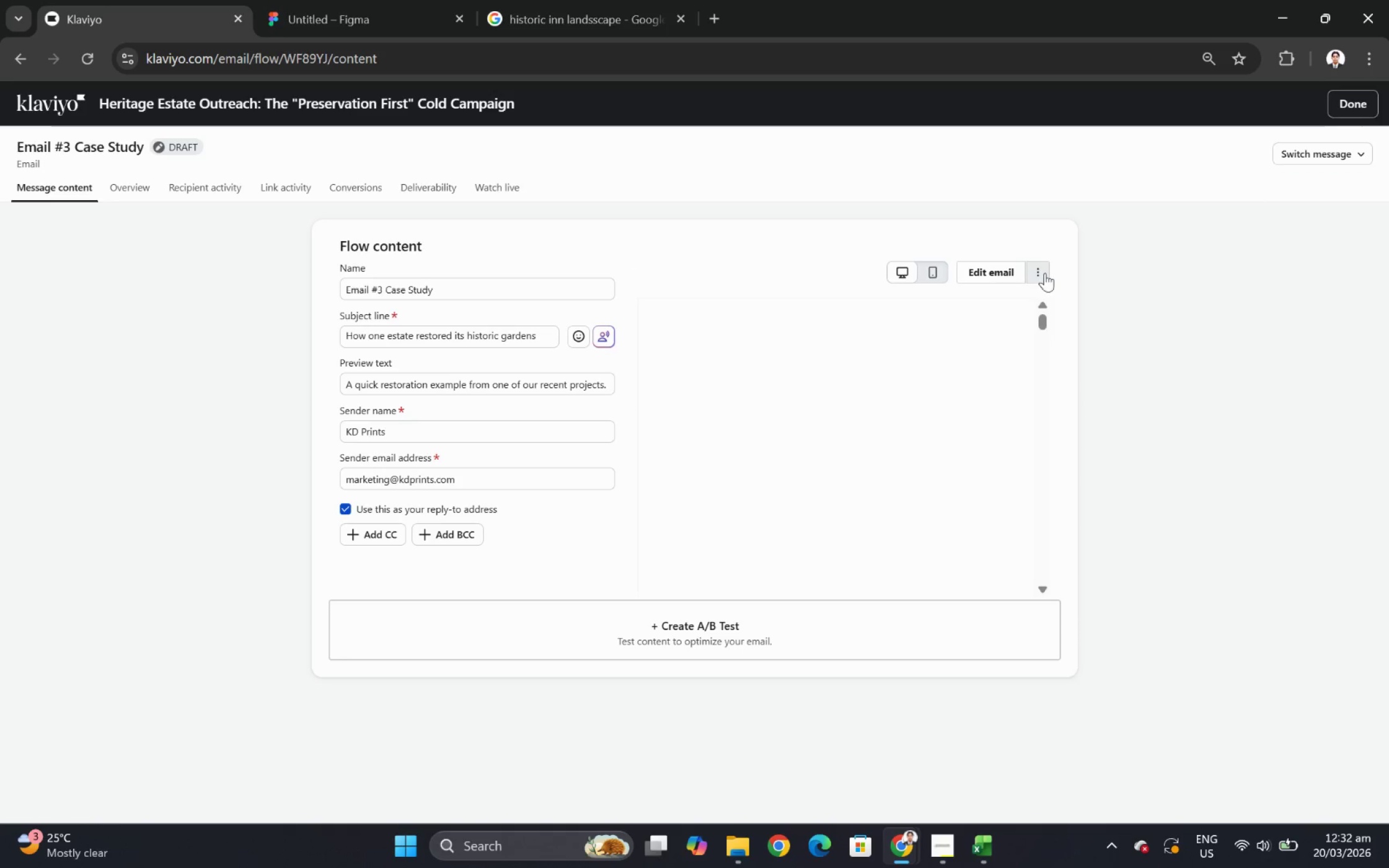 
left_click([1329, 162])
 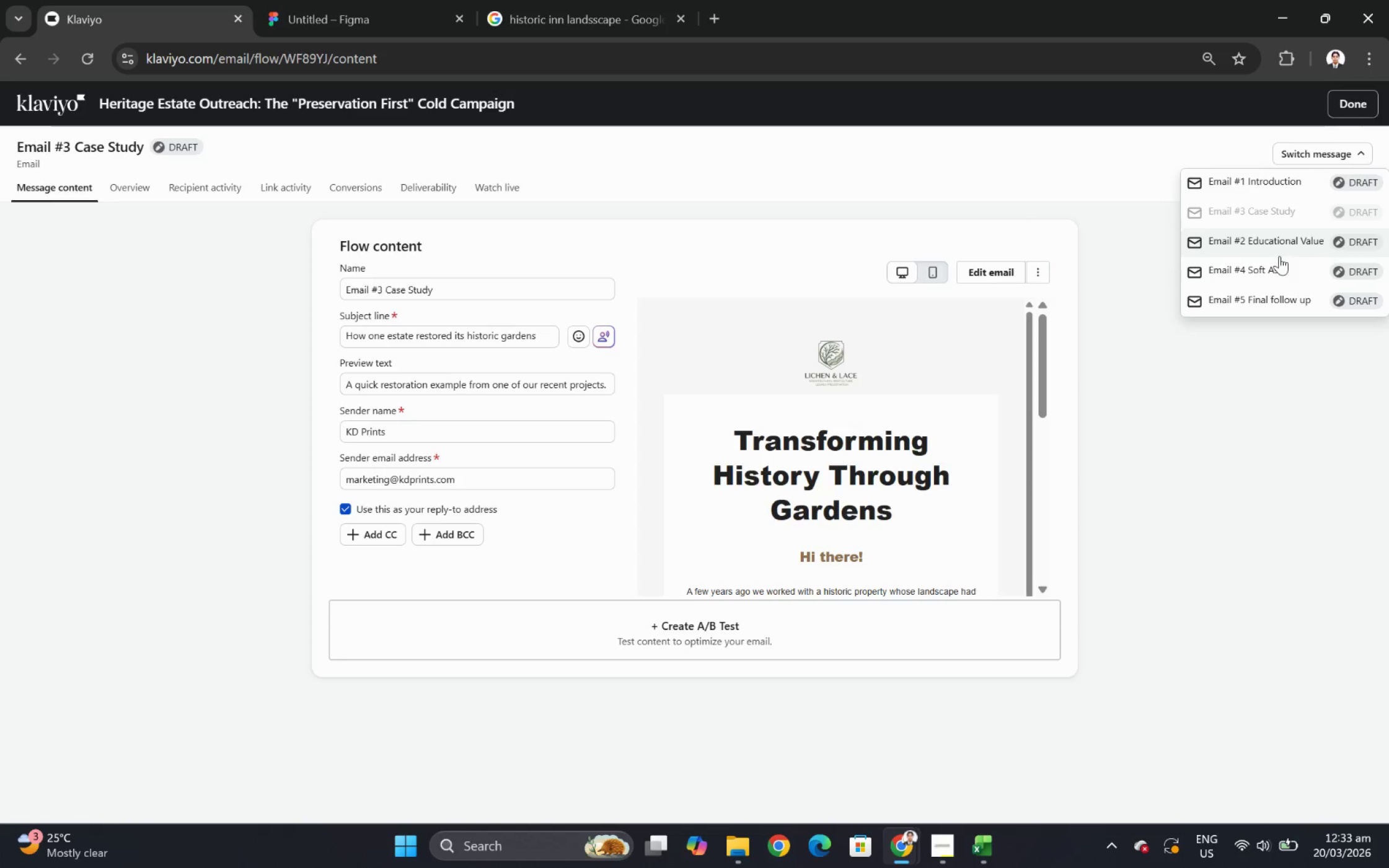 
left_click([1279, 263])
 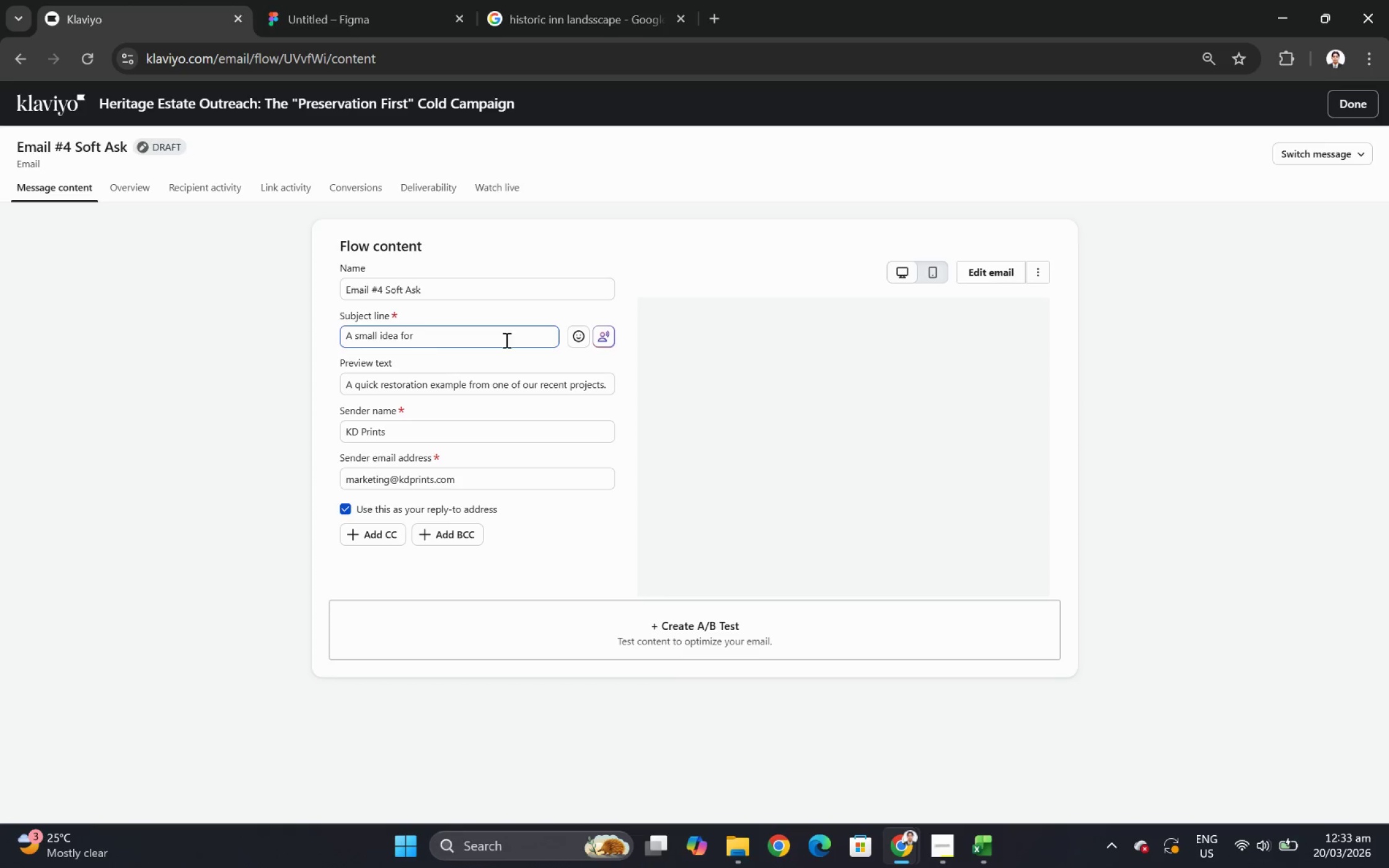 
left_click([425, 340])
 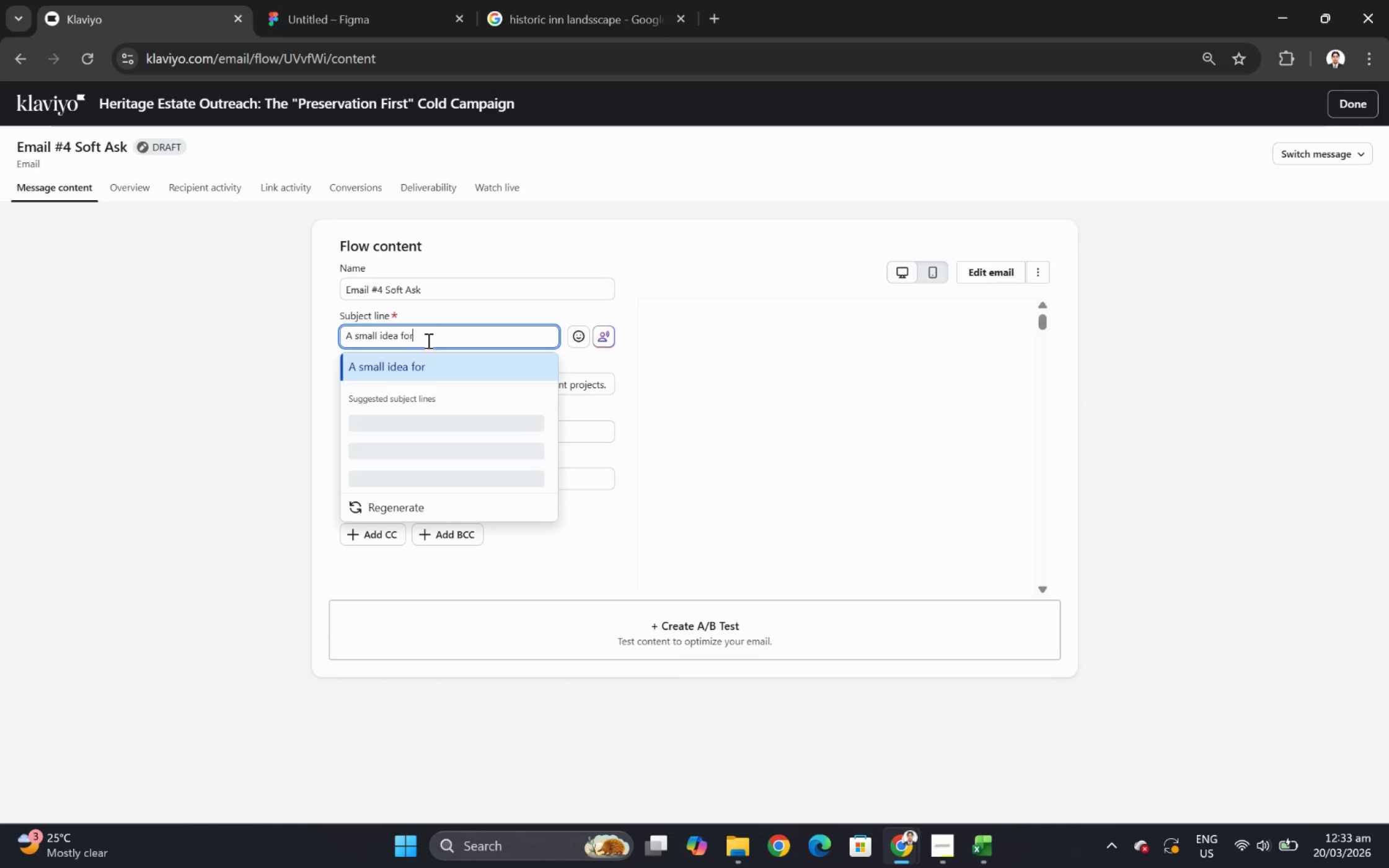 
key(Space)
 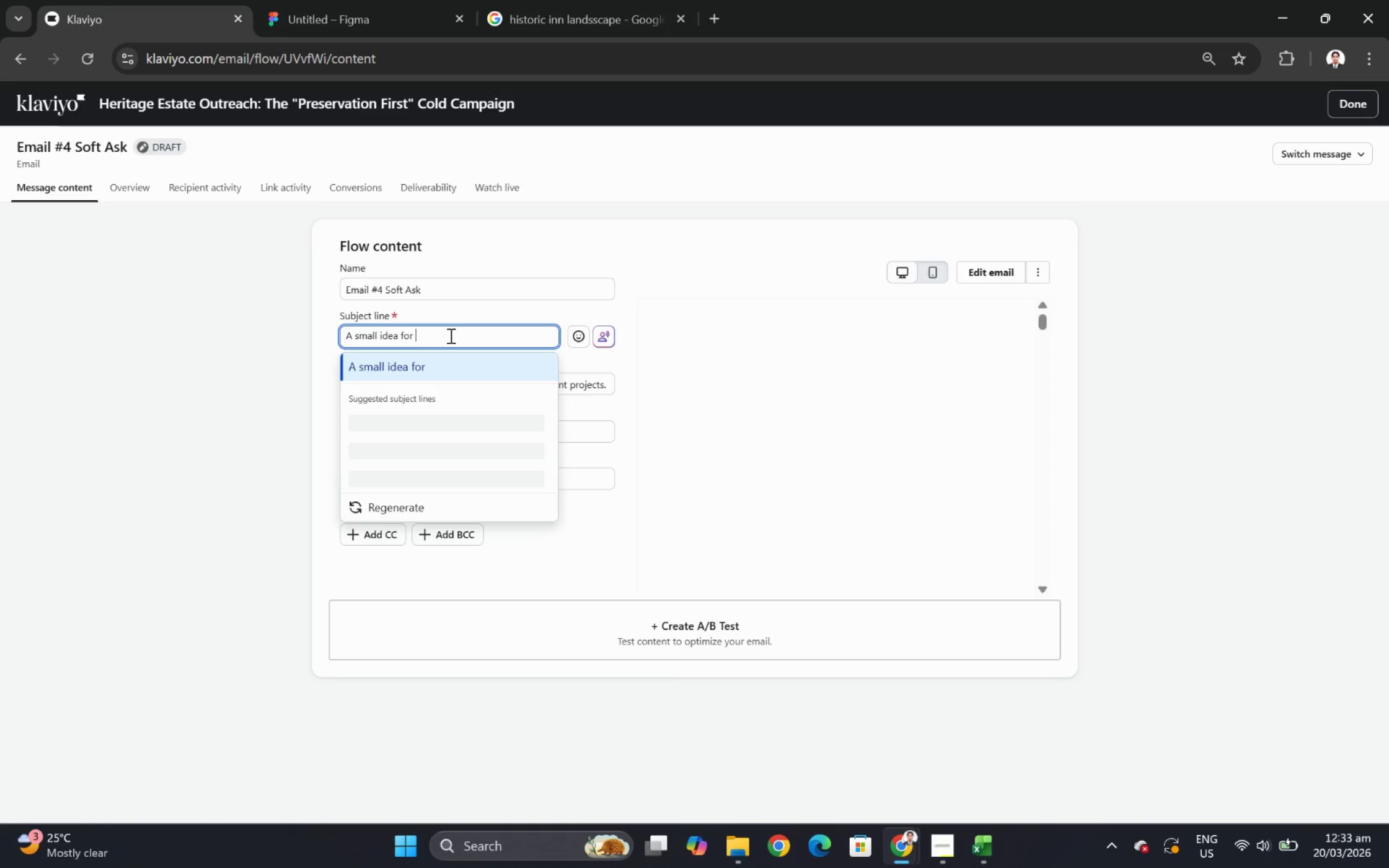 
key(Control+V)
 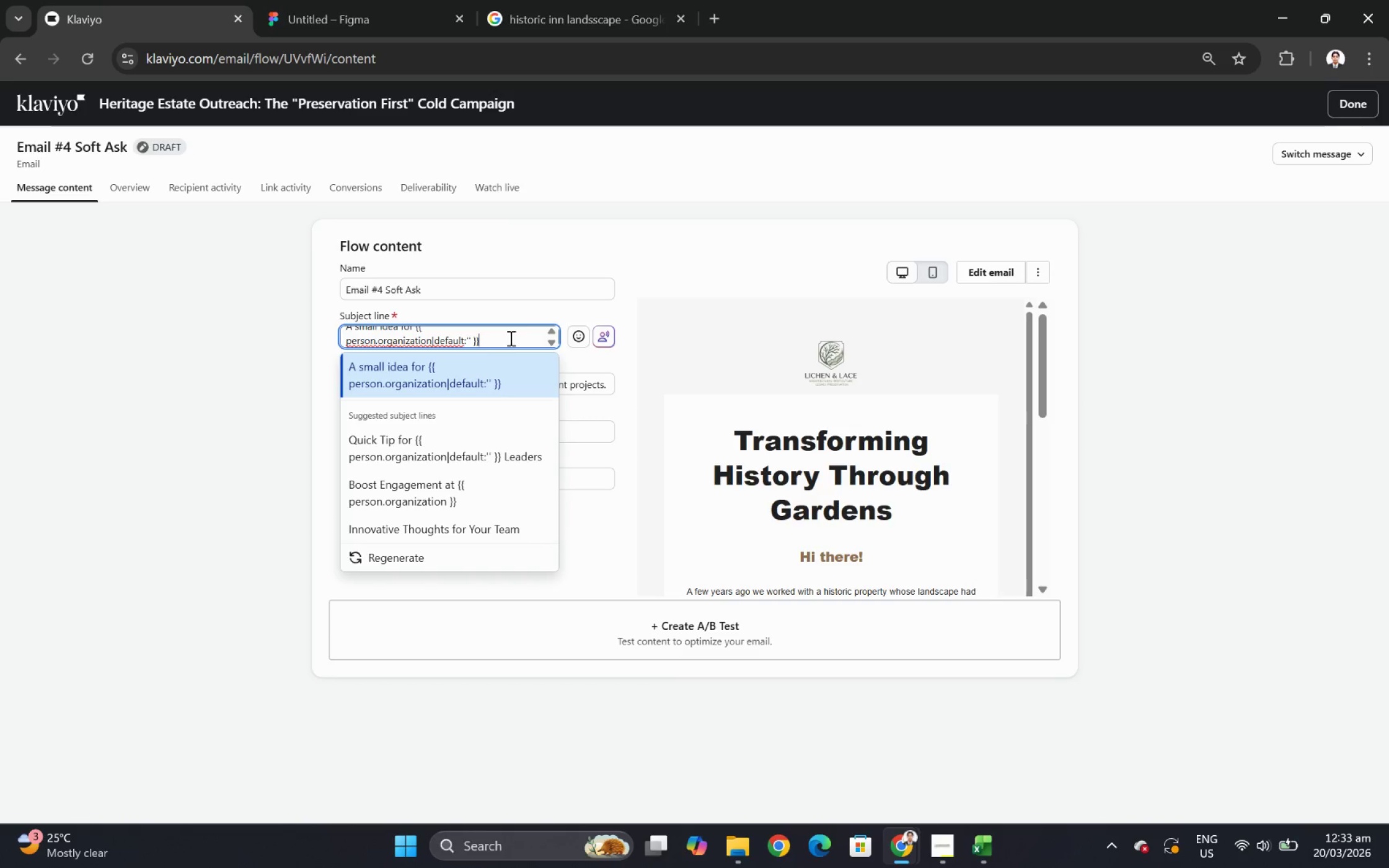 
wait(12.73)
 